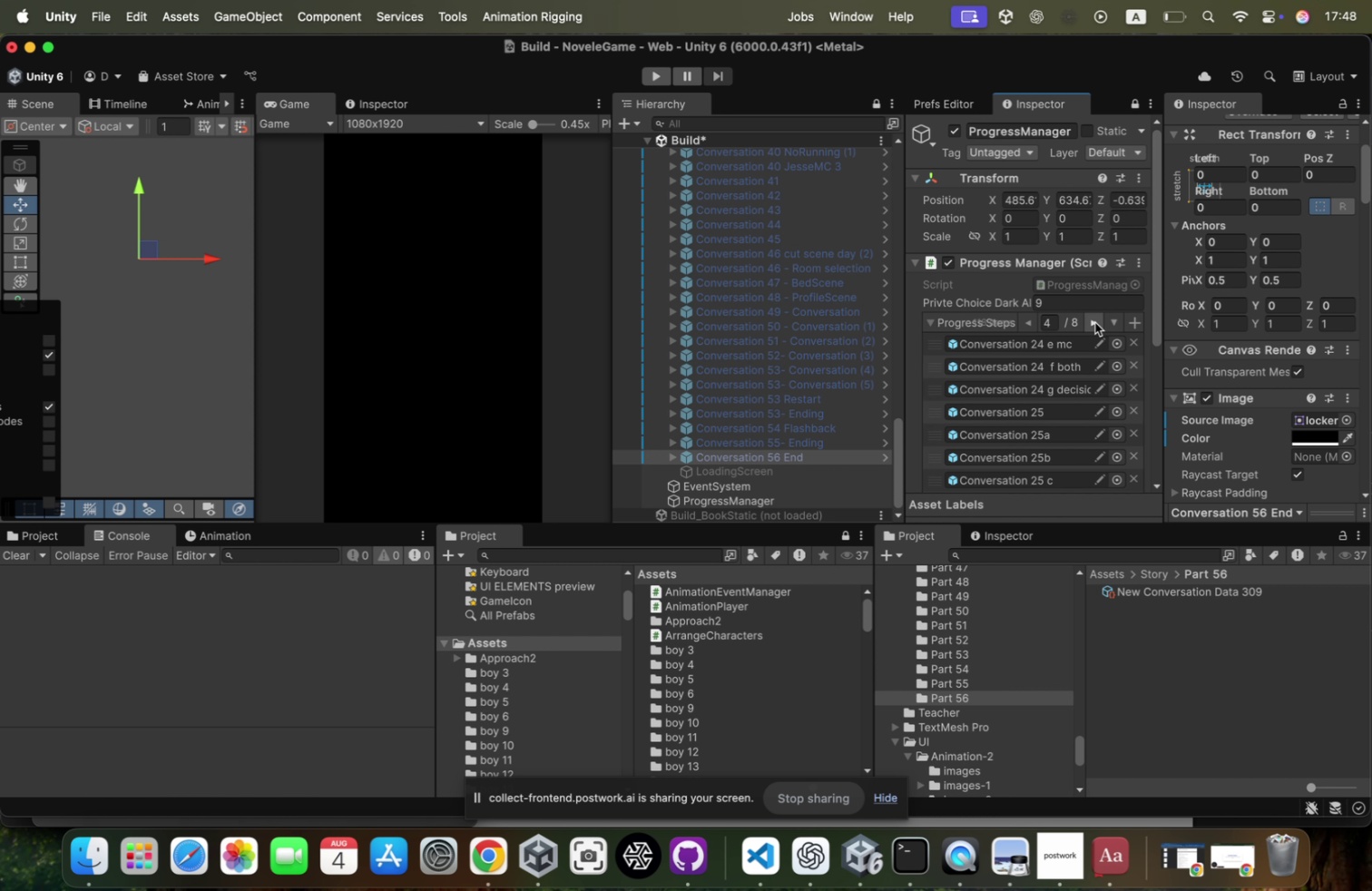 
triple_click([1095, 322])
 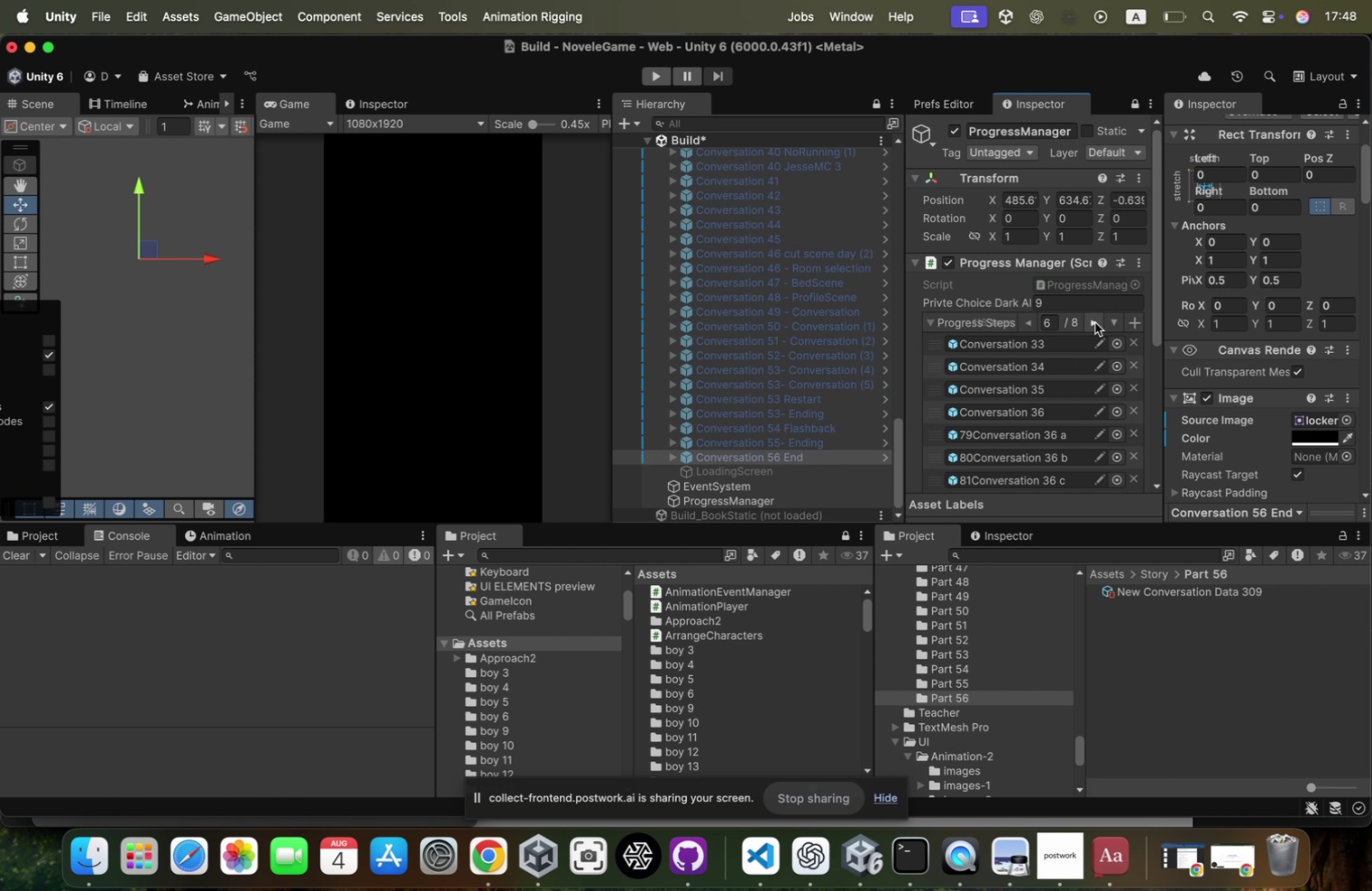 
left_click([1095, 322])
 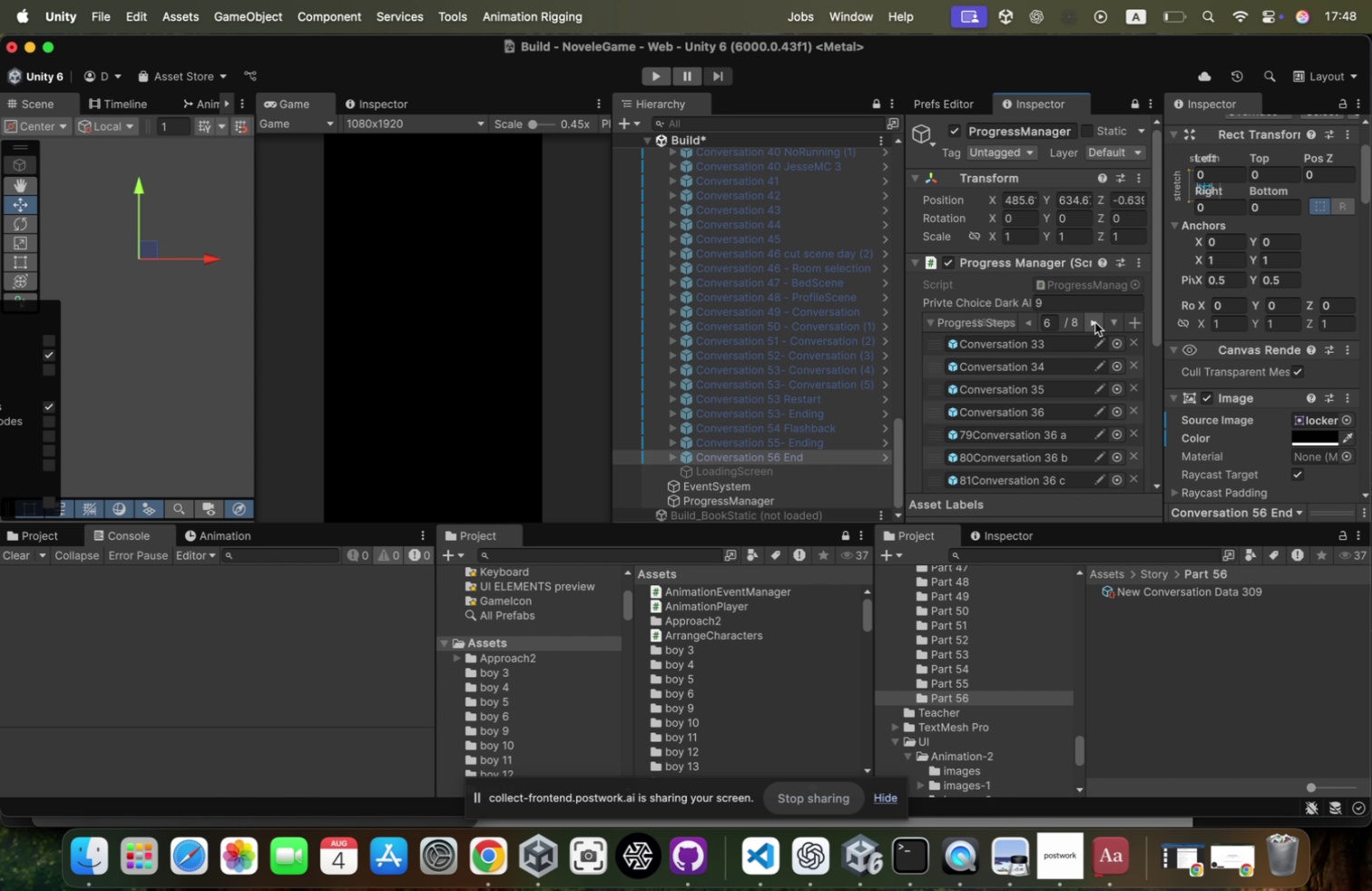 
left_click([1095, 322])
 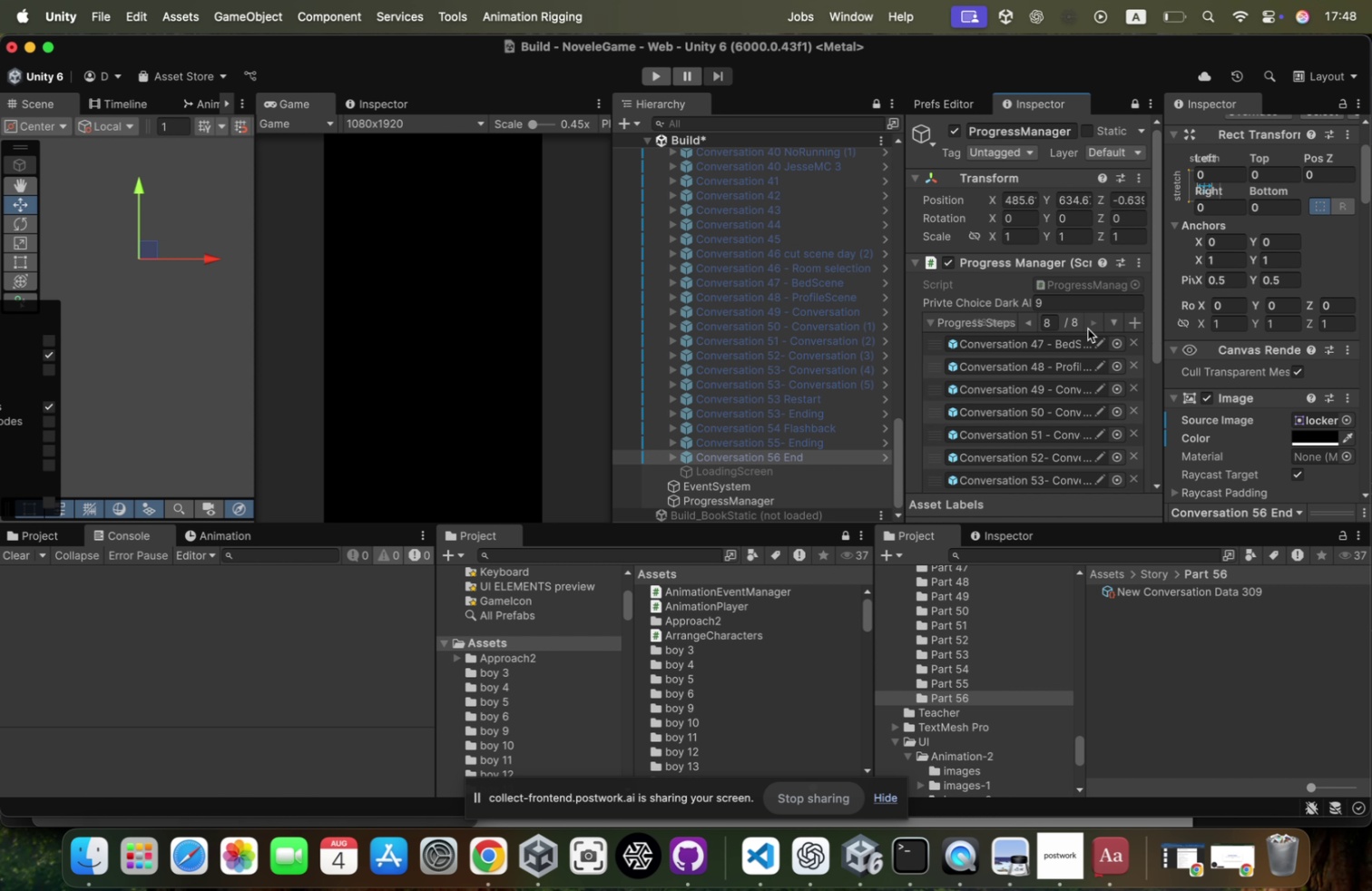 
scroll: coordinate [1081, 357], scroll_direction: down, amount: 19.0
 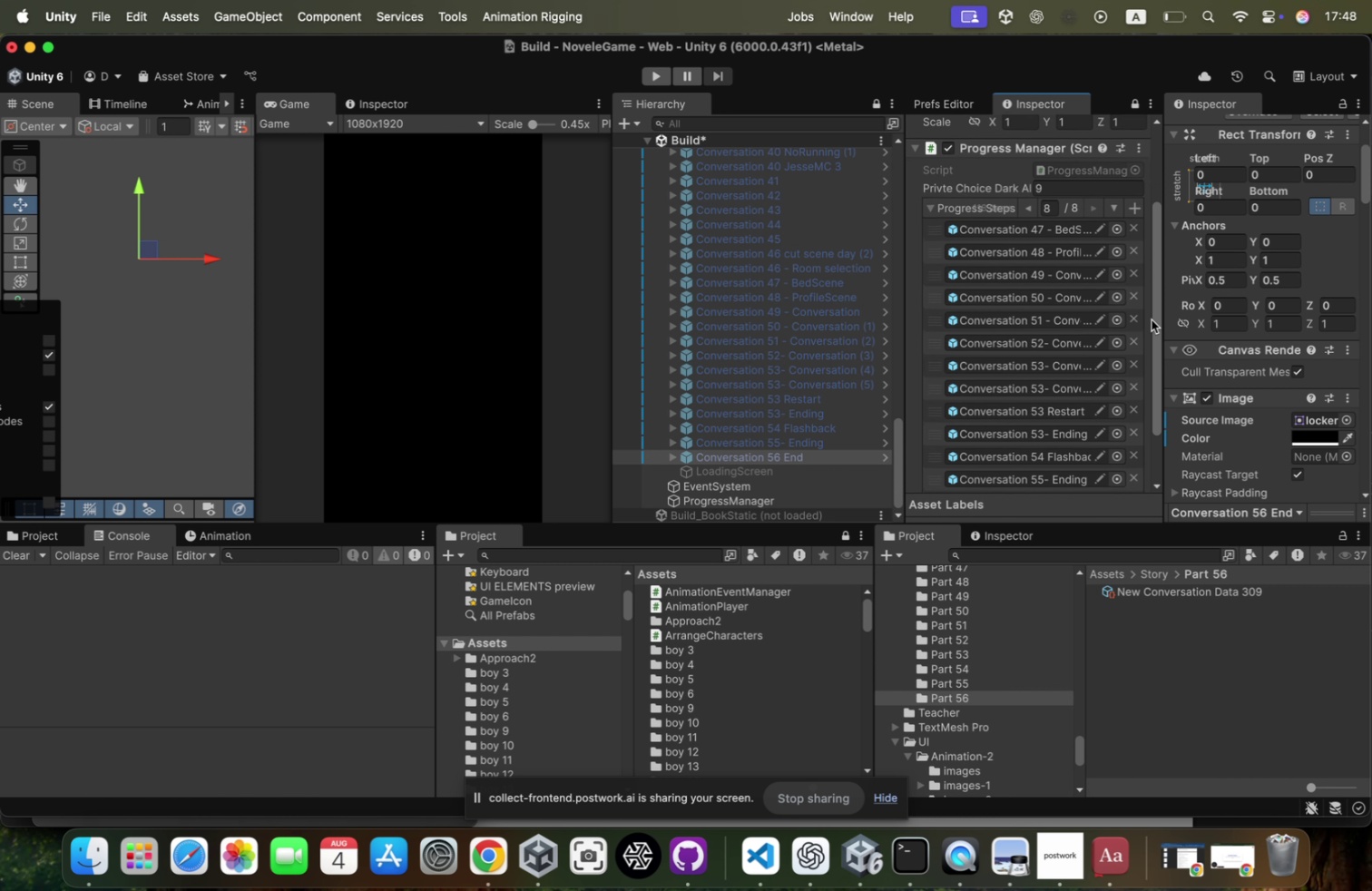 
left_click_drag(start_coordinate=[1160, 315], to_coordinate=[1220, 315])
 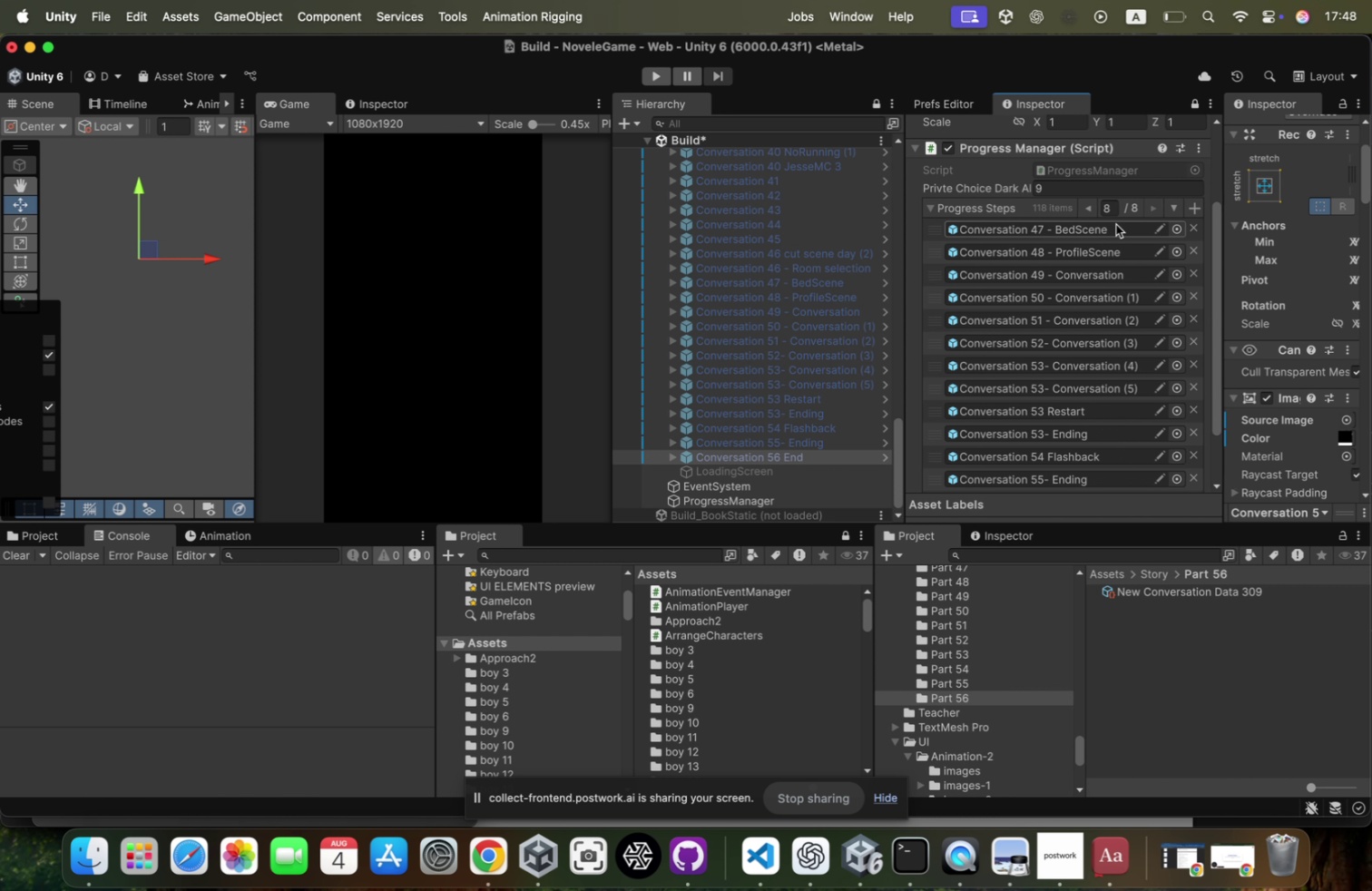 
scroll: coordinate [1112, 265], scroll_direction: down, amount: 8.0
 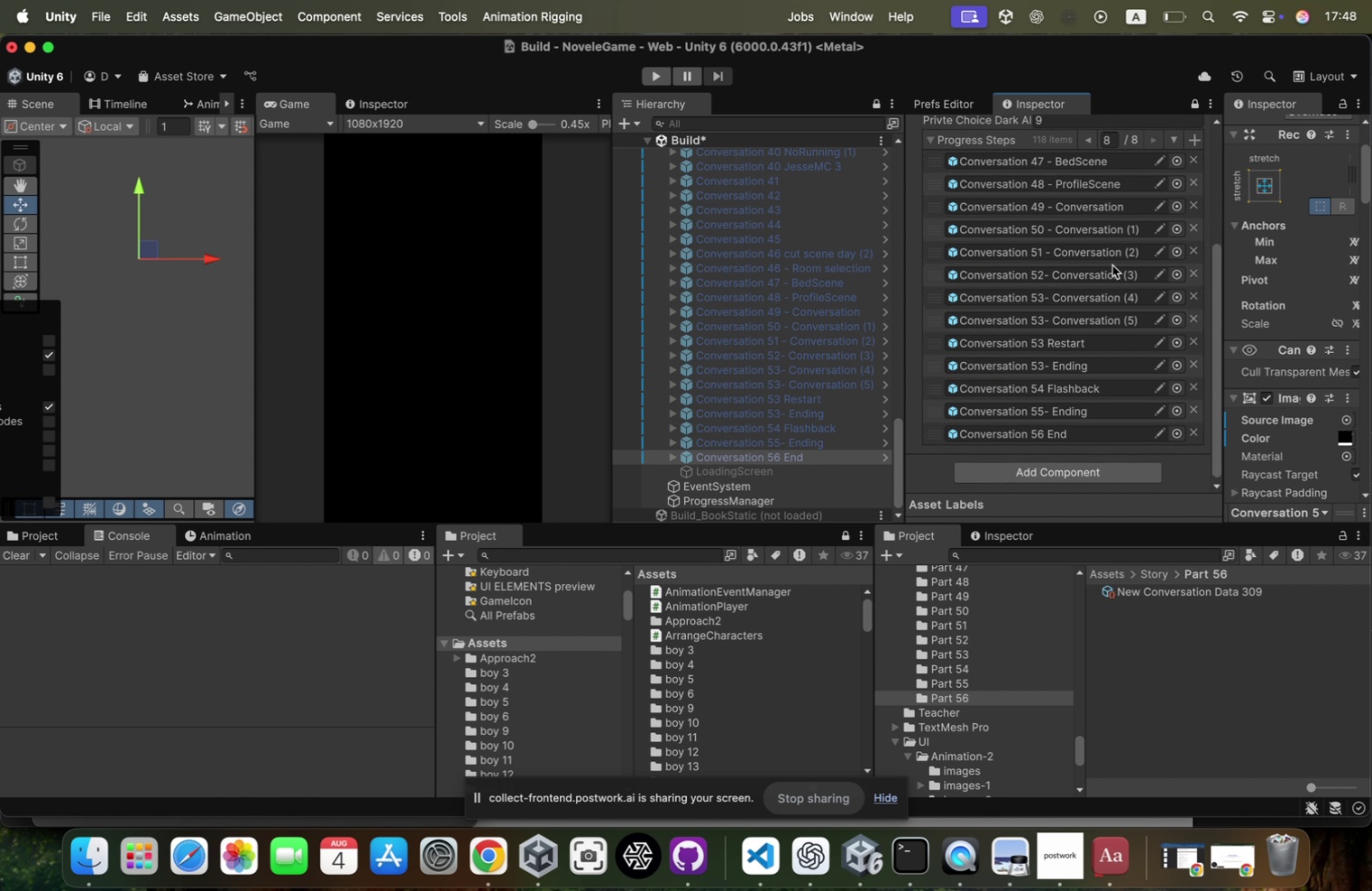 
scroll: coordinate [1112, 265], scroll_direction: up, amount: 9.0
 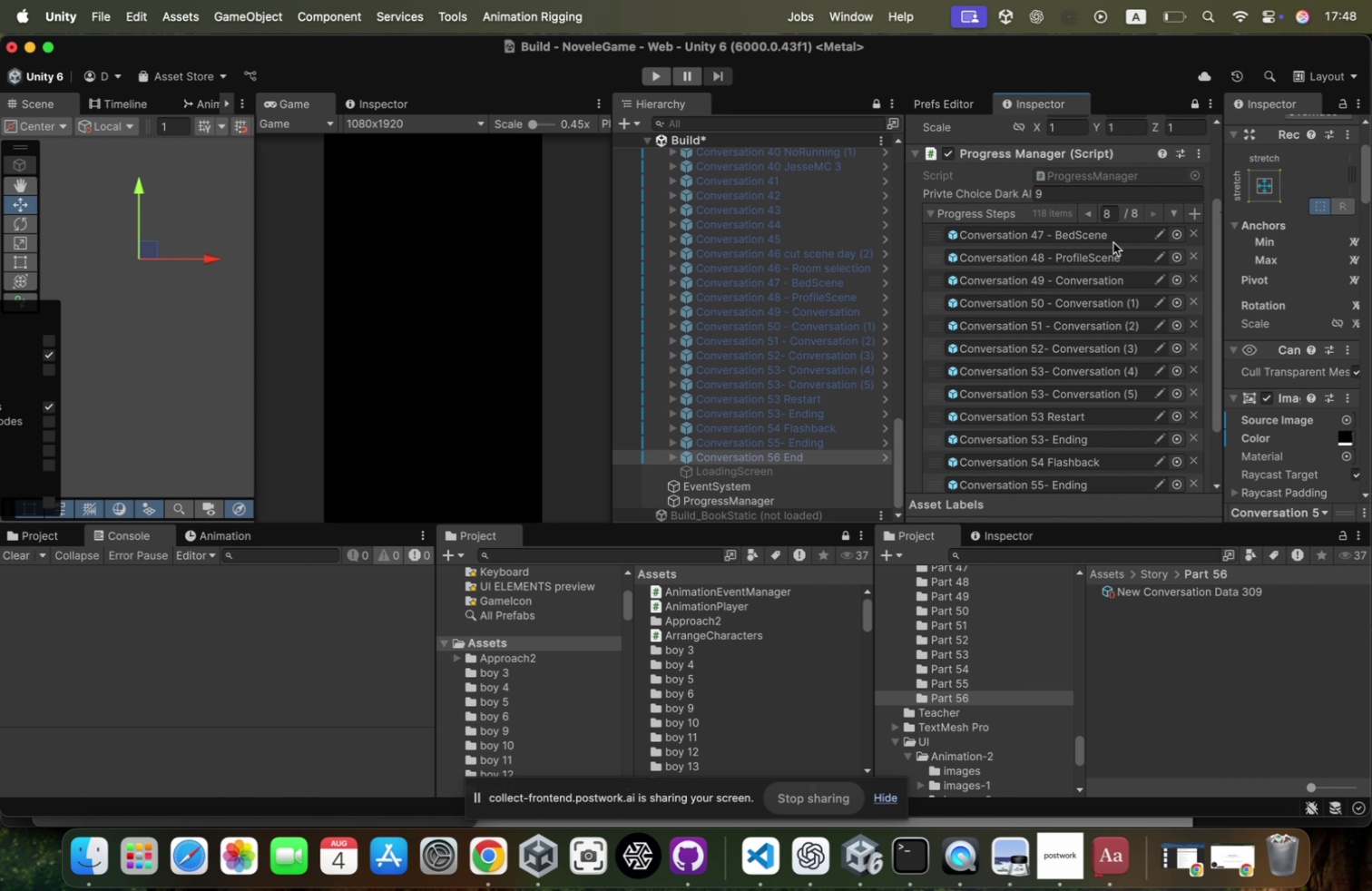 
left_click([1115, 238])
 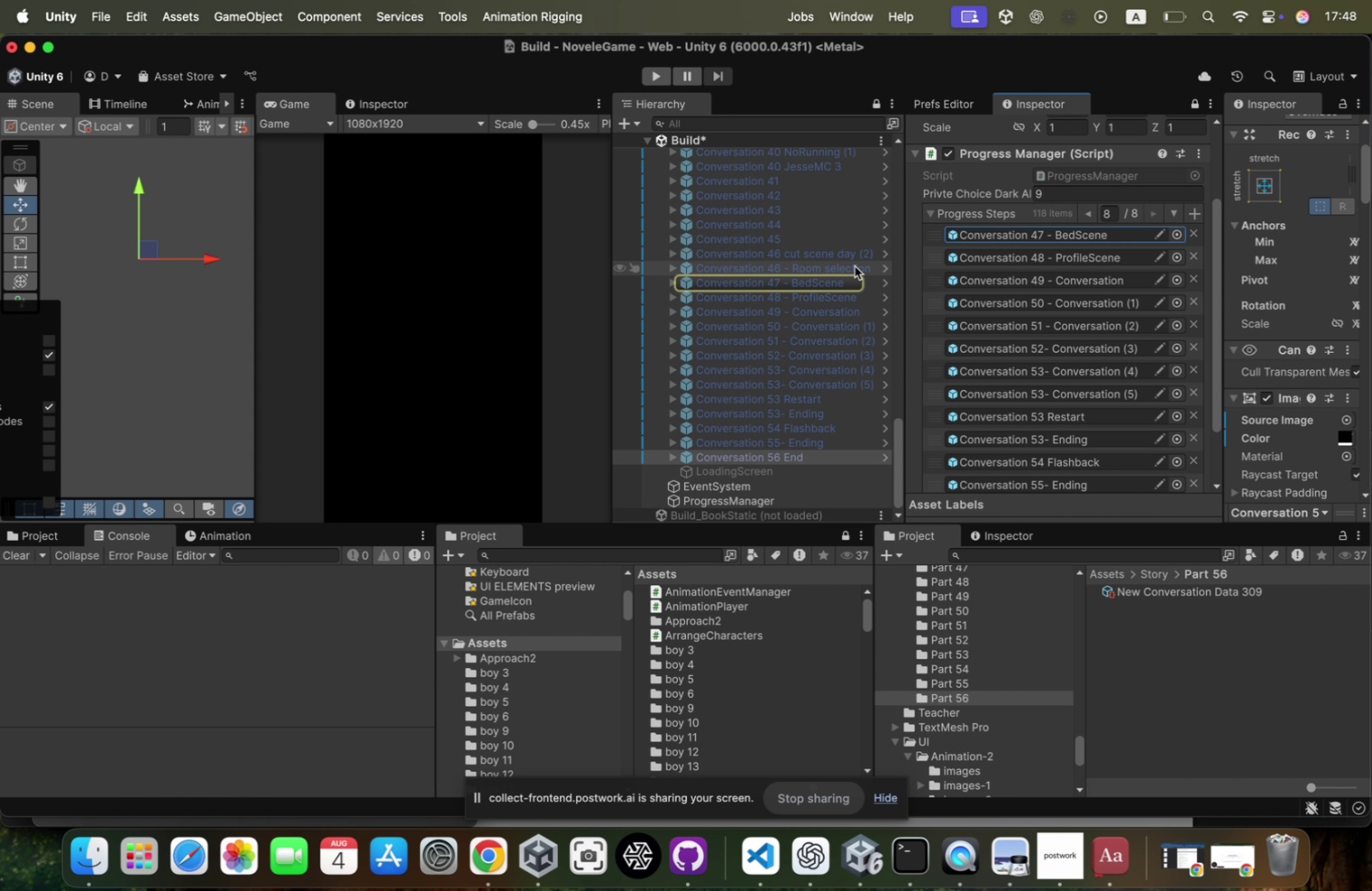 
scroll: coordinate [855, 266], scroll_direction: up, amount: 12.0
 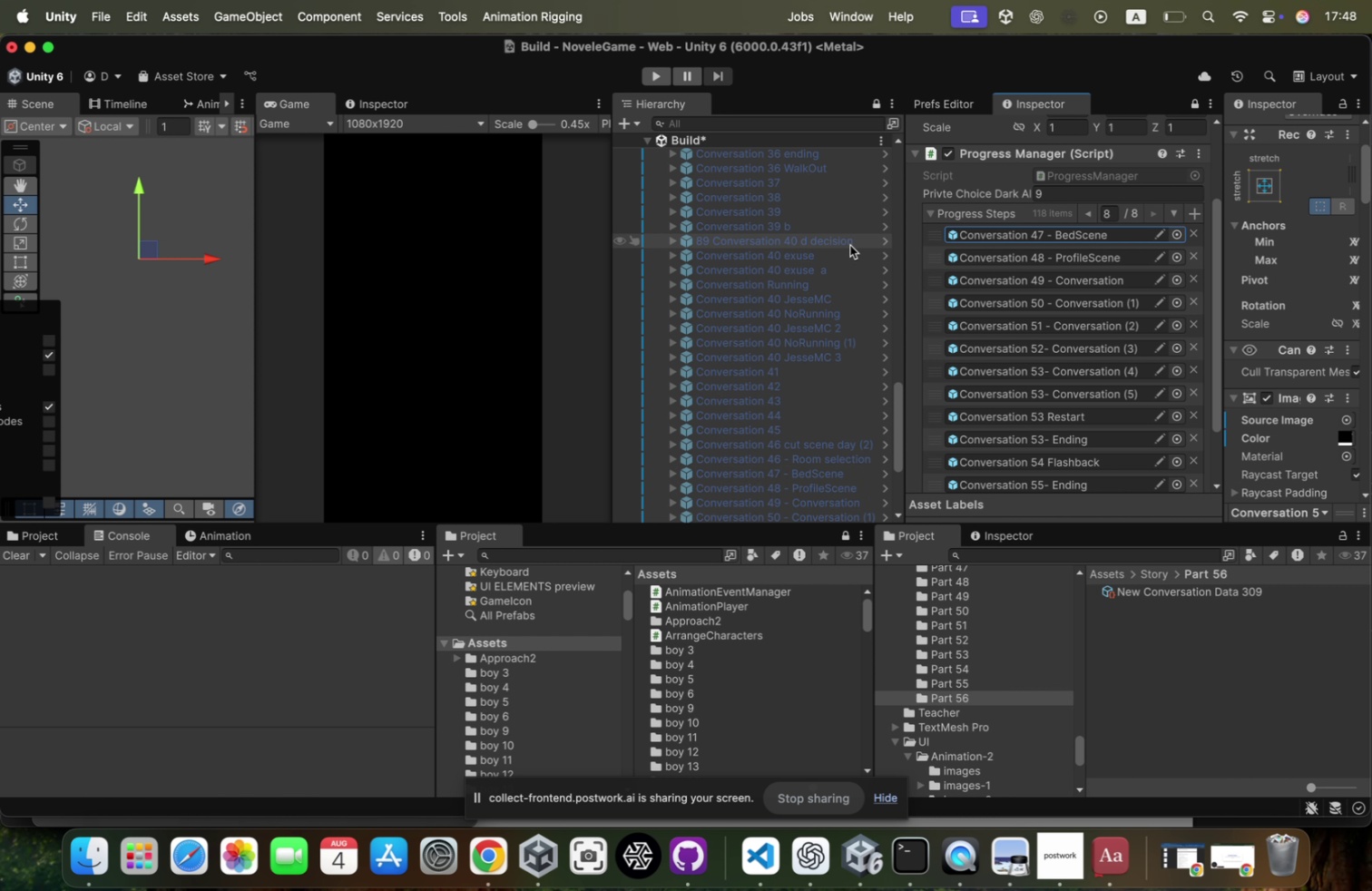 
wait(6.3)
 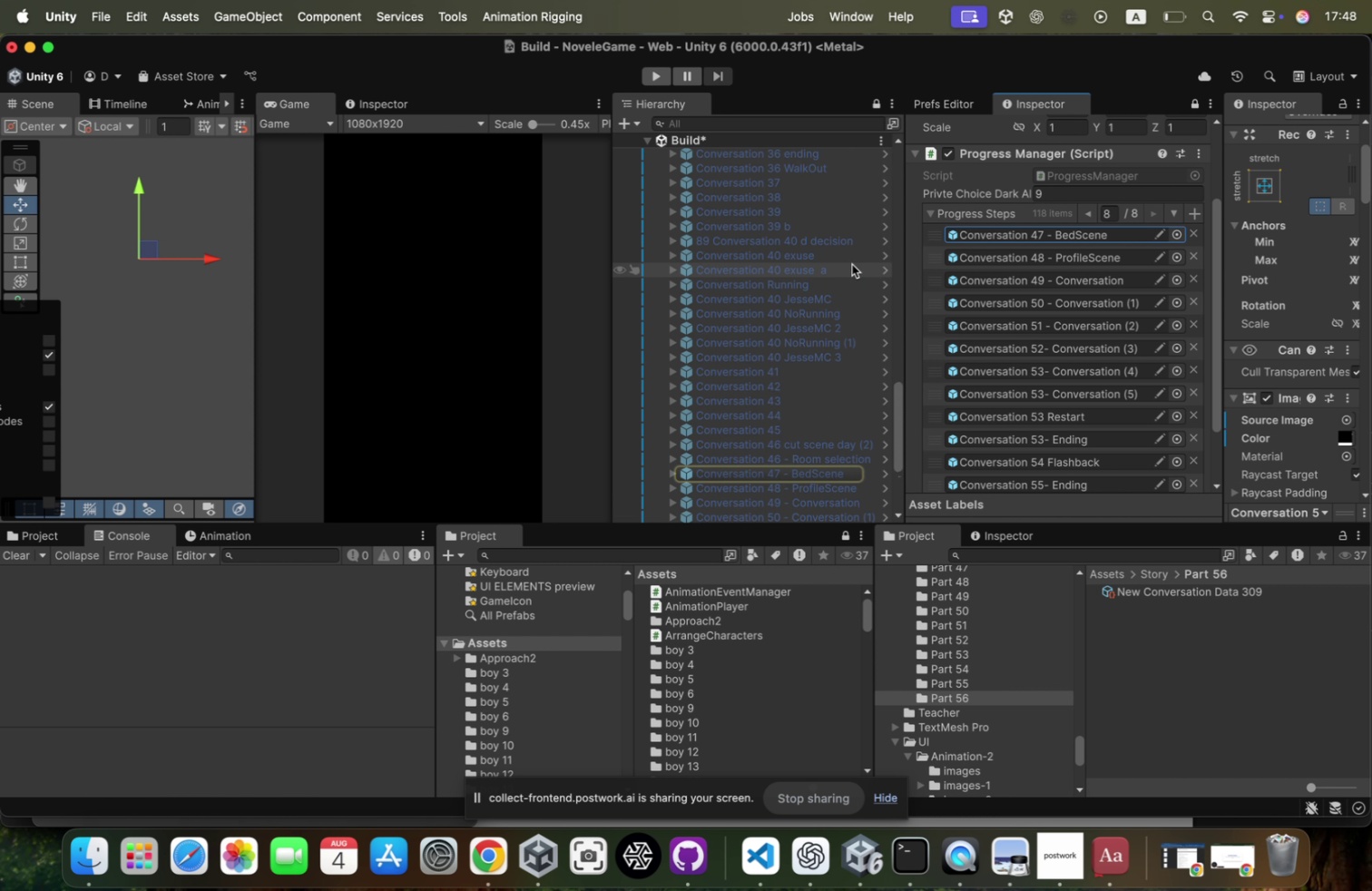 
scroll: coordinate [850, 245], scroll_direction: up, amount: 4.0
 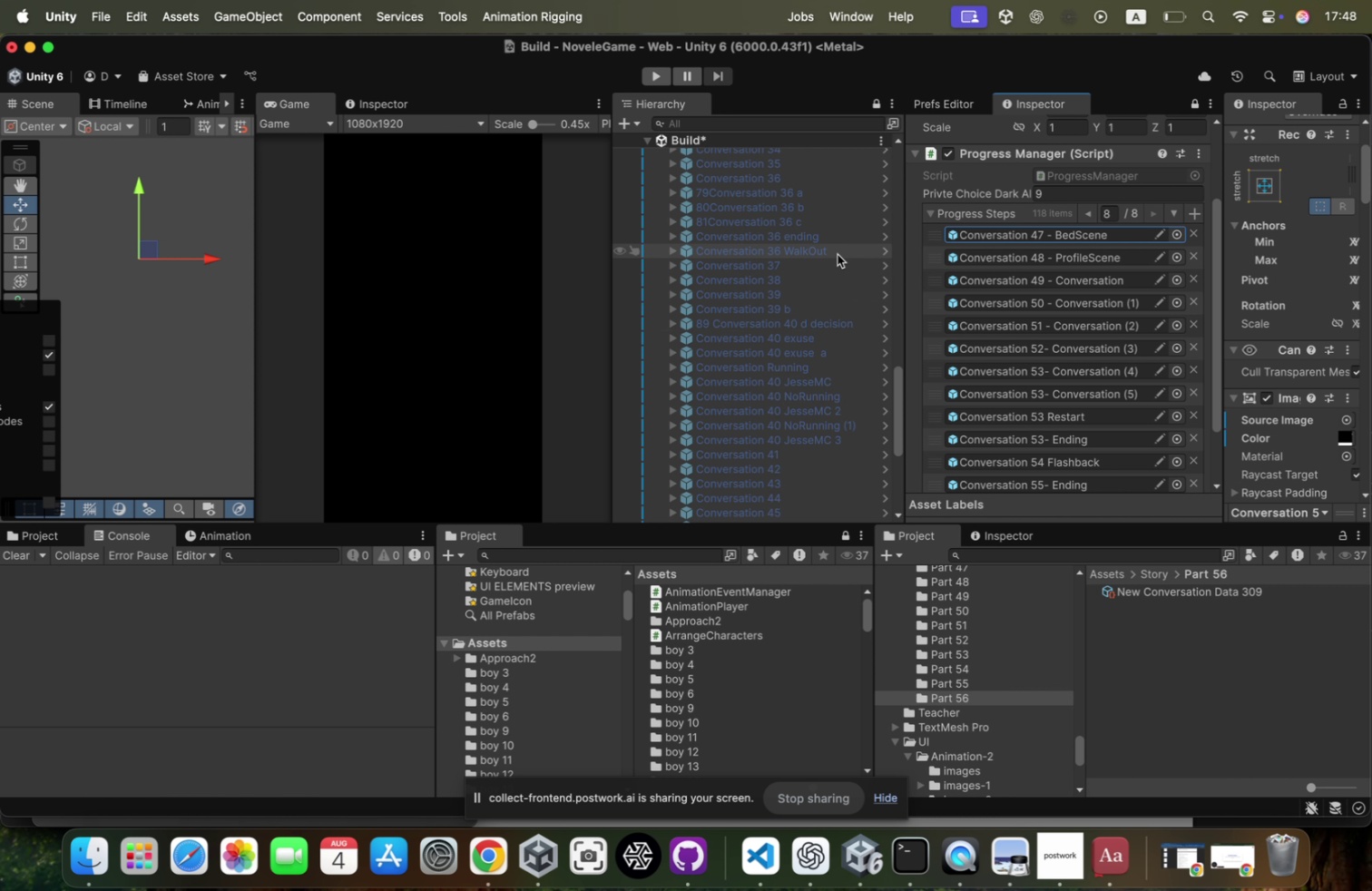 
wait(9.58)
 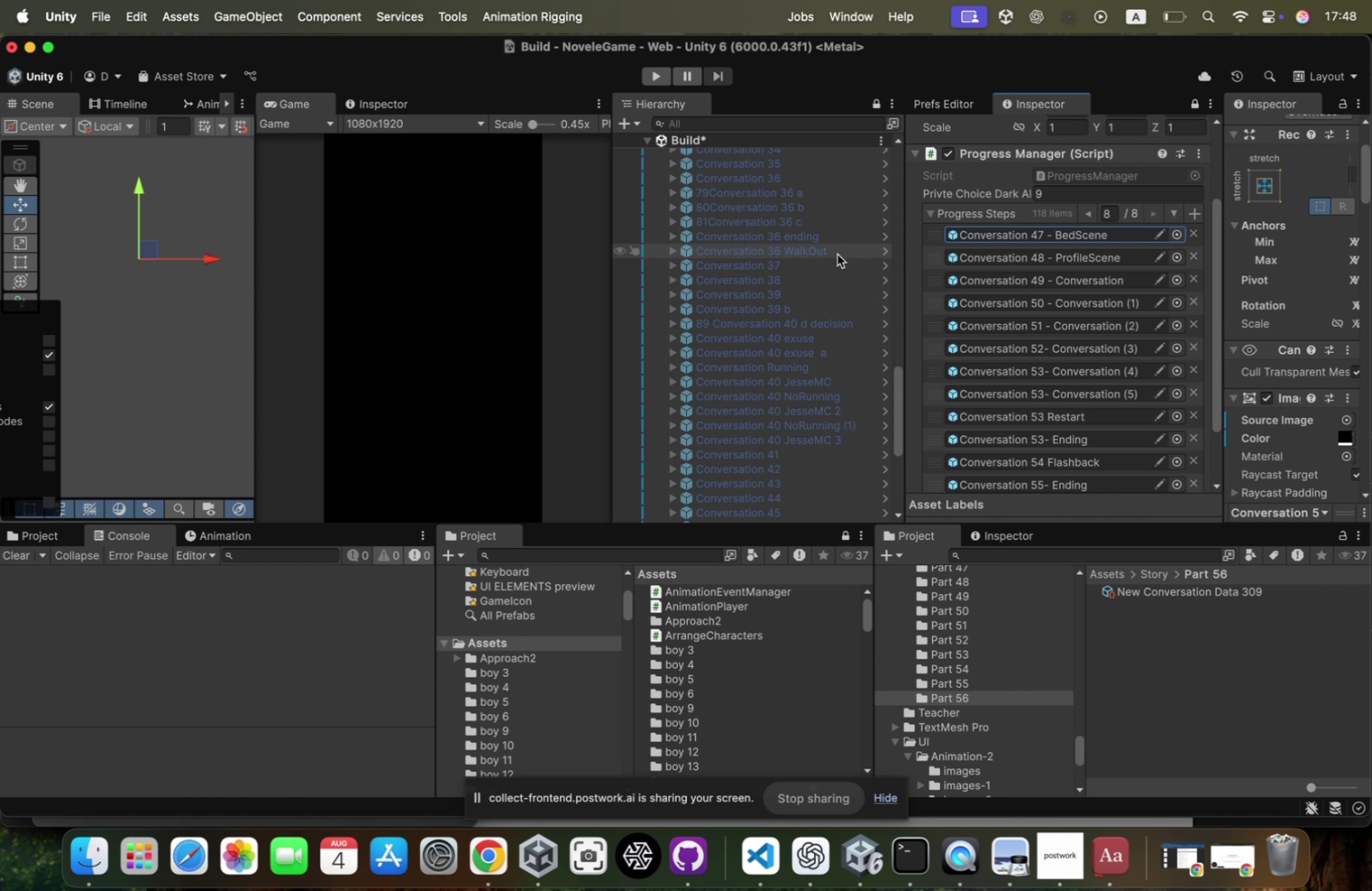 
left_click_drag(start_coordinate=[1226, 307], to_coordinate=[1070, 307])
 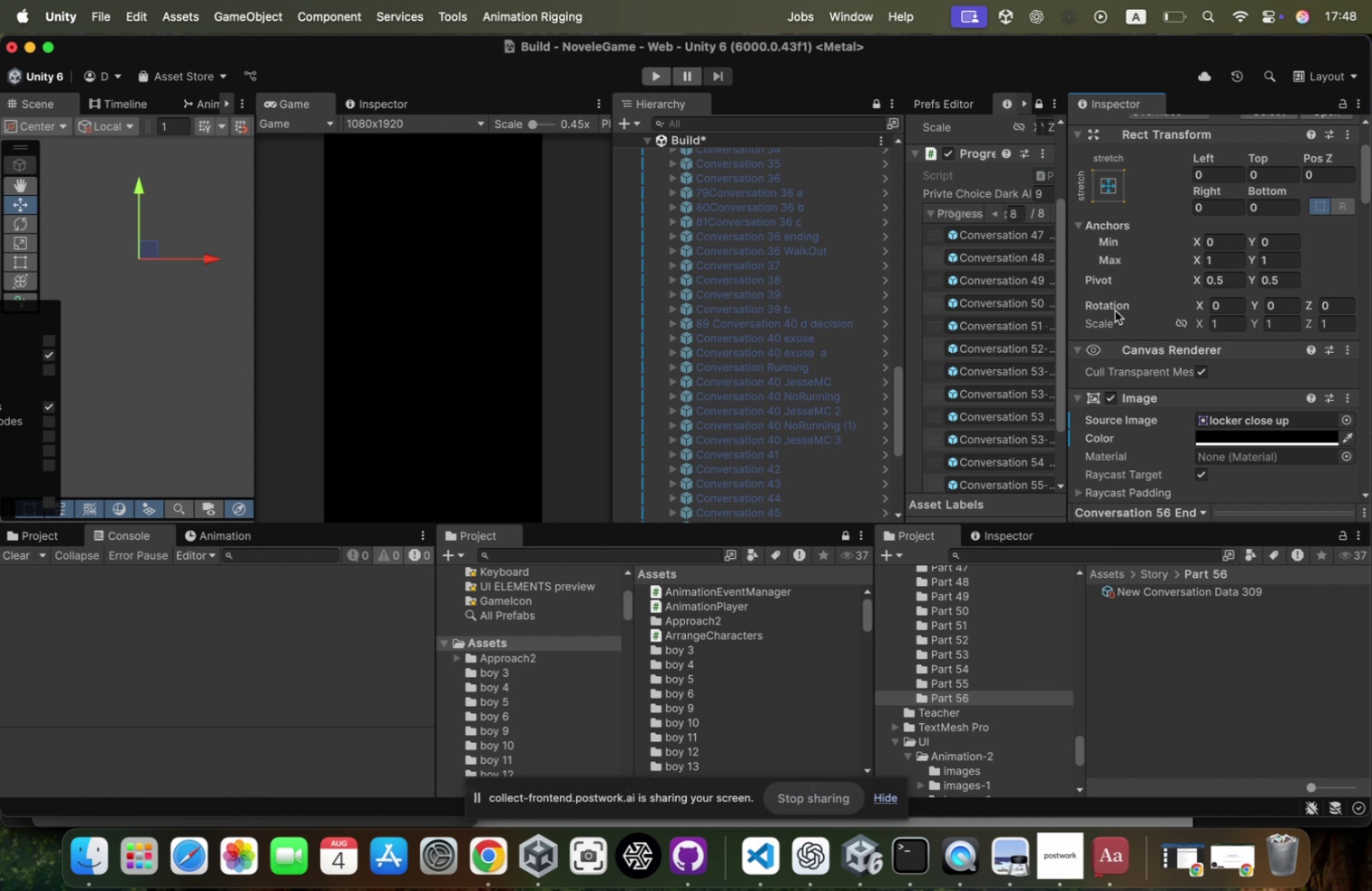 
scroll: coordinate [1170, 329], scroll_direction: down, amount: 172.0
 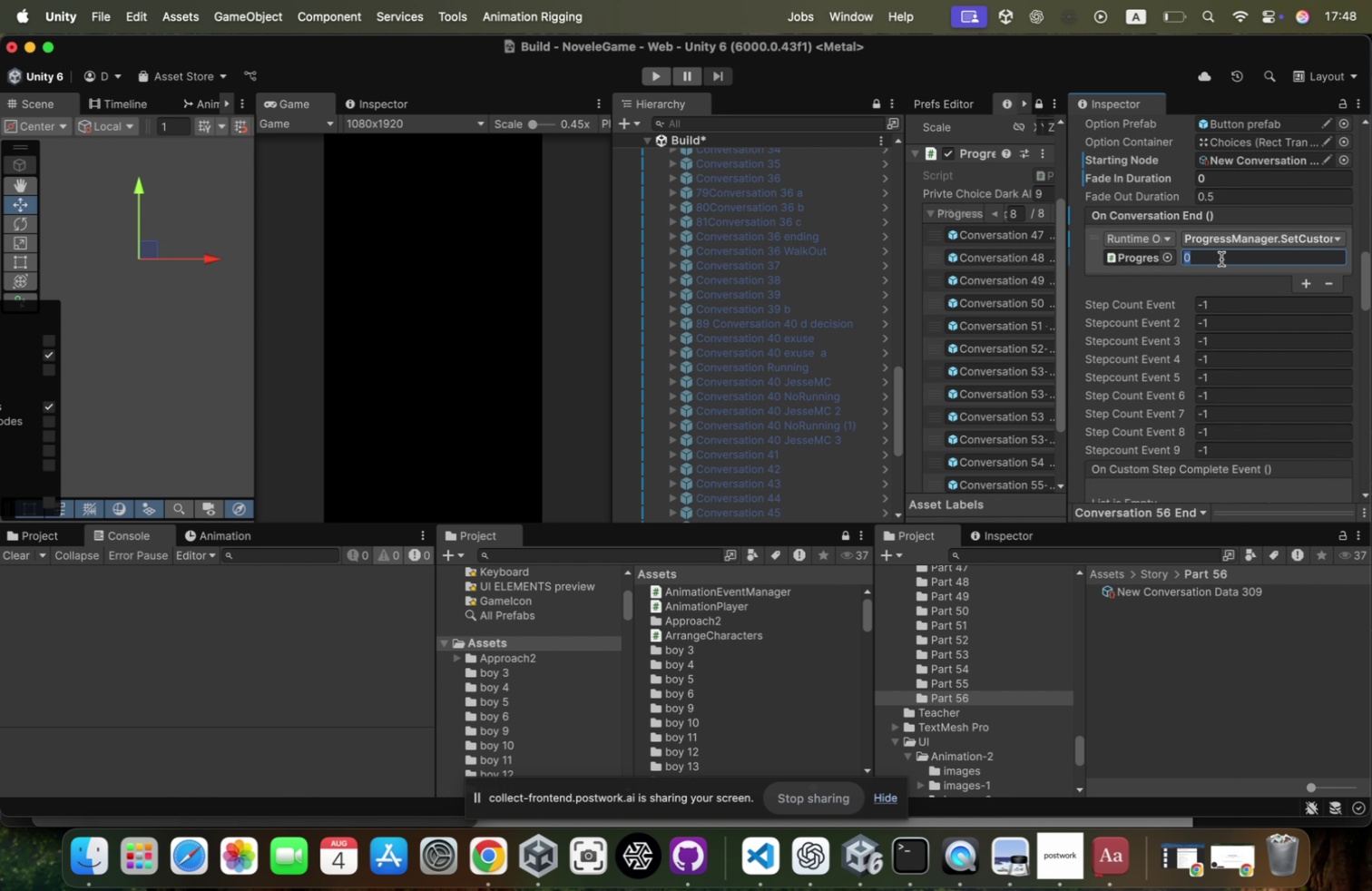 
type(83)
 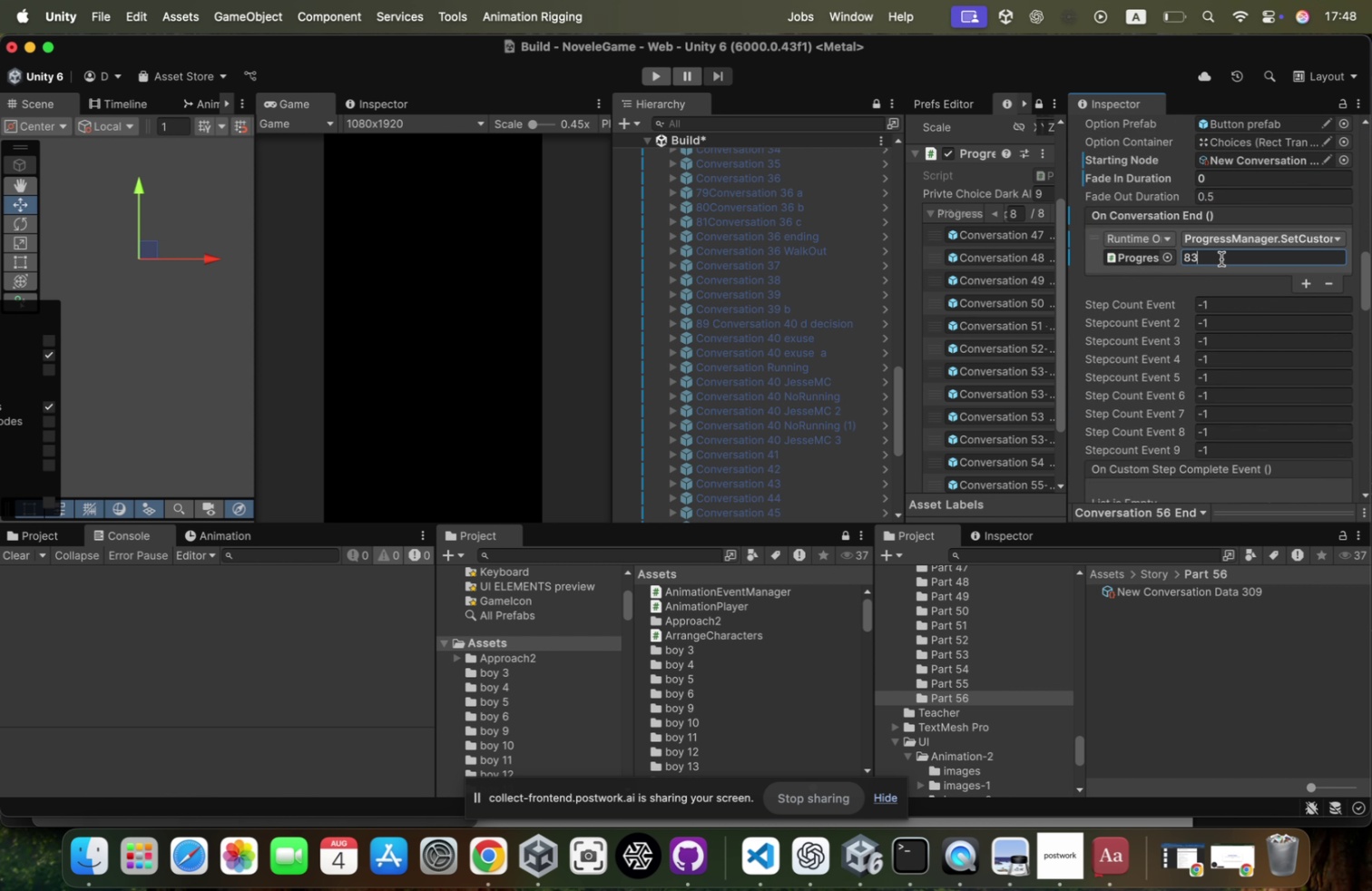 
key(Enter)
 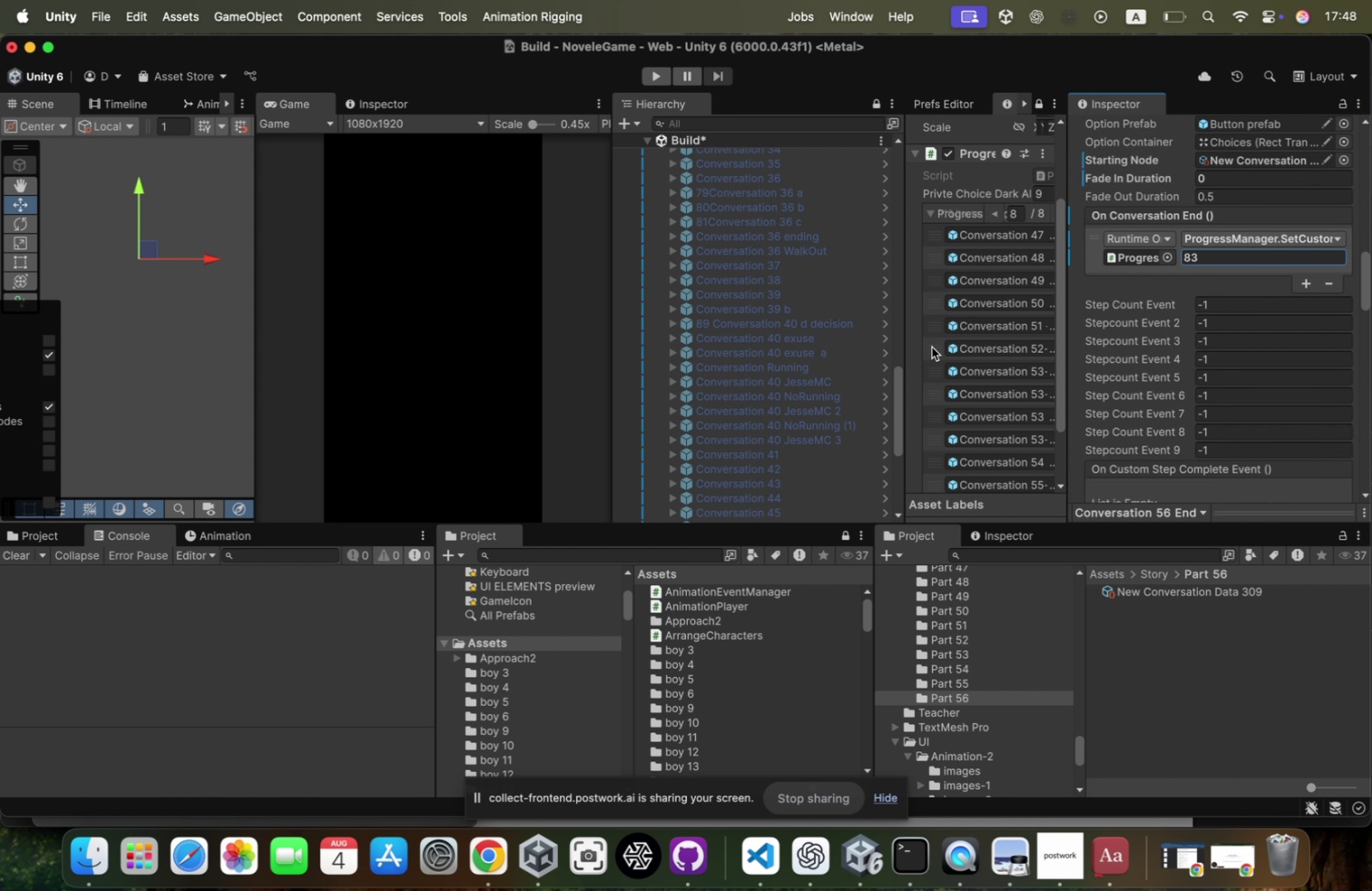 
scroll: coordinate [808, 344], scroll_direction: down, amount: 103.0
 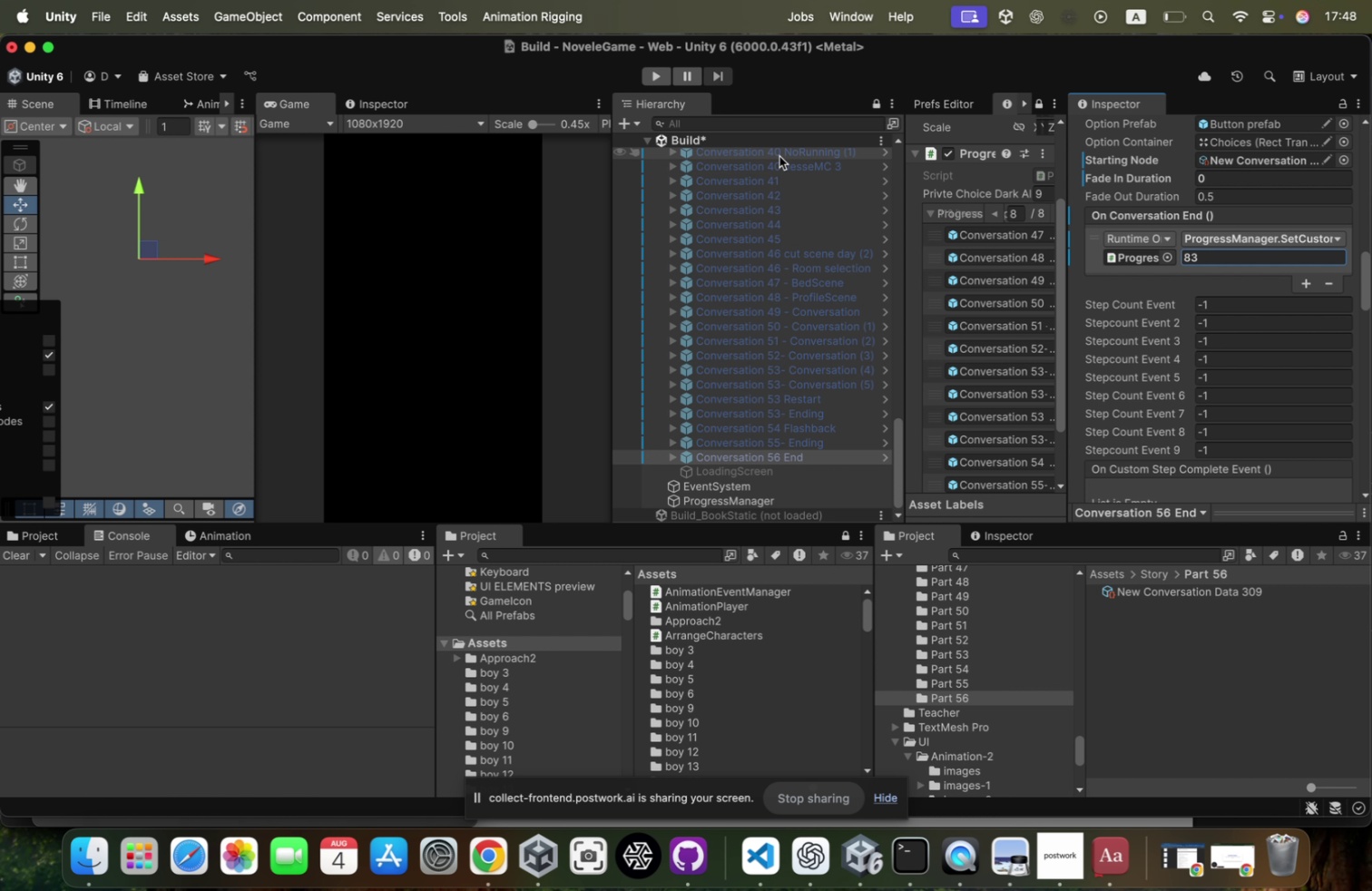 
right_click([789, 137])
 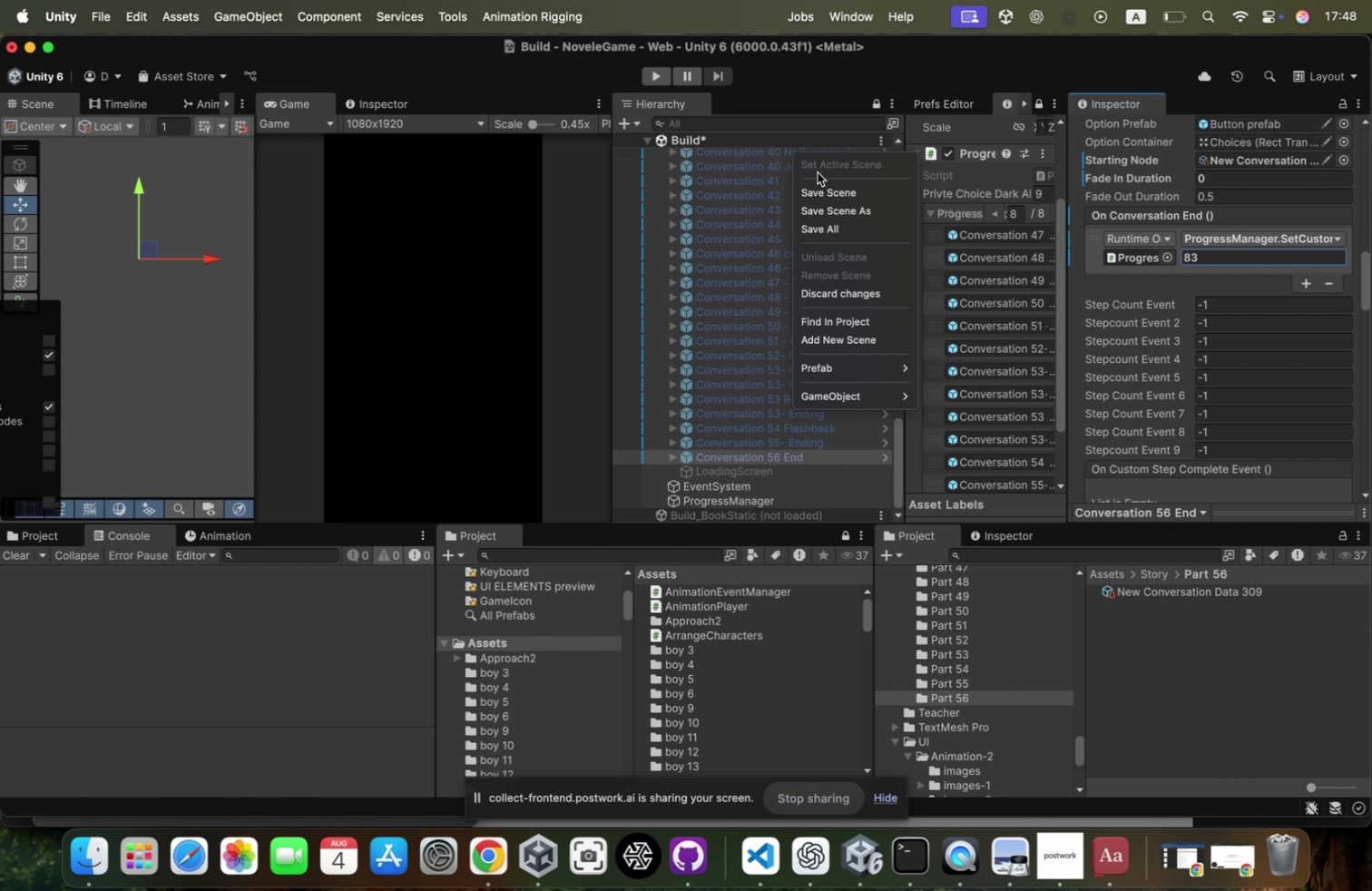 
left_click([817, 182])
 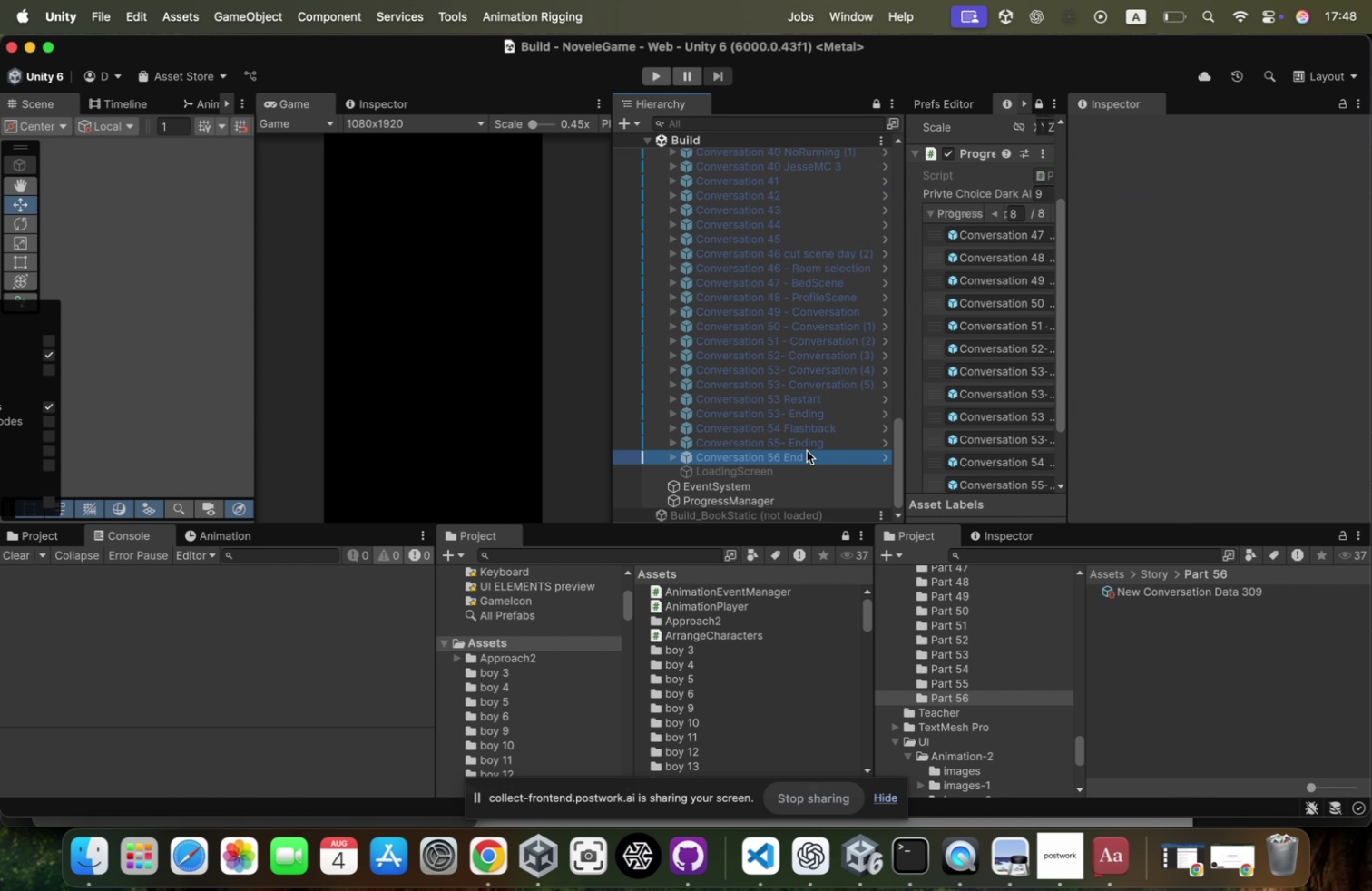 
scroll: coordinate [1218, 411], scroll_direction: down, amount: 286.0
 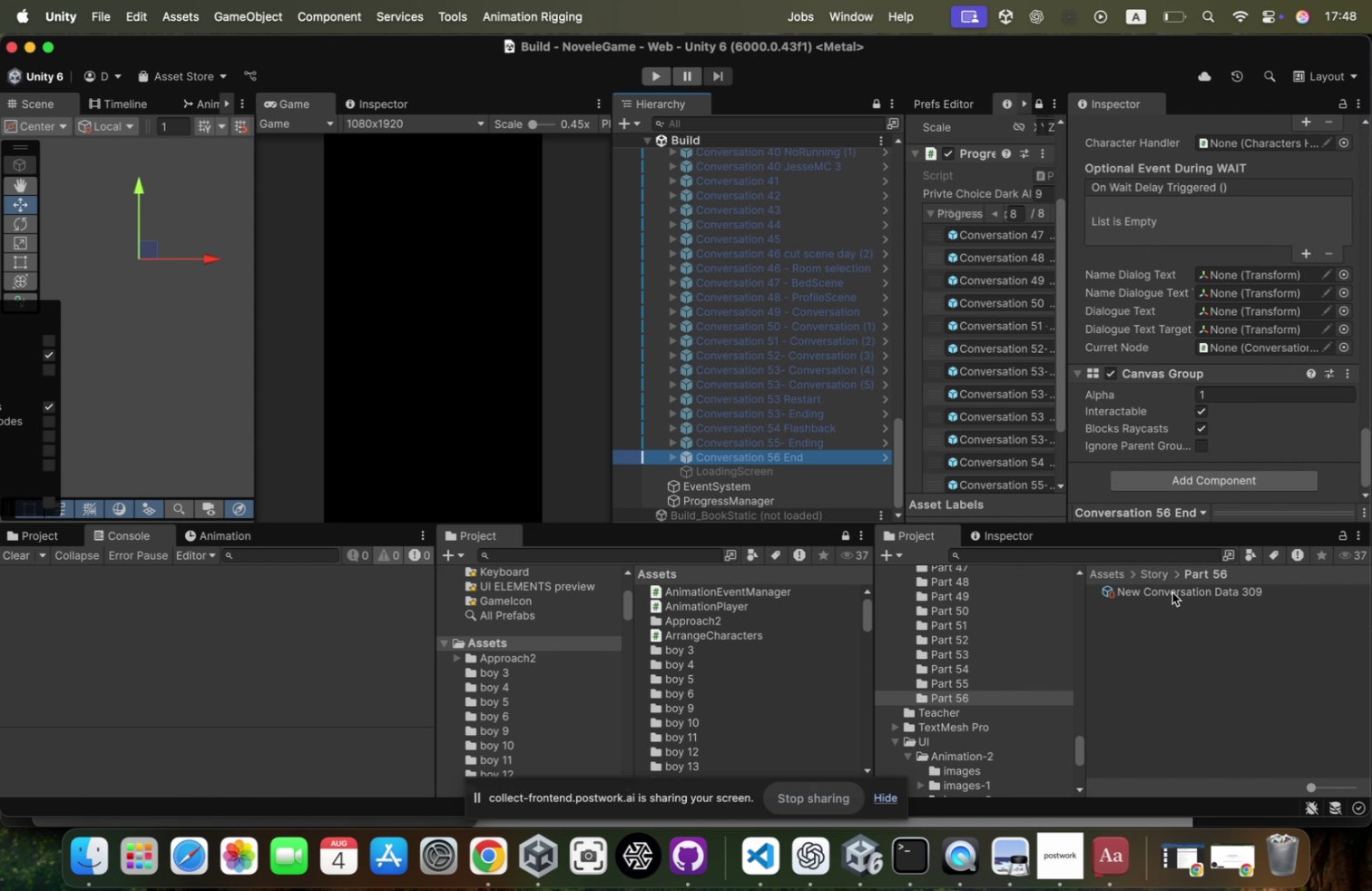 
scroll: coordinate [1240, 232], scroll_direction: up, amount: 139.0
 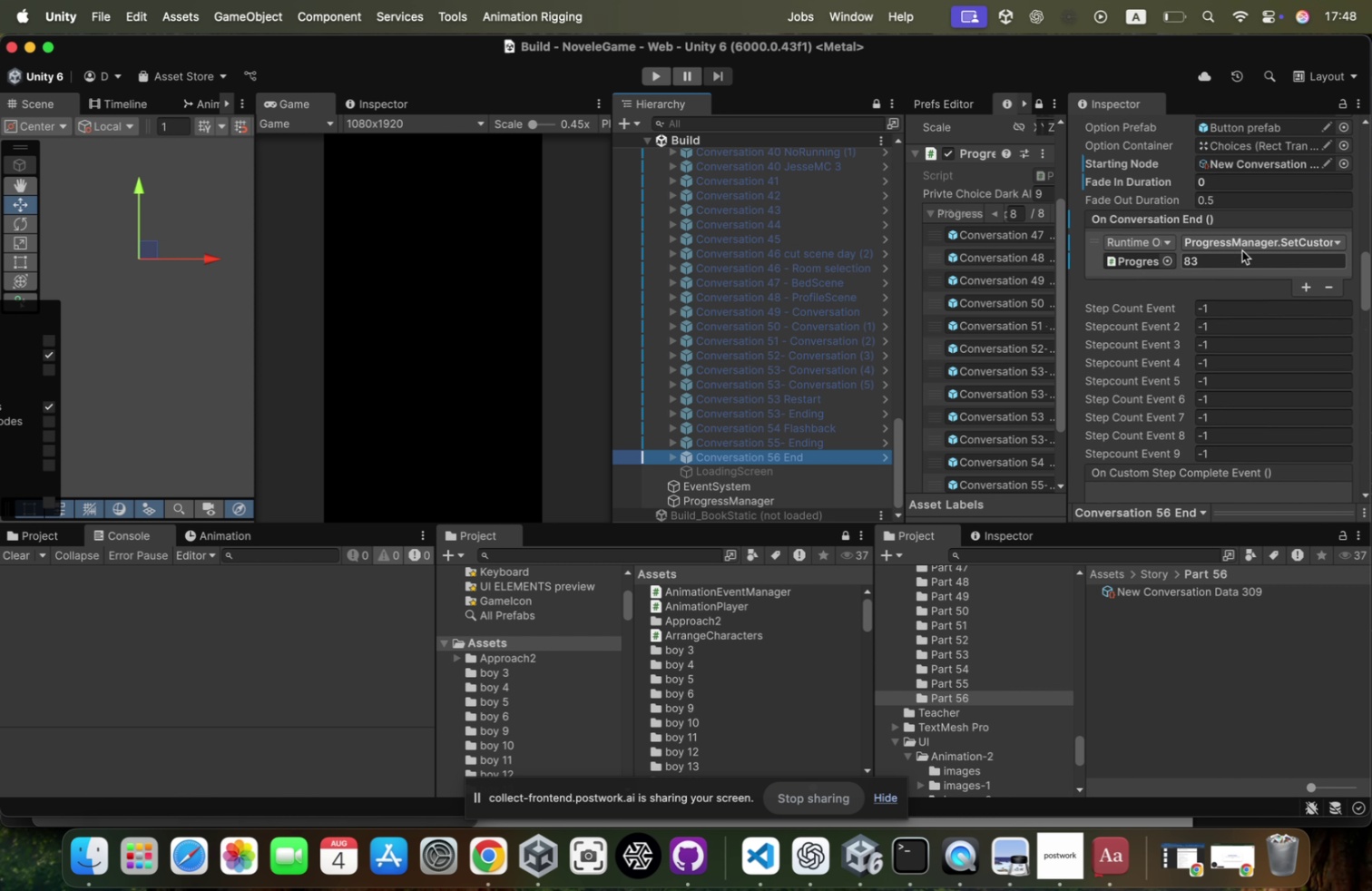 
left_click([1246, 242])
 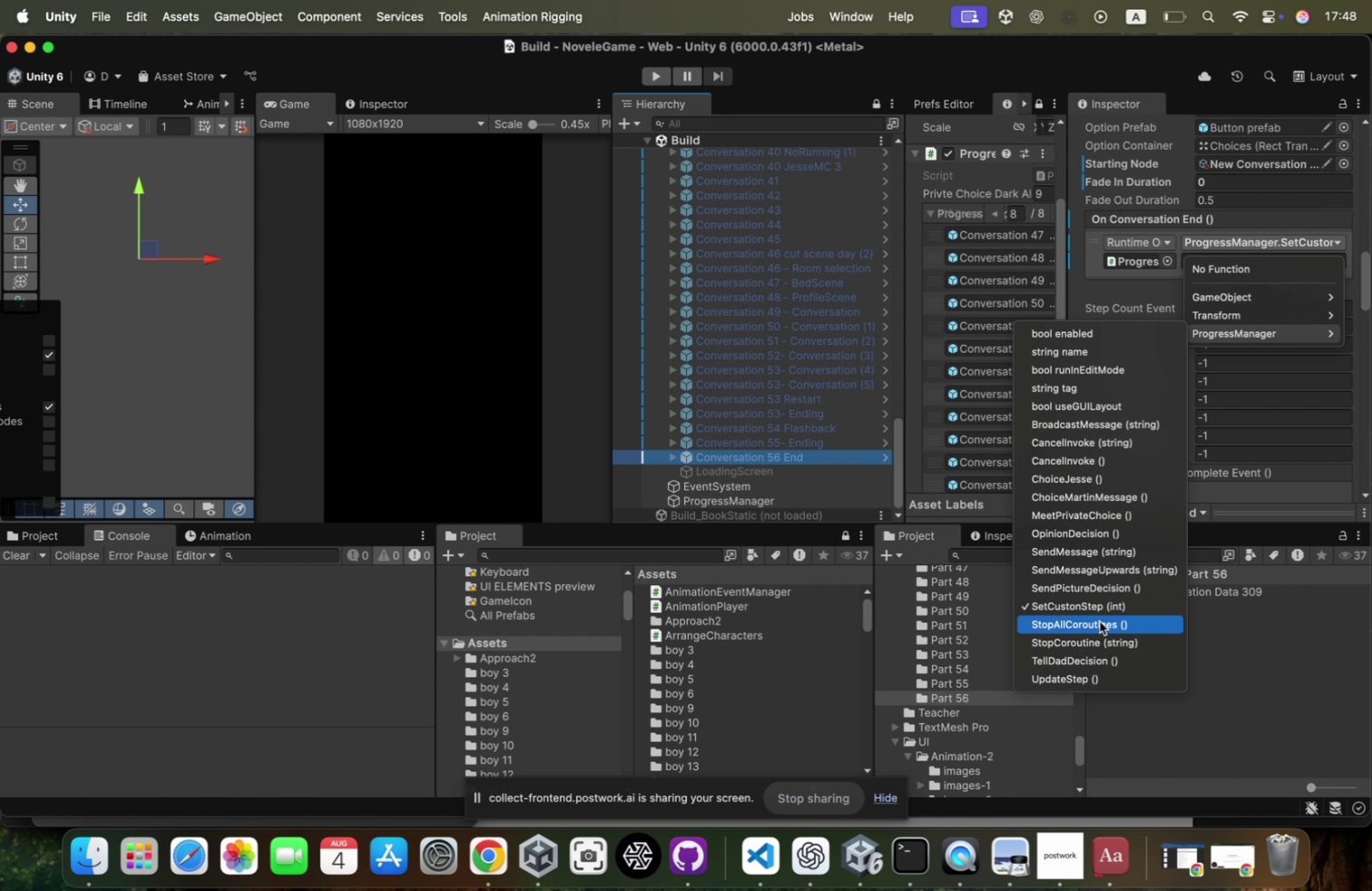 
key(U)
 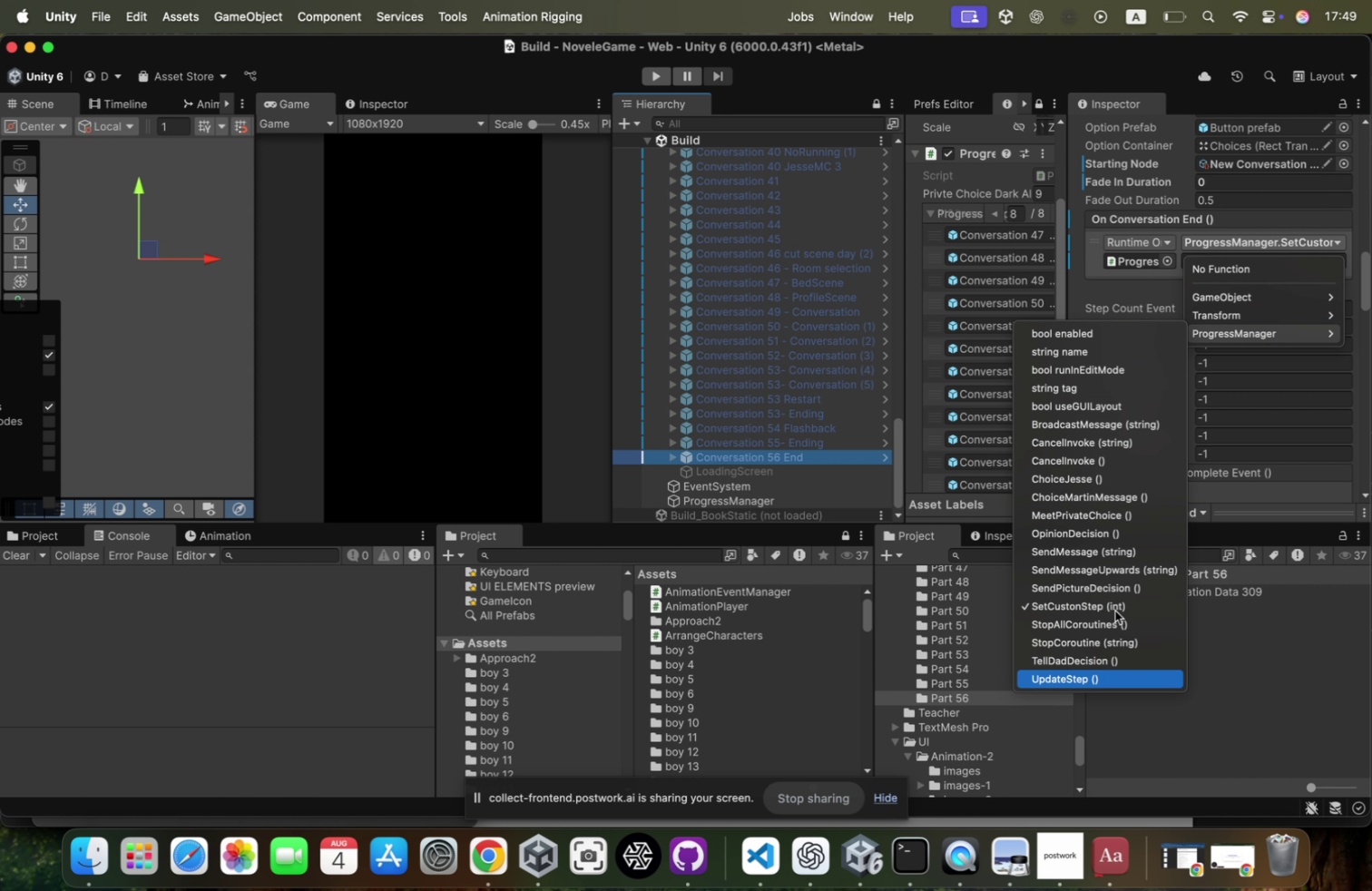 
key(Enter)
 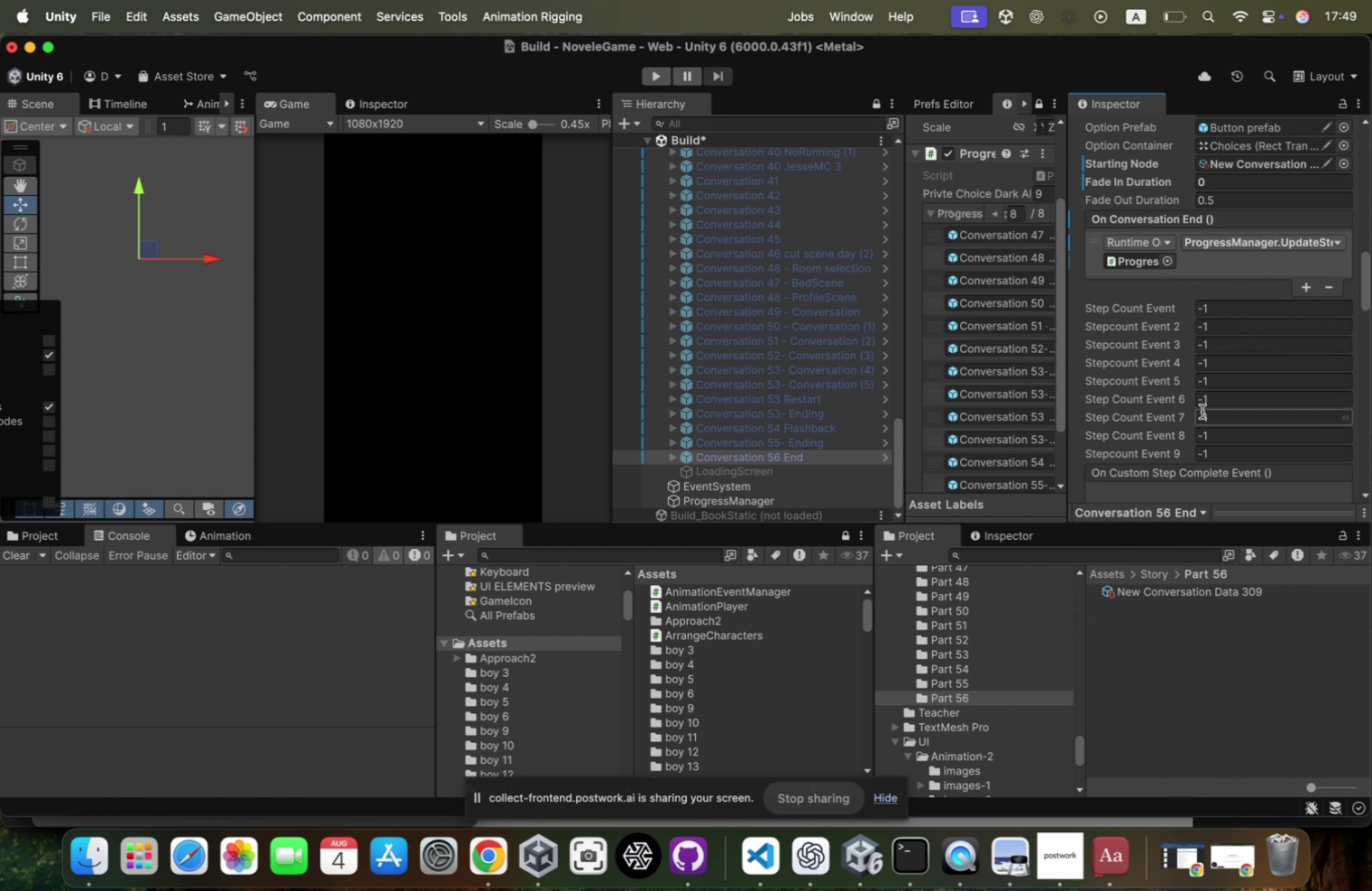 
scroll: coordinate [1216, 391], scroll_direction: down, amount: 22.0
 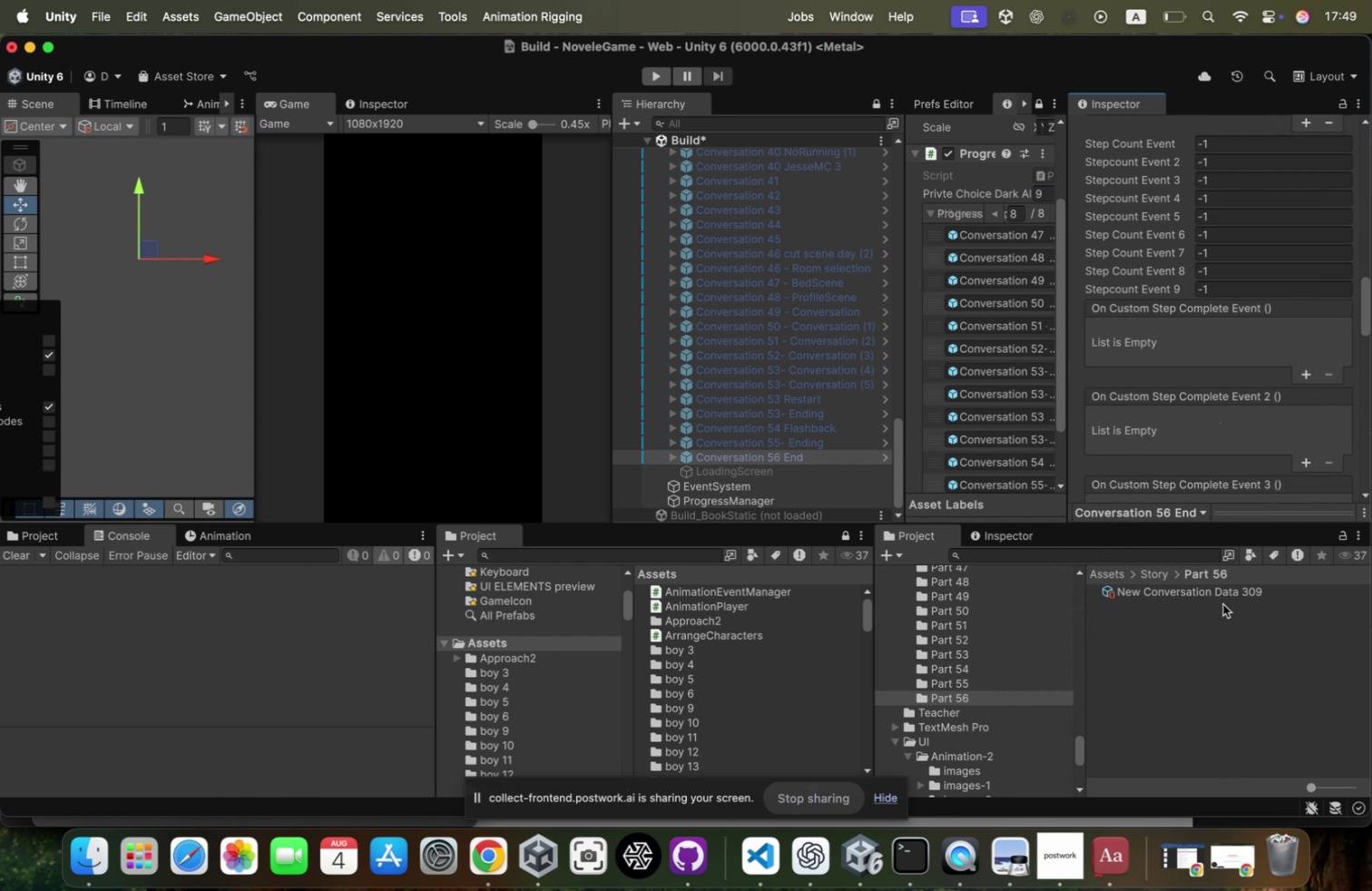 
left_click([1228, 593])
 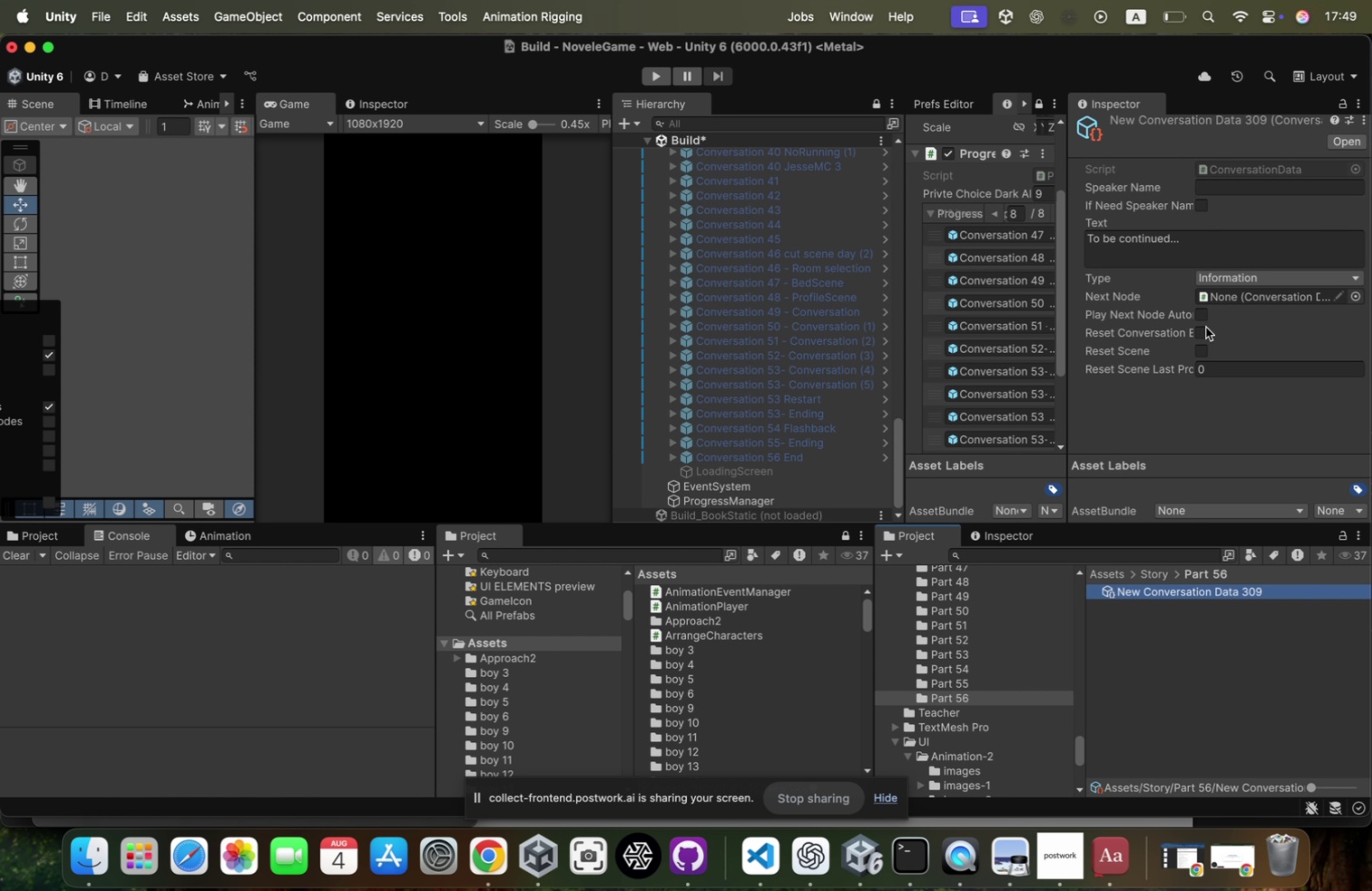 
left_click([1207, 354])
 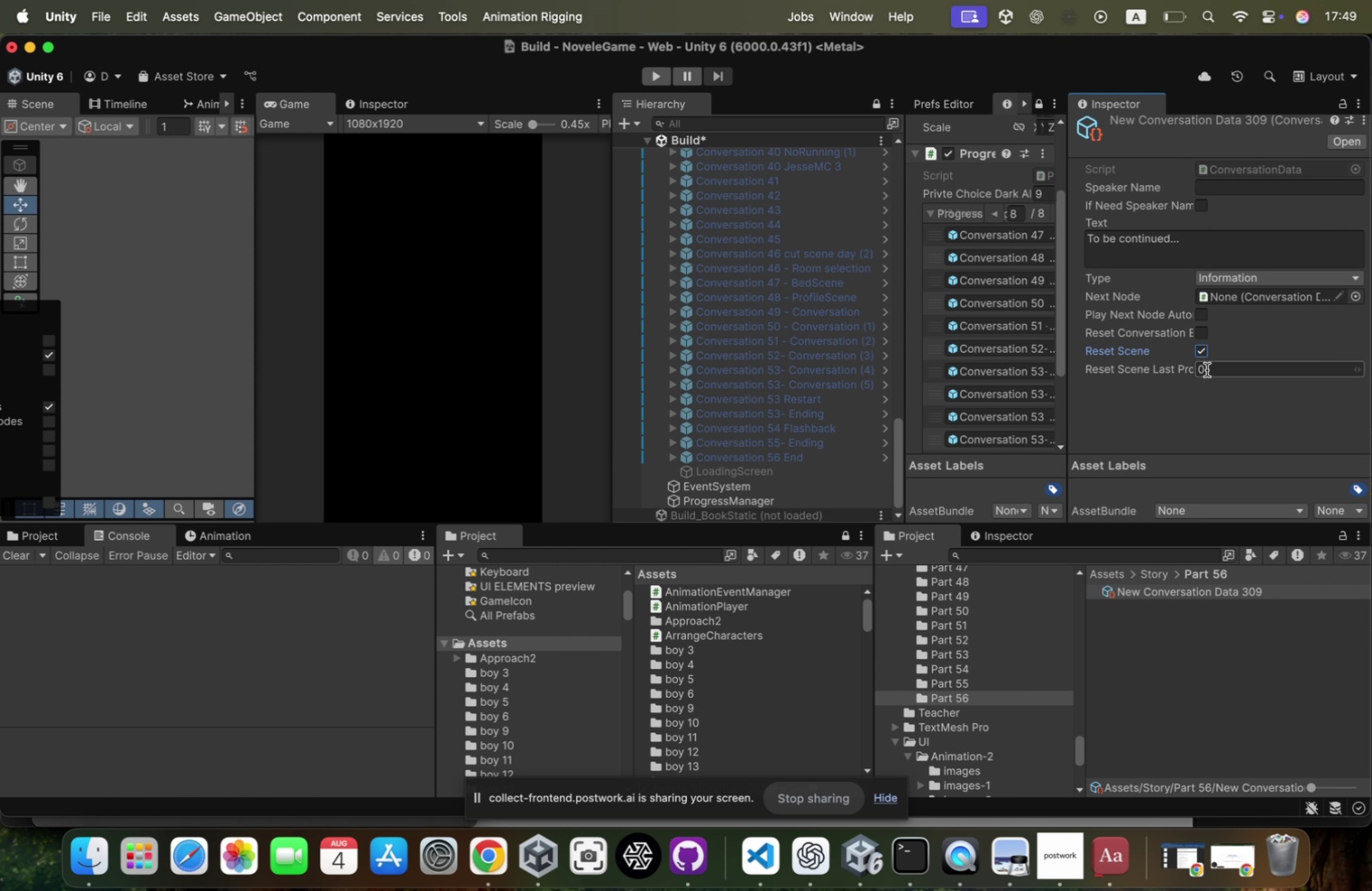 
left_click([1206, 371])
 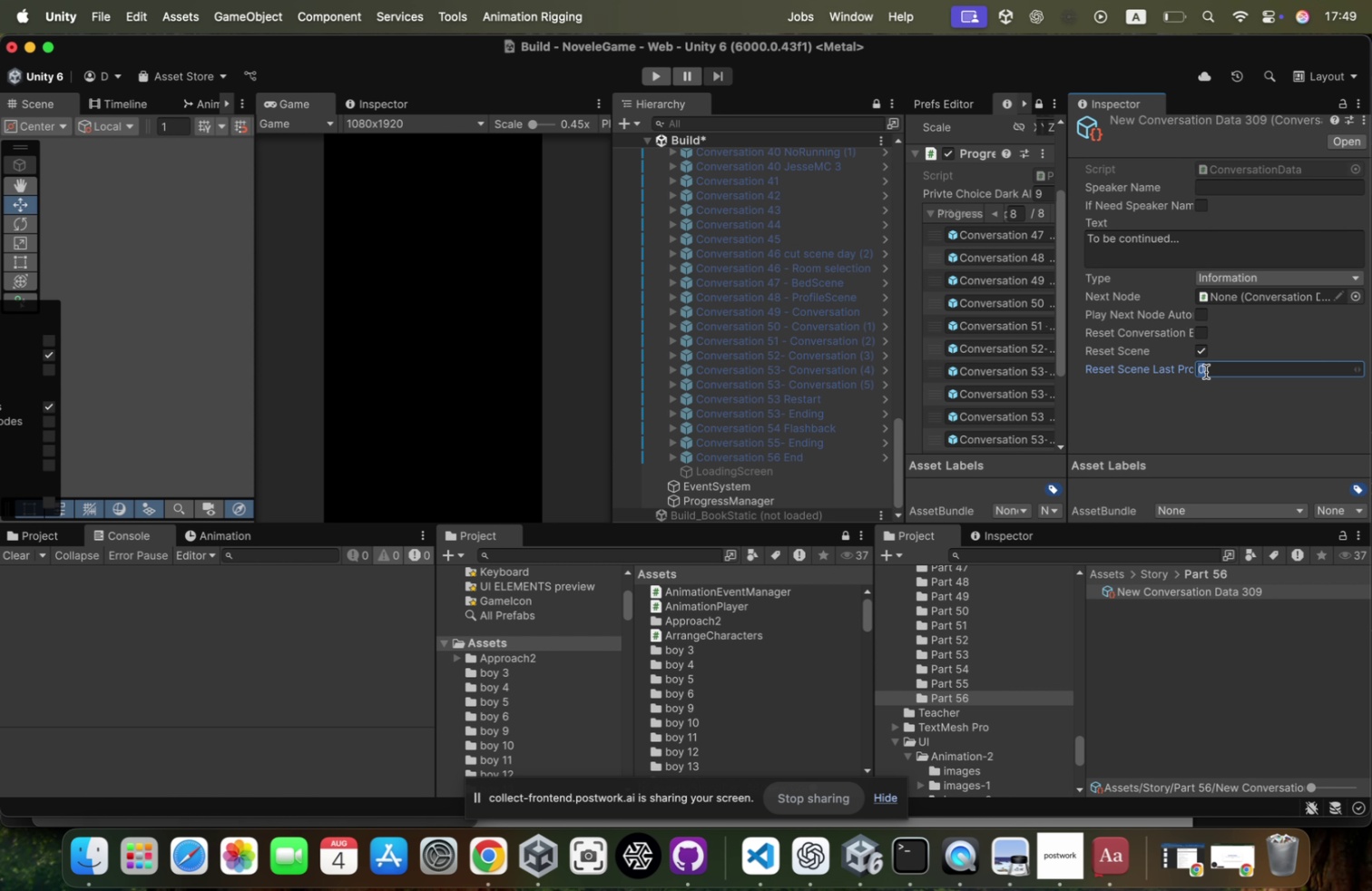 
type(83)
 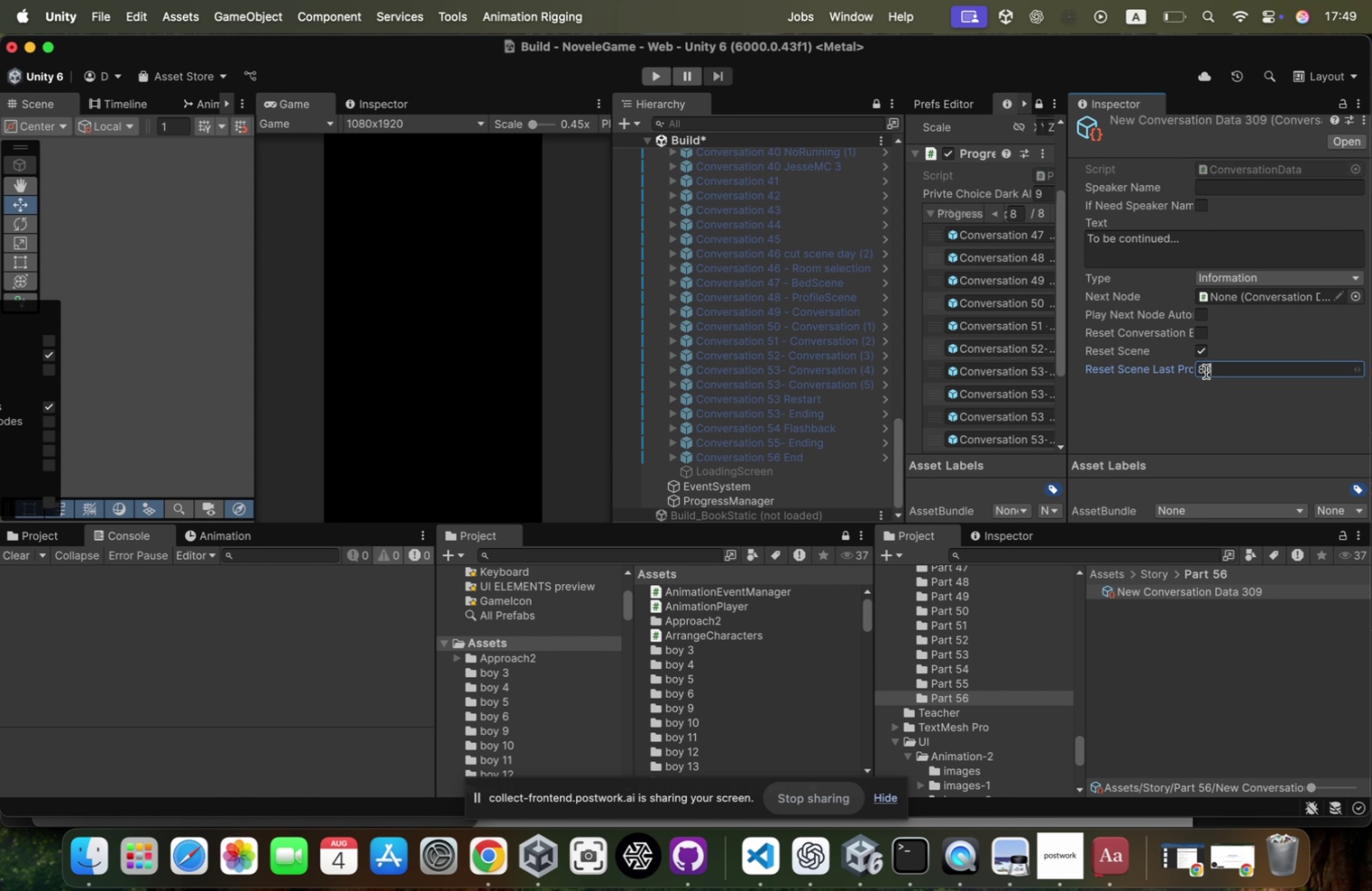 
key(Enter)
 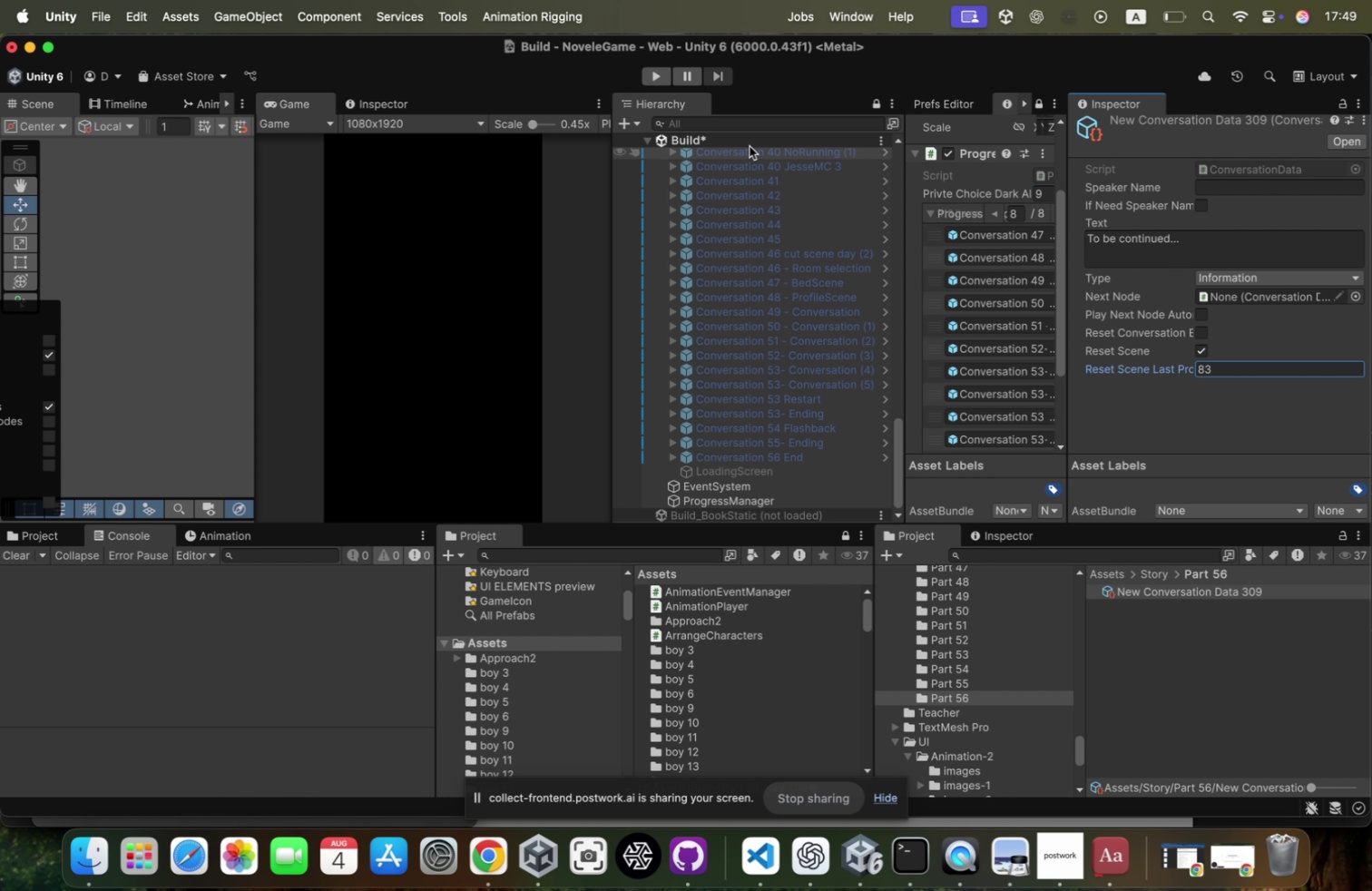 
right_click([750, 146])
 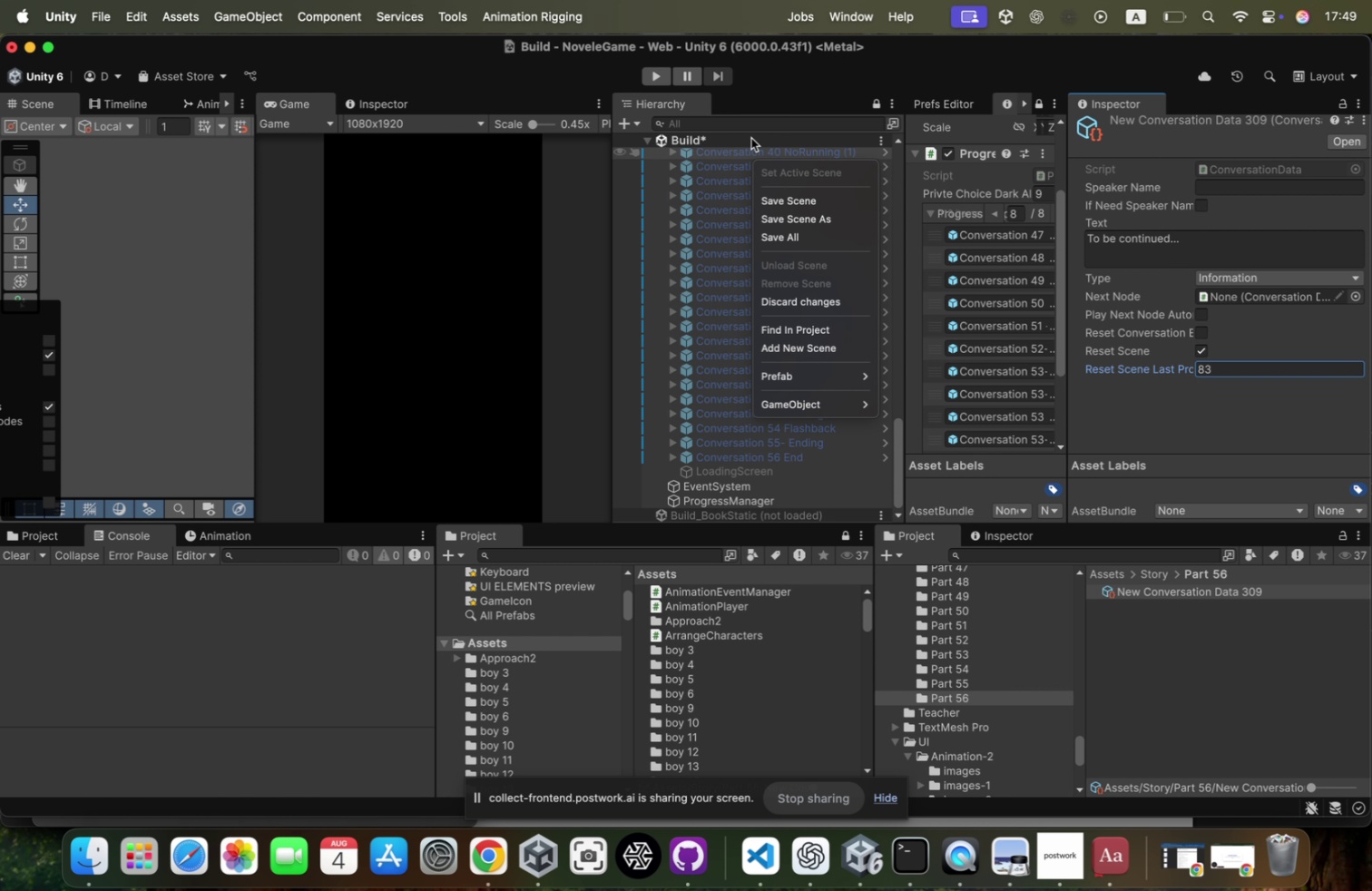 
right_click([751, 138])
 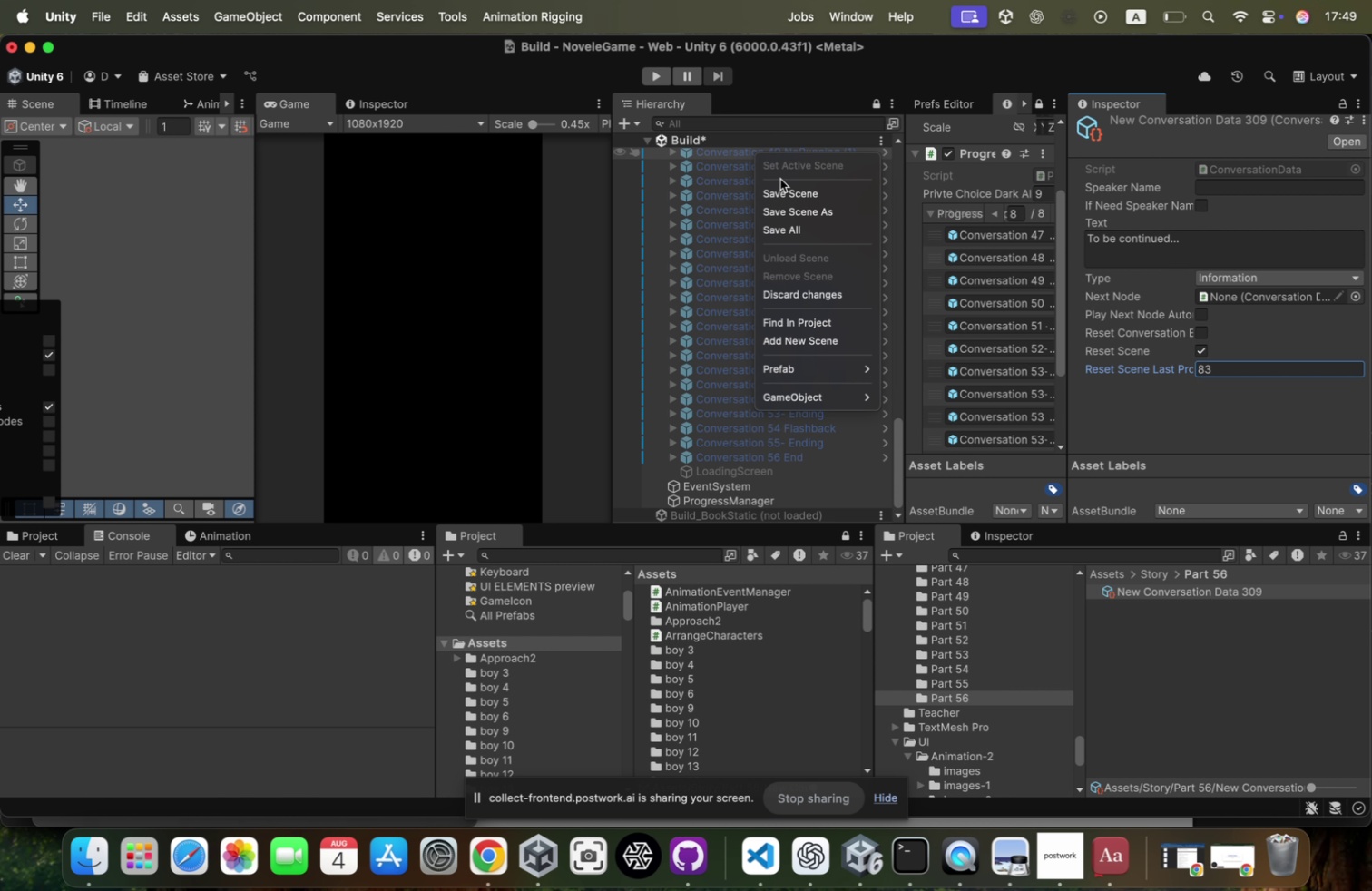 
left_click([781, 187])
 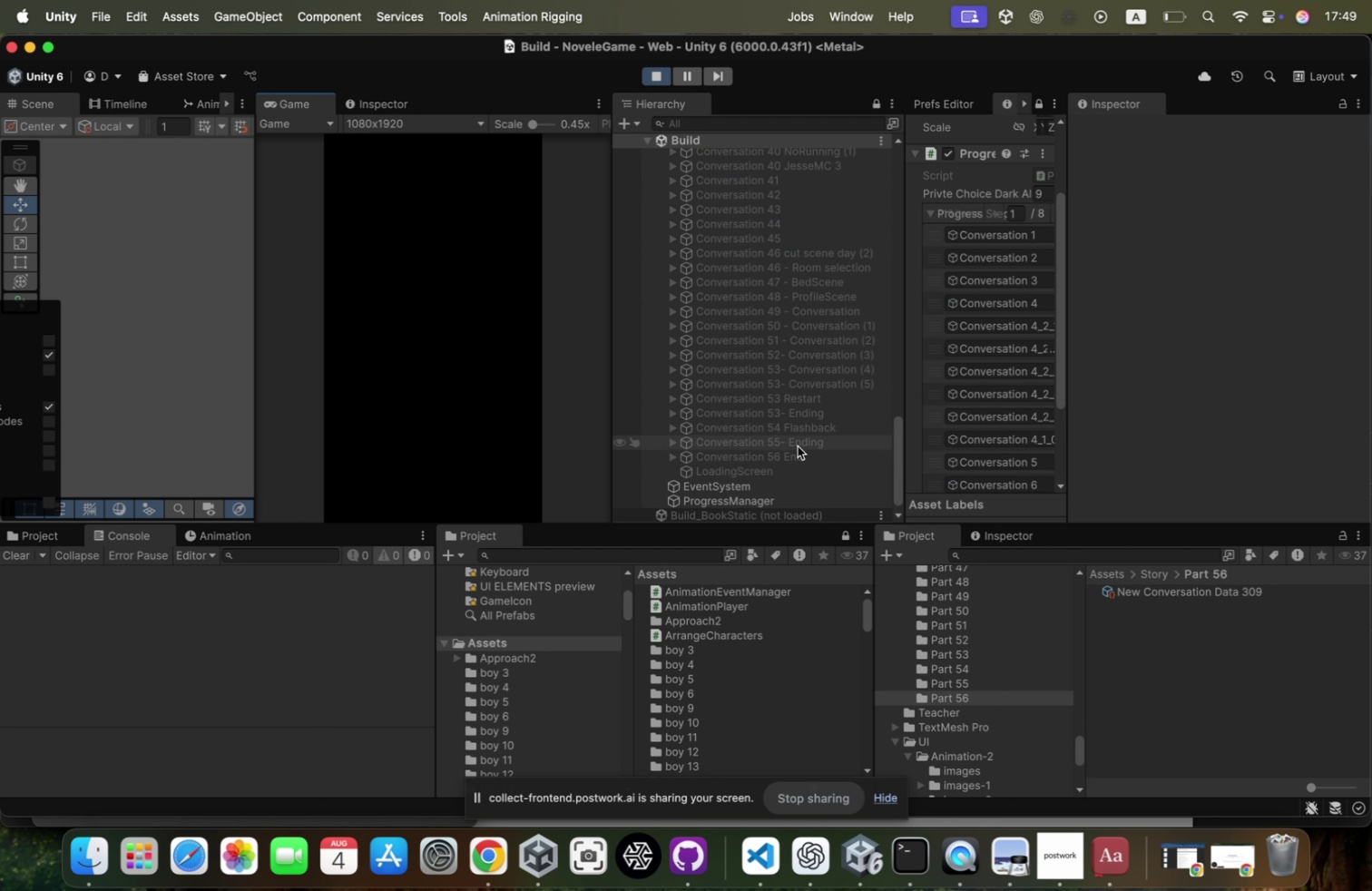 
wait(5.31)
 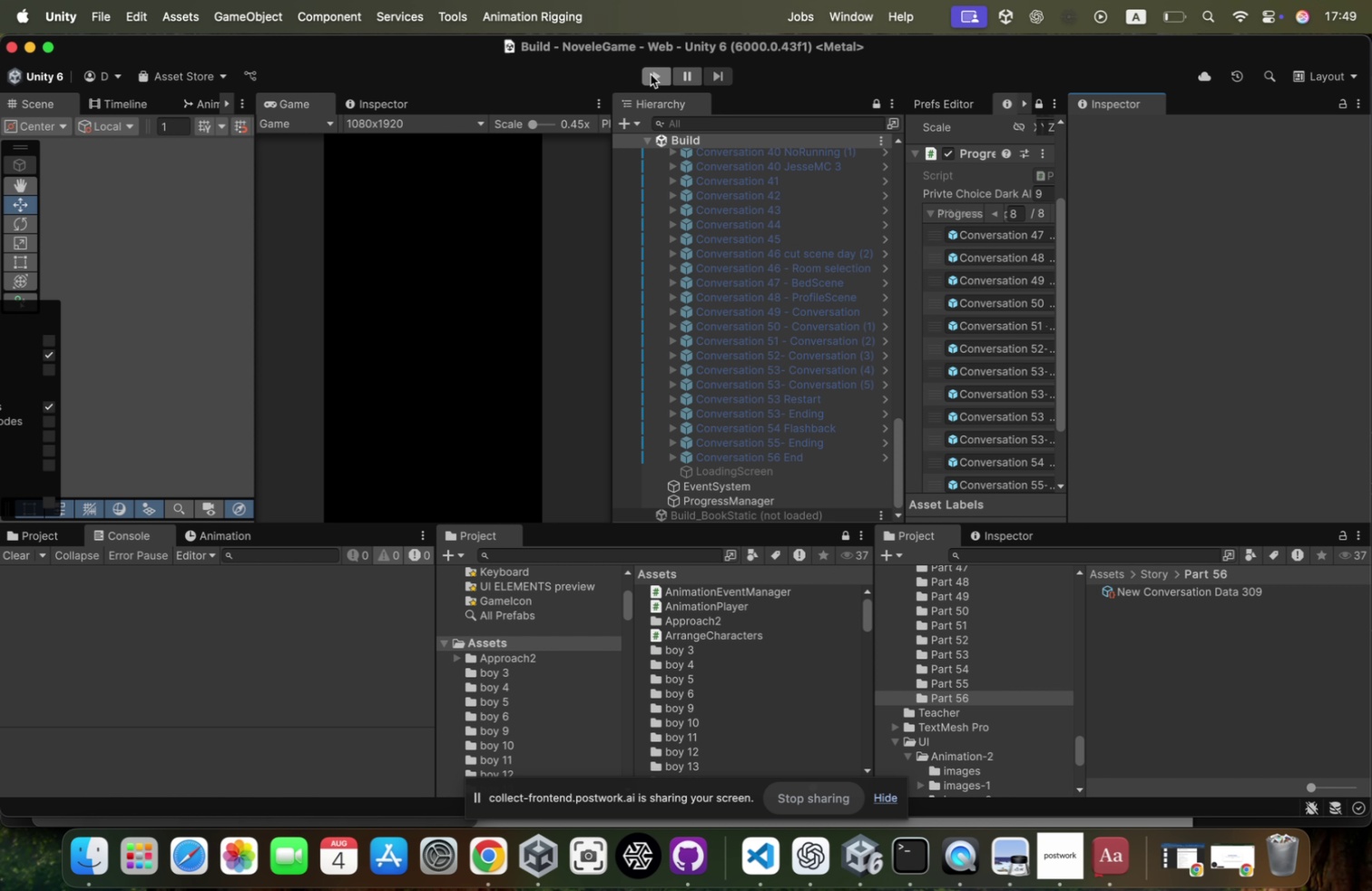 
left_click([1113, 132])
 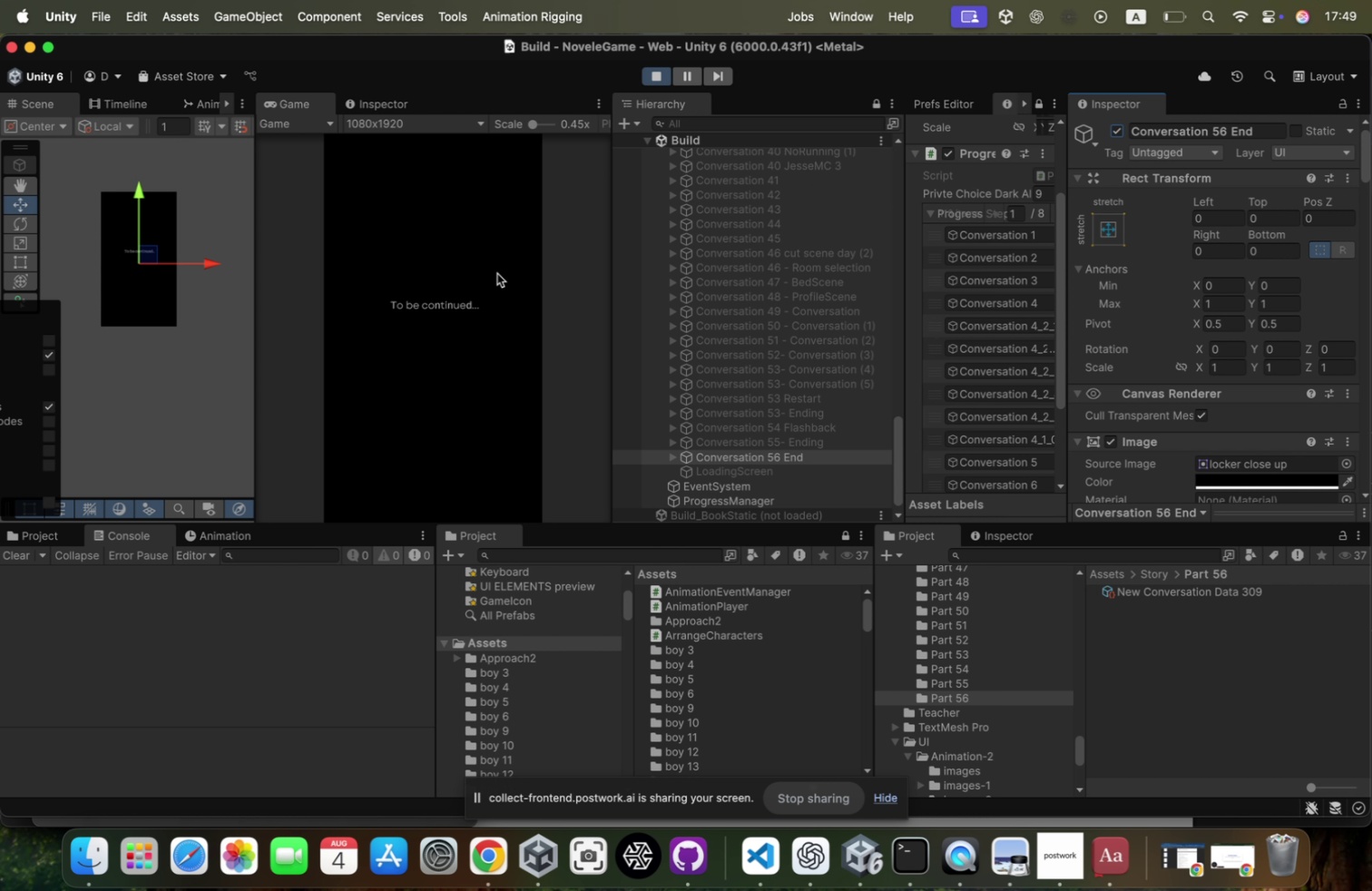 
left_click([497, 272])
 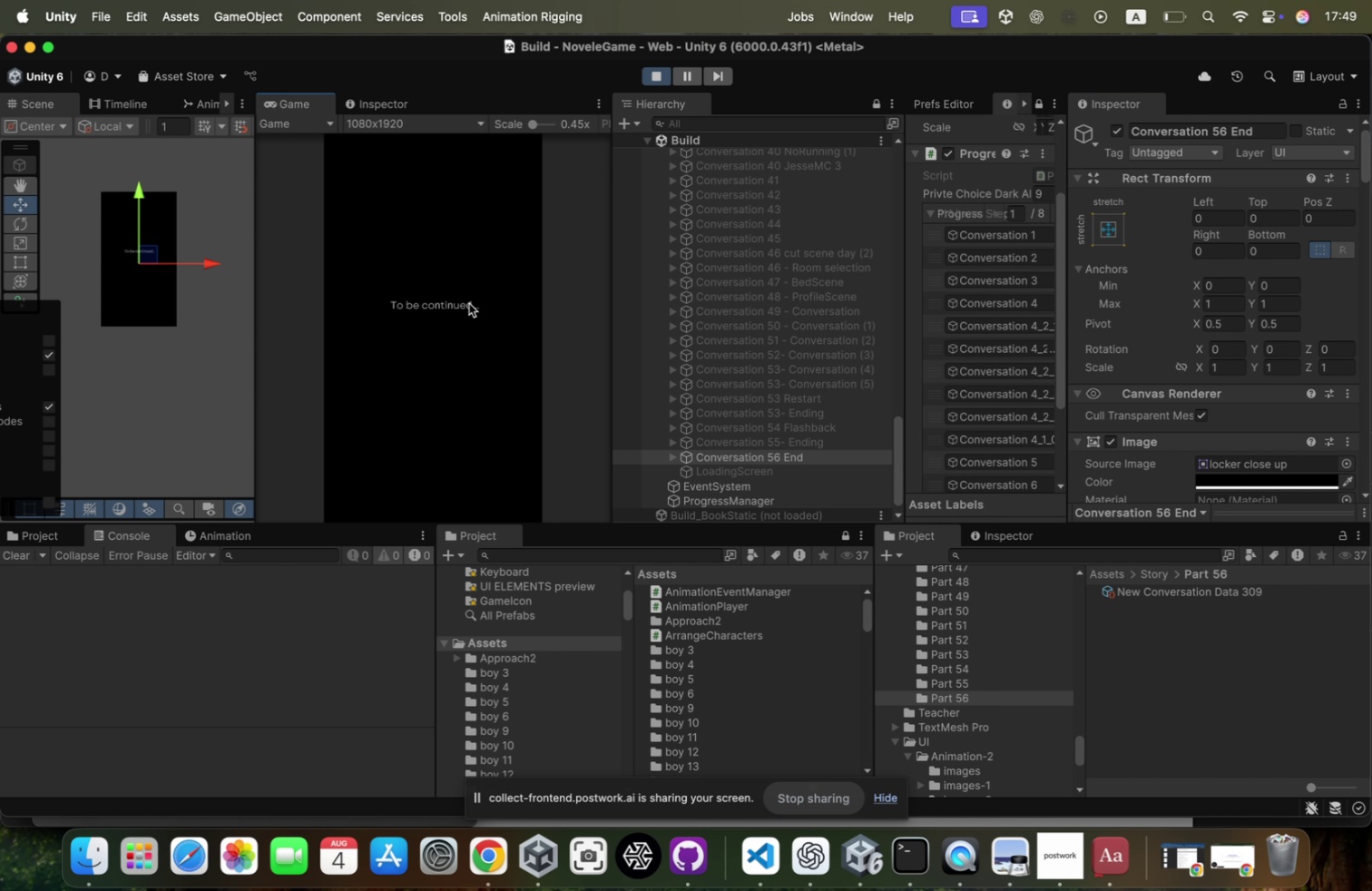 
left_click([461, 322])
 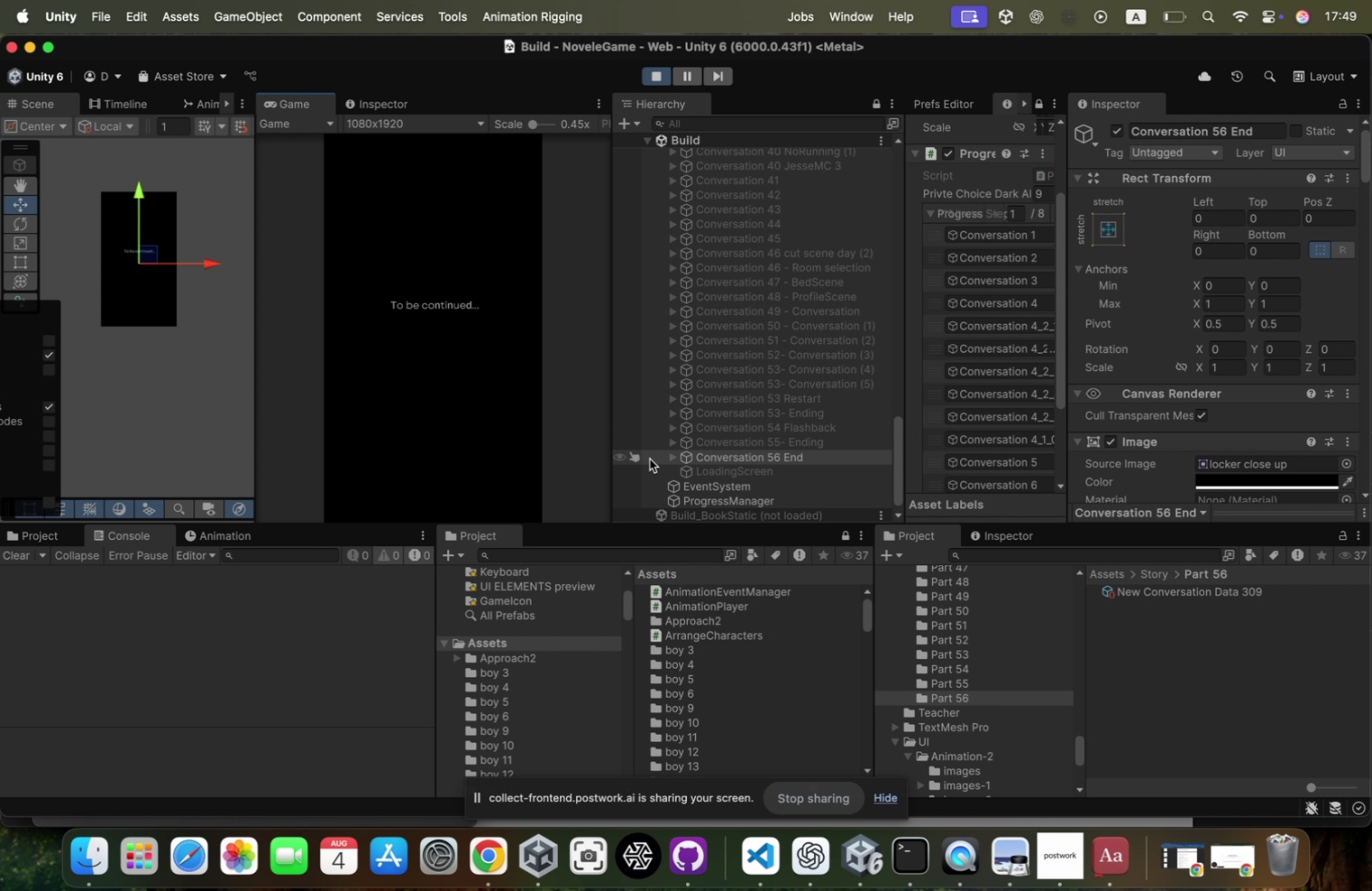 
scroll: coordinate [745, 446], scroll_direction: down, amount: 8.0
 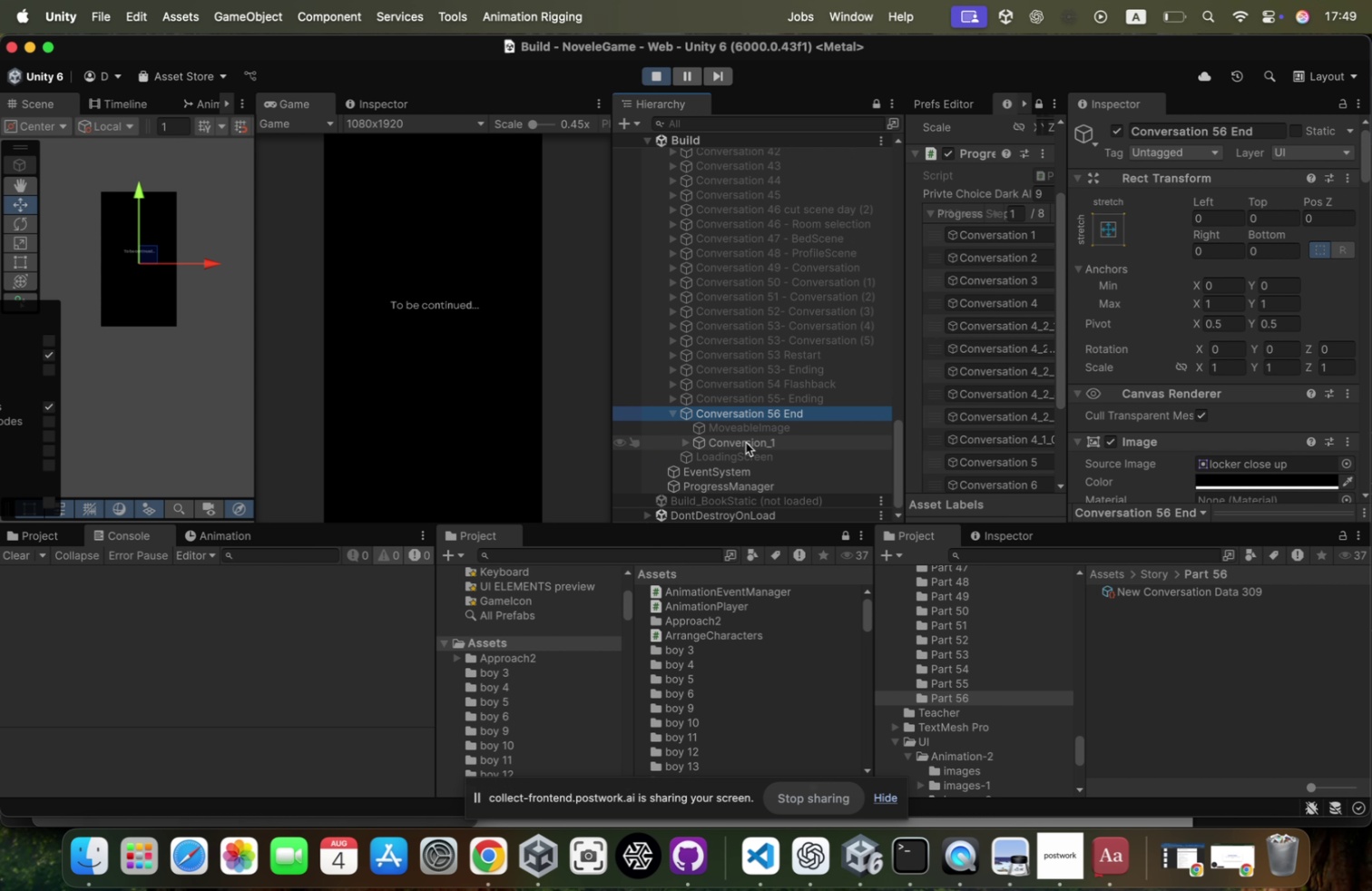 
left_click([747, 441])
 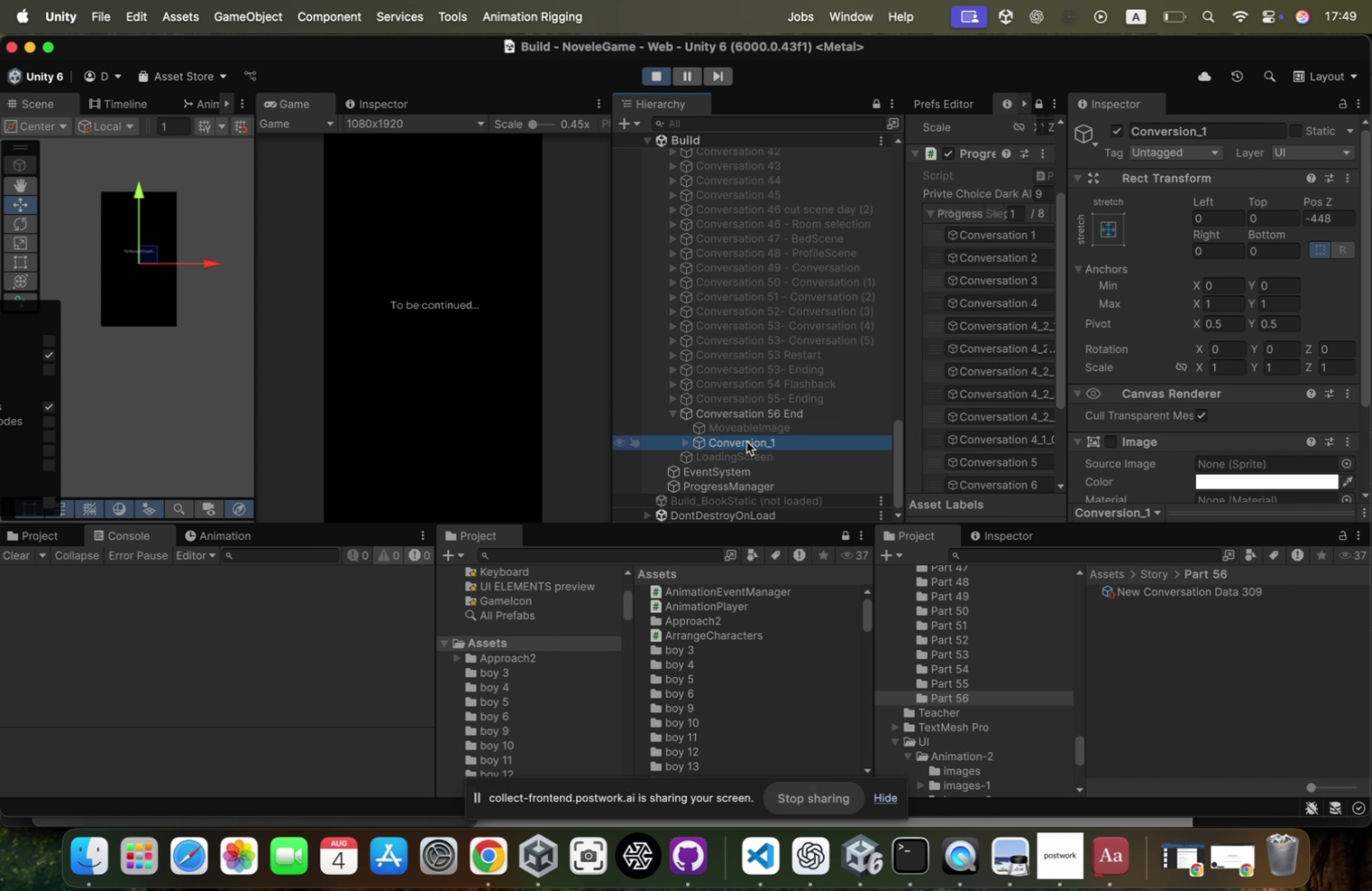 
key(ArrowRight)
 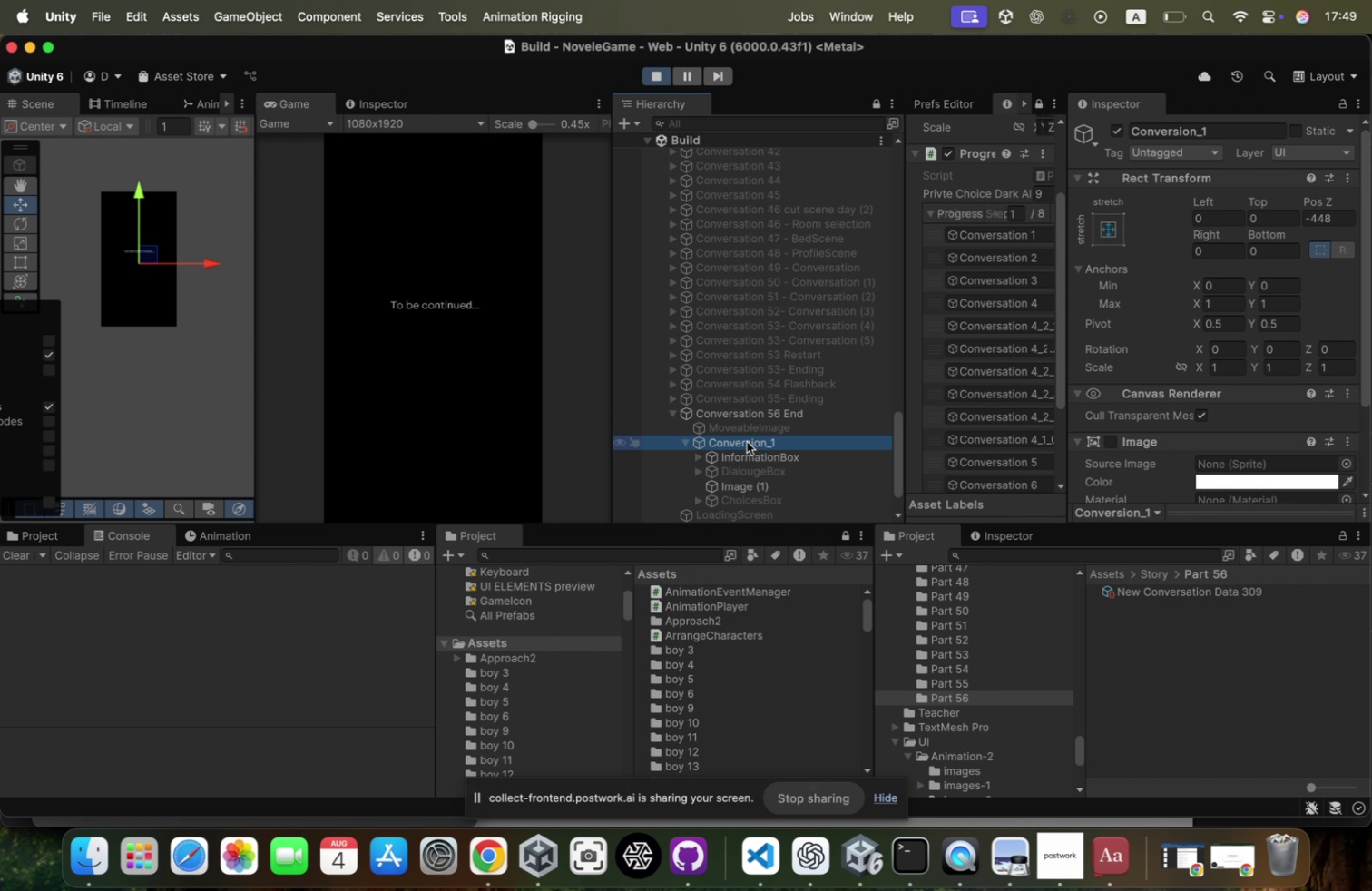 
key(ArrowDown)
 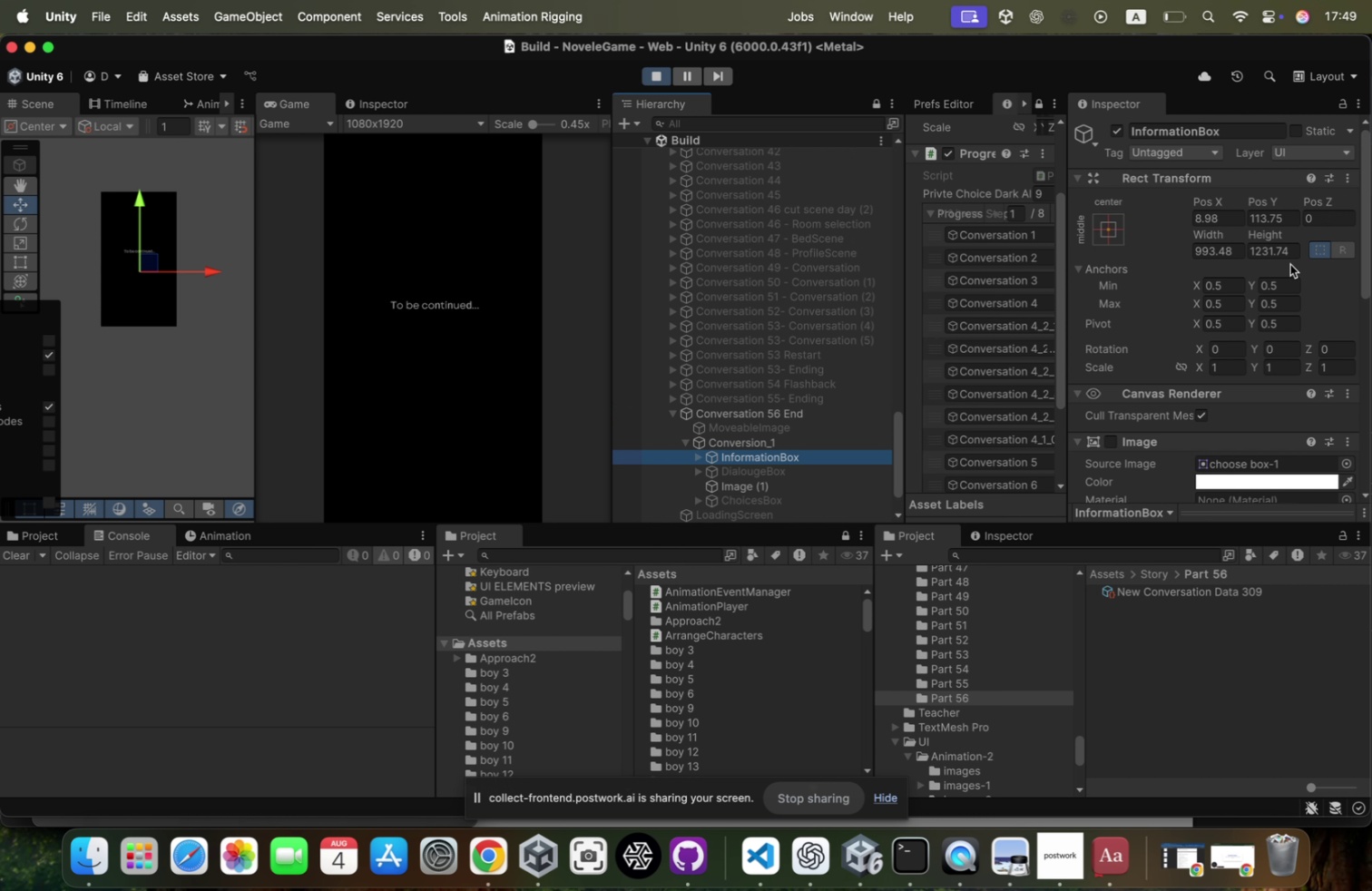 
scroll: coordinate [1252, 415], scroll_direction: down, amount: 62.0
 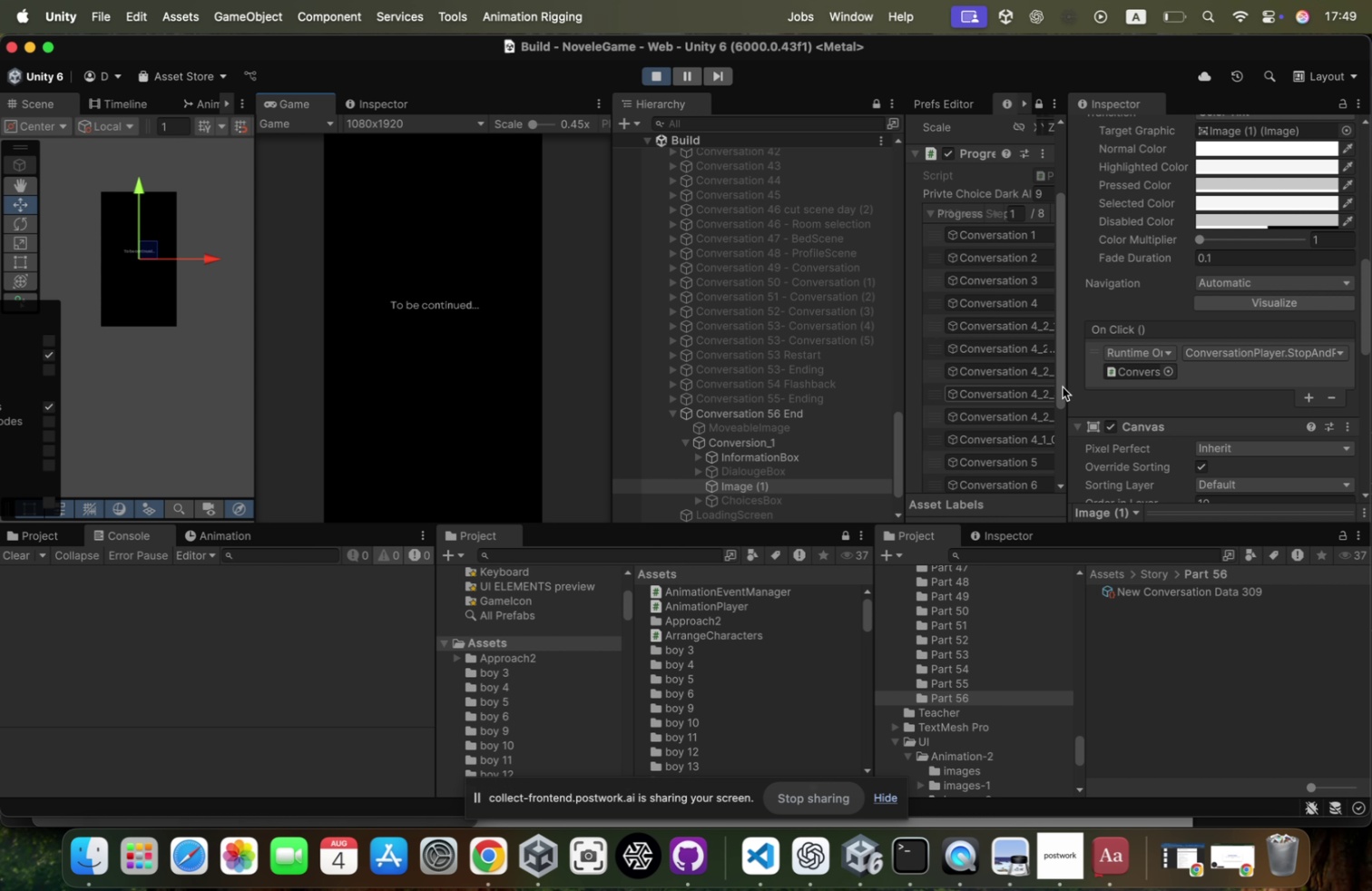 
left_click_drag(start_coordinate=[1065, 385], to_coordinate=[941, 377])
 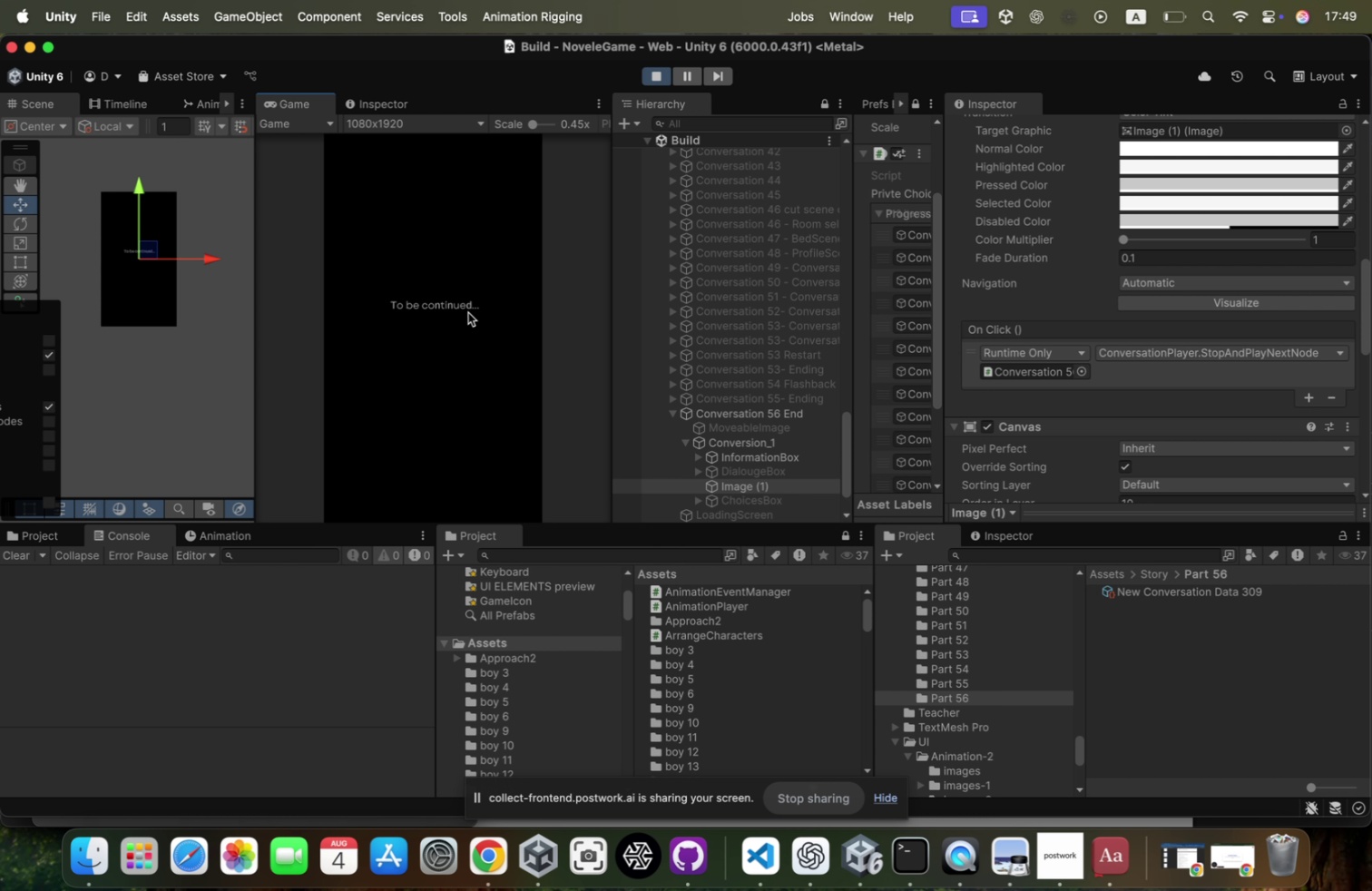 
double_click([478, 312])
 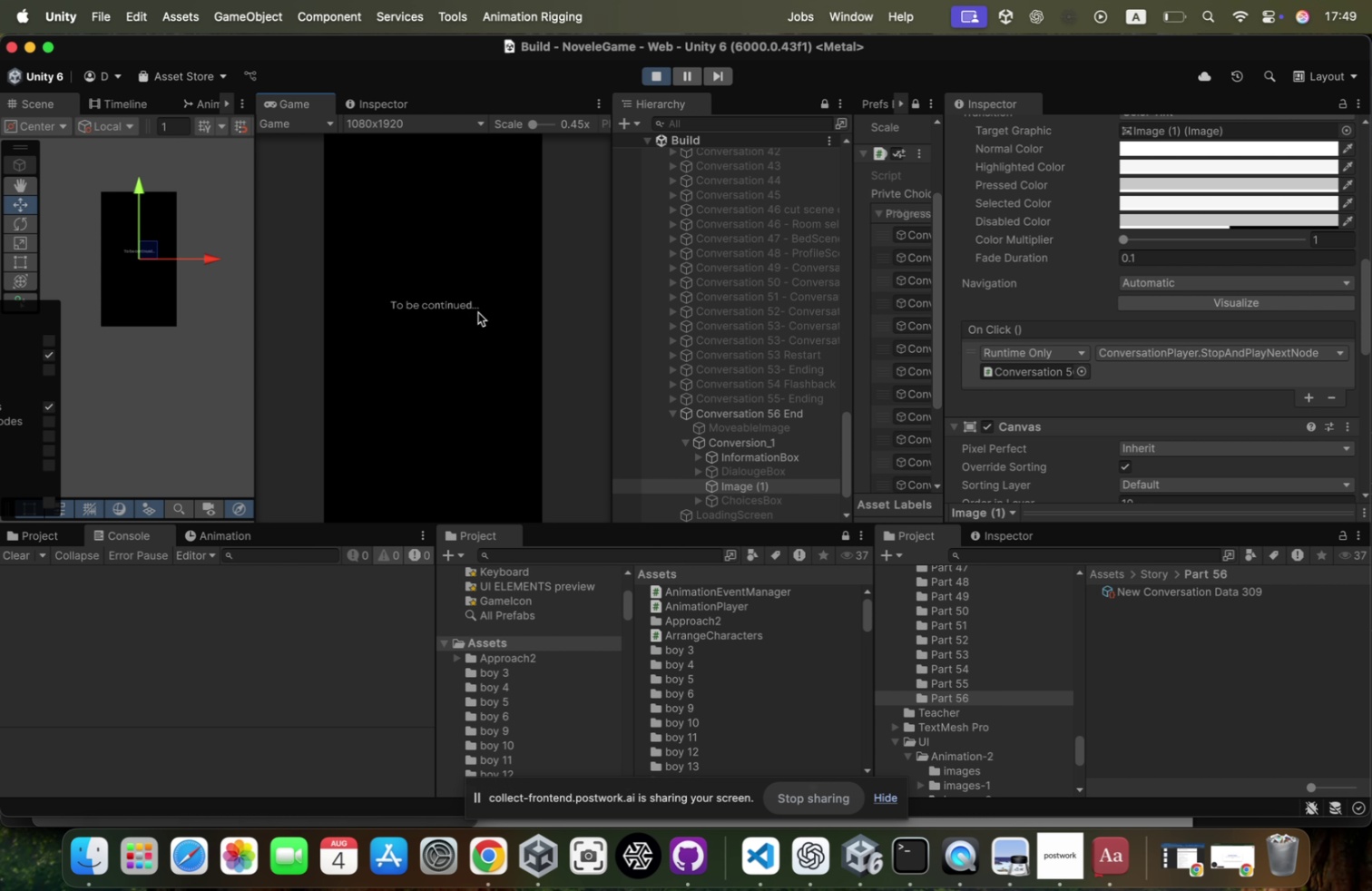 
triple_click([478, 312])
 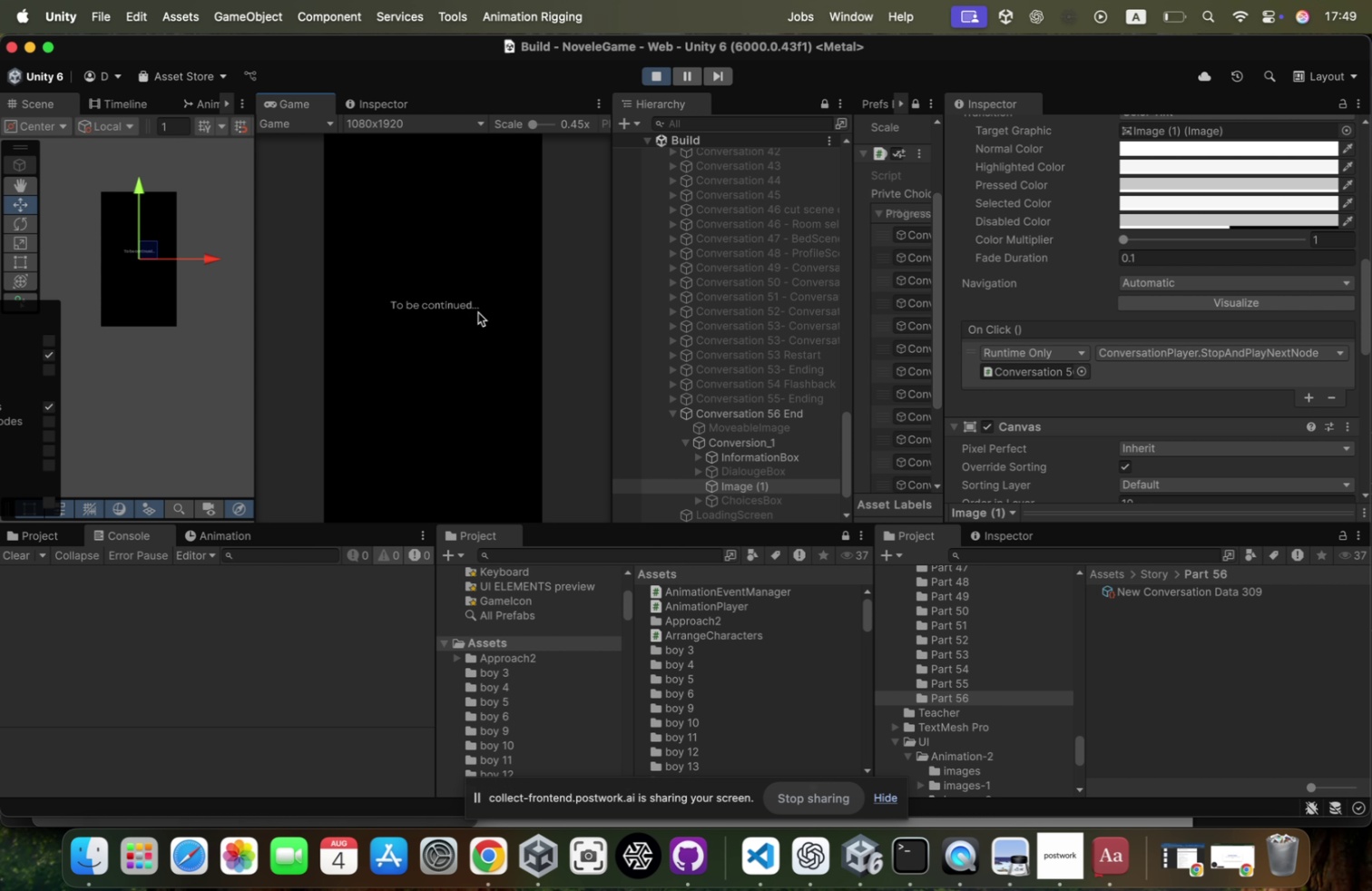 
triple_click([478, 312])
 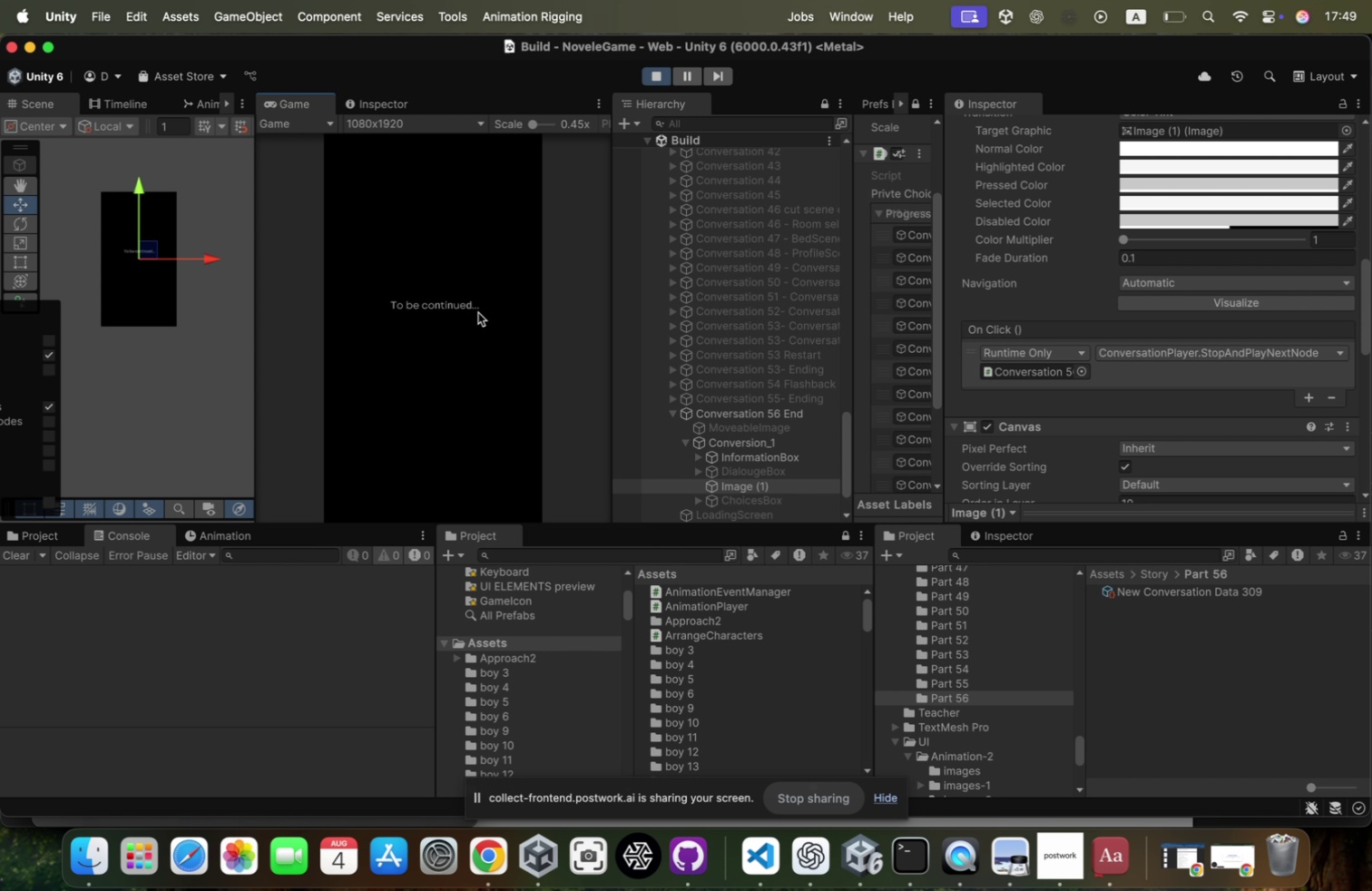 
triple_click([478, 312])
 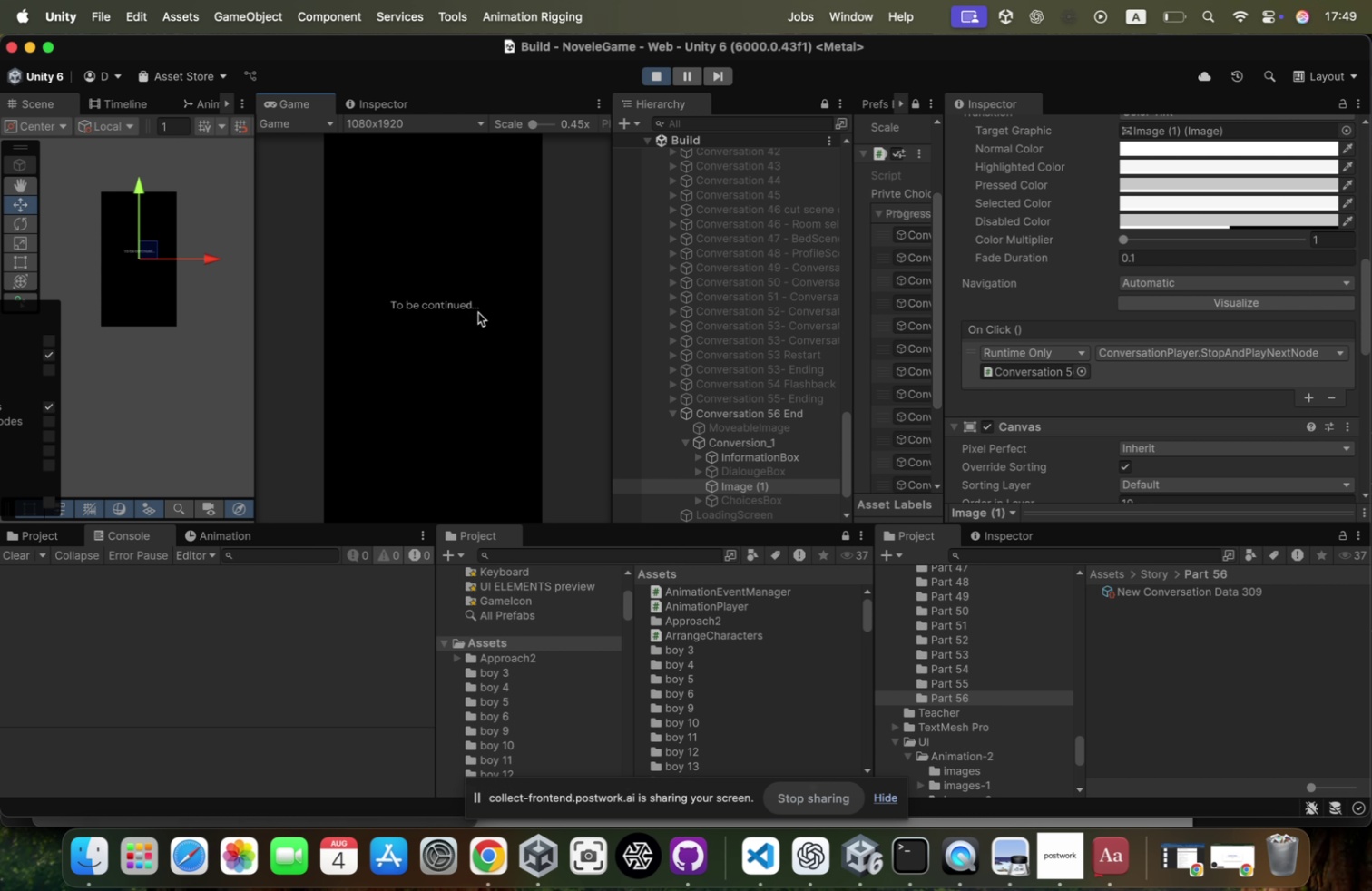 
triple_click([478, 312])
 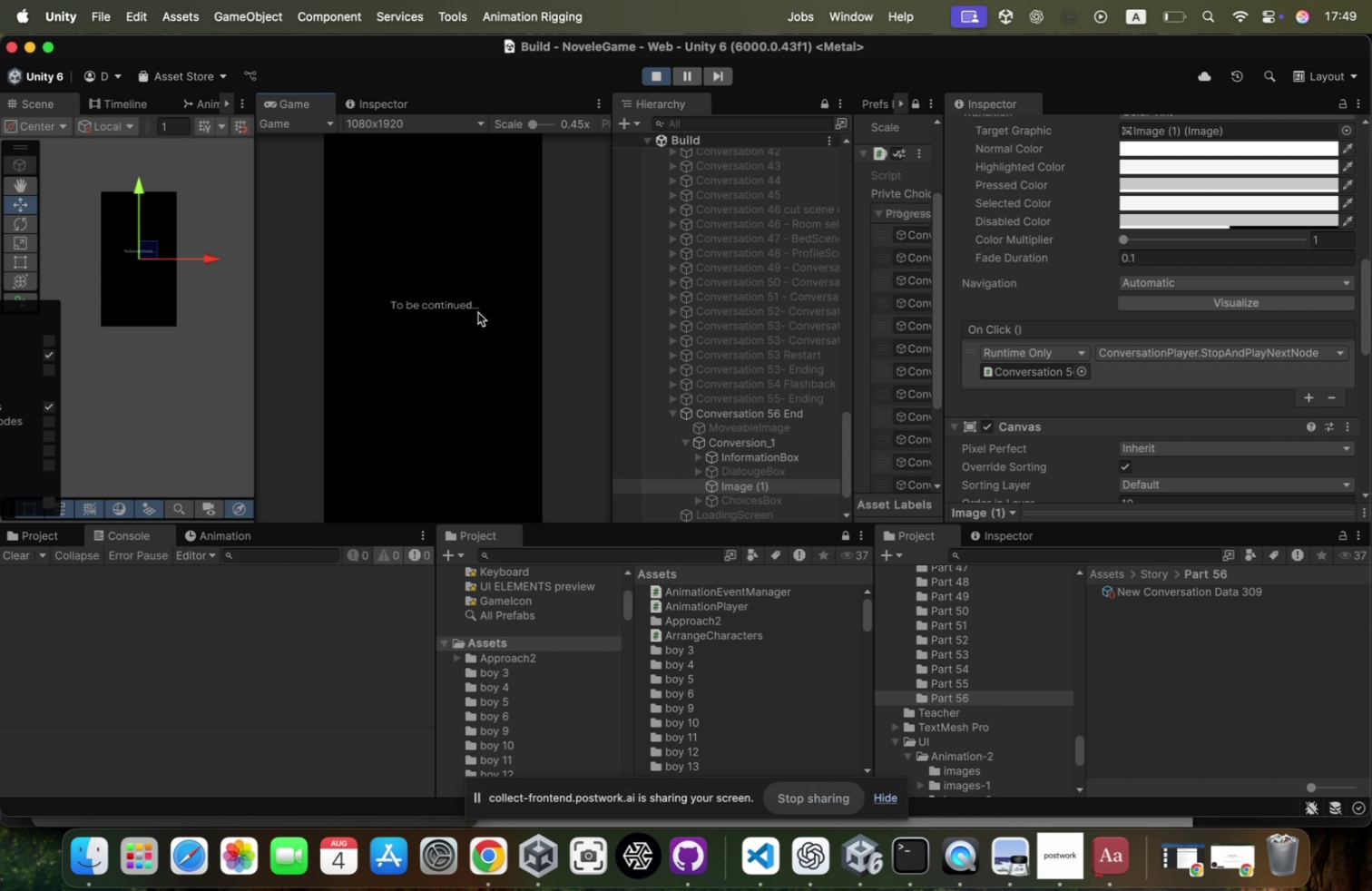 
triple_click([478, 312])
 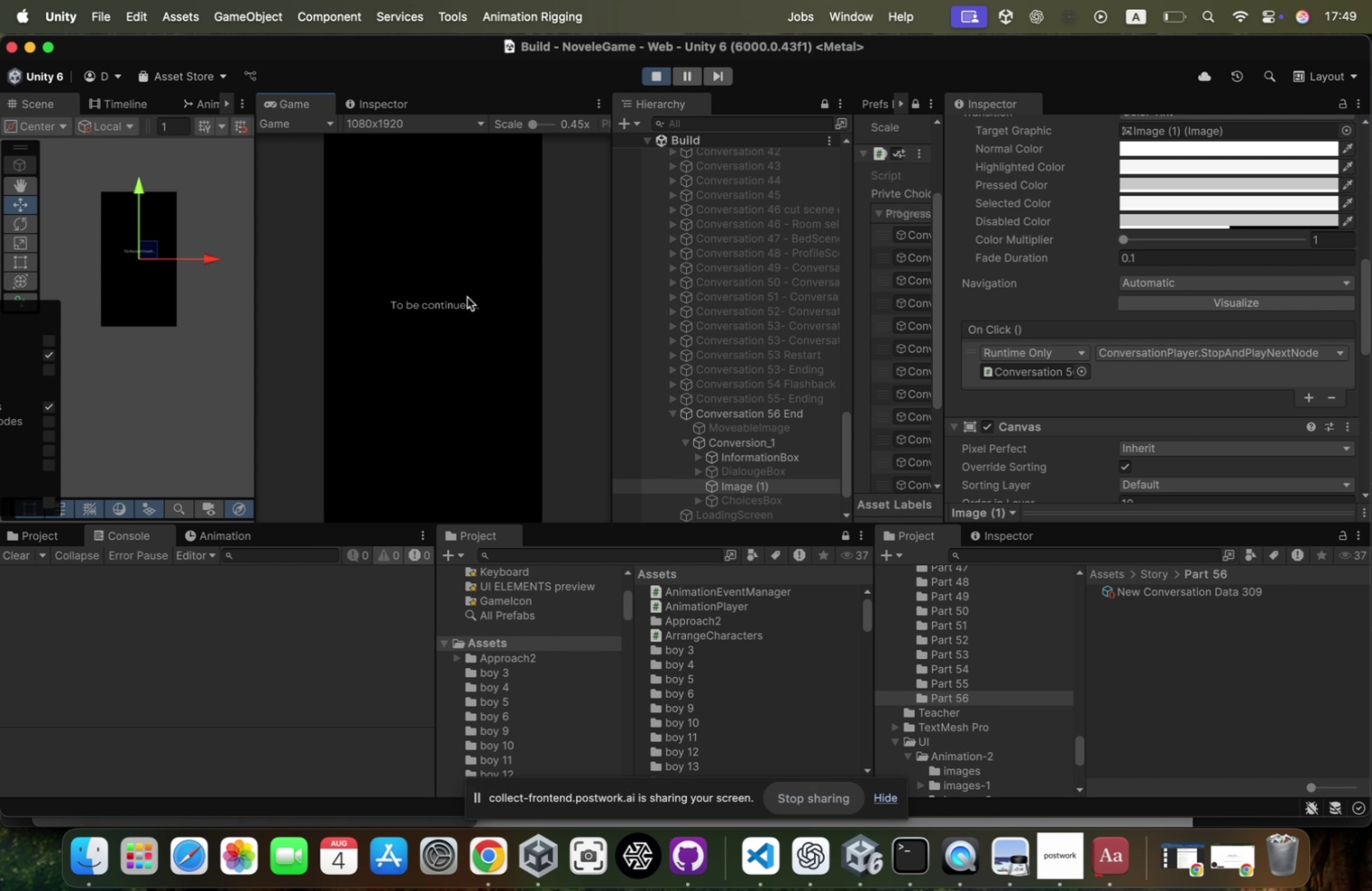 
left_click([463, 299])
 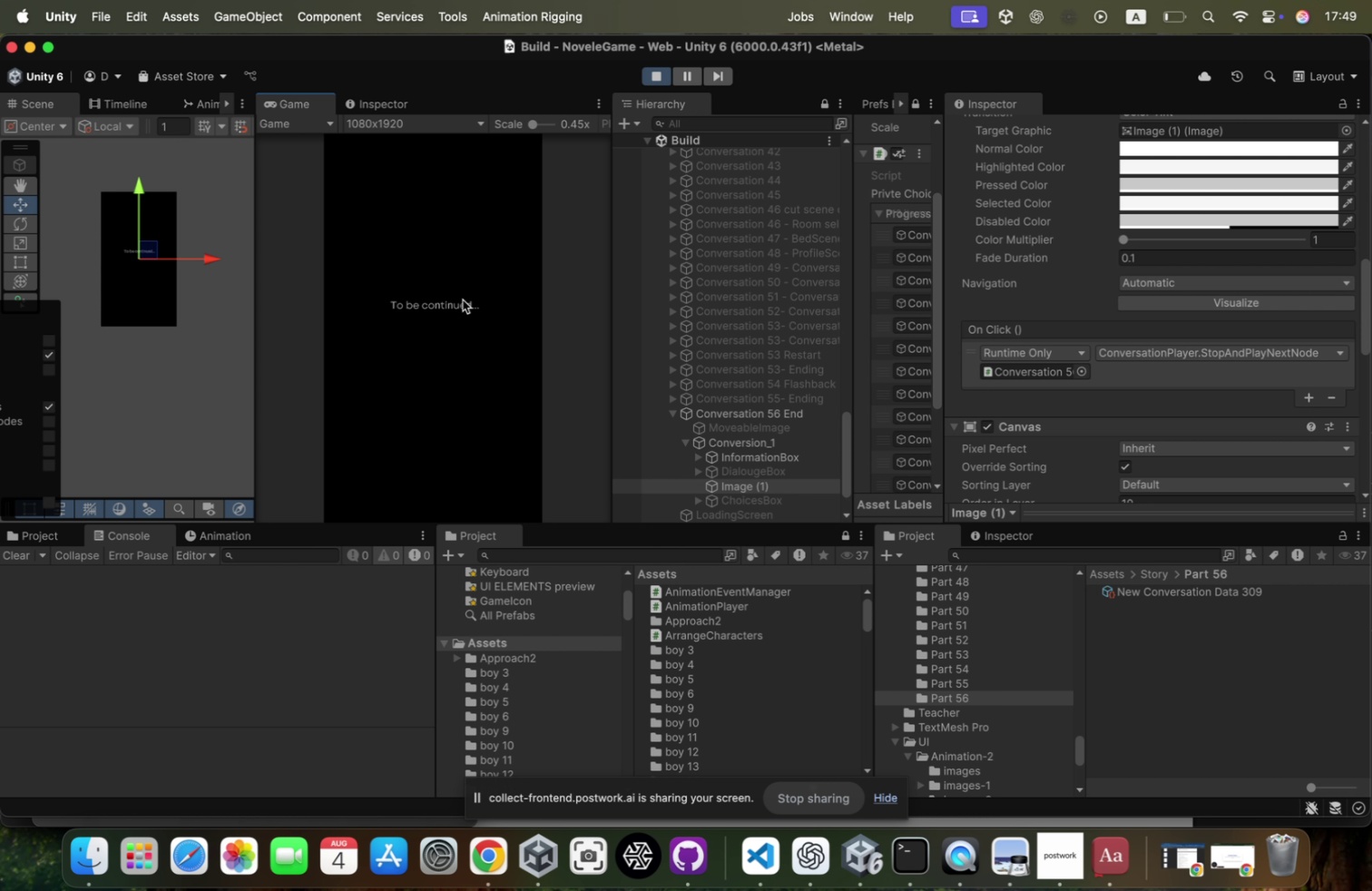 
double_click([463, 299])
 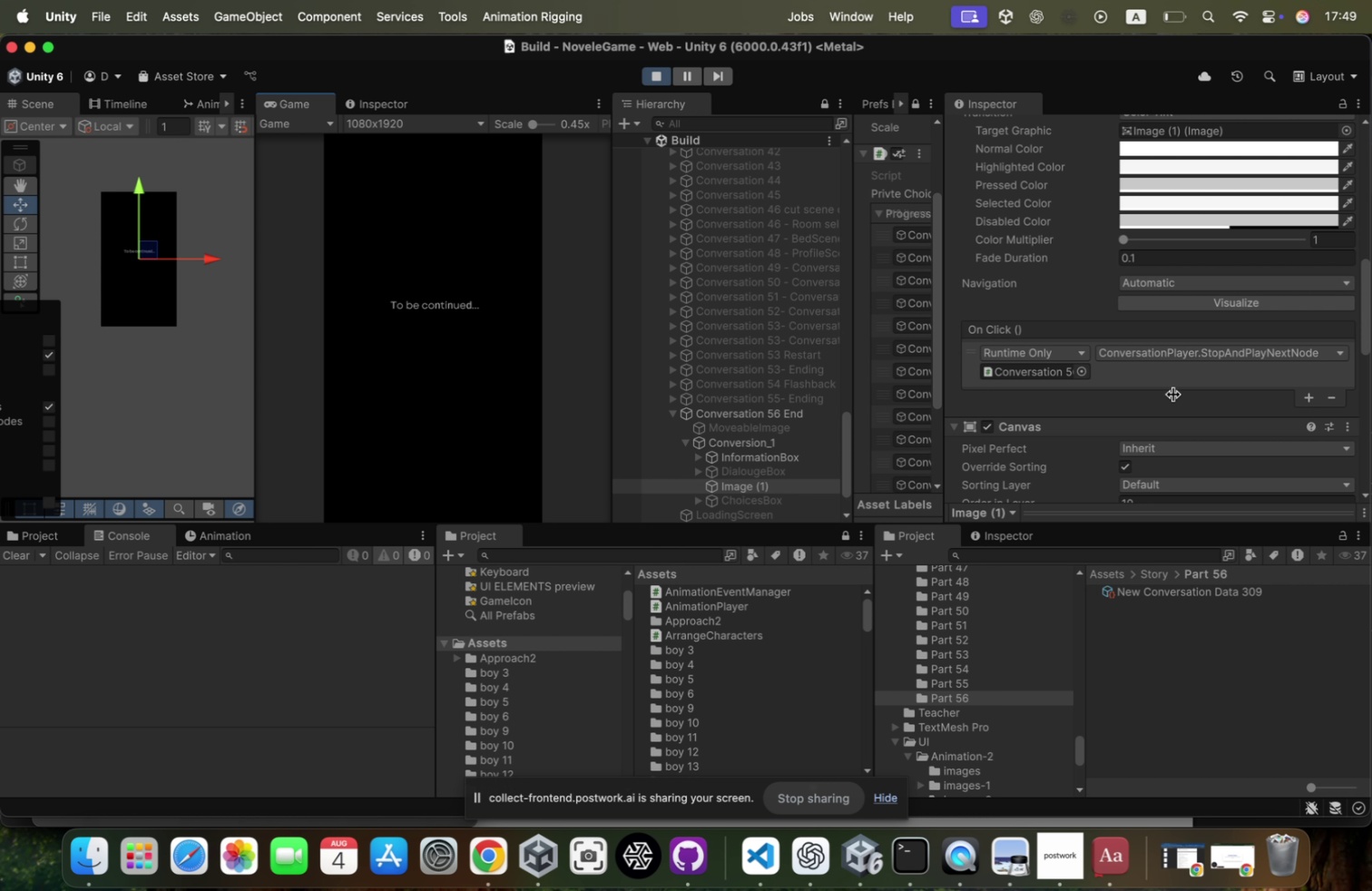 
scroll: coordinate [1173, 394], scroll_direction: up, amount: 41.0
 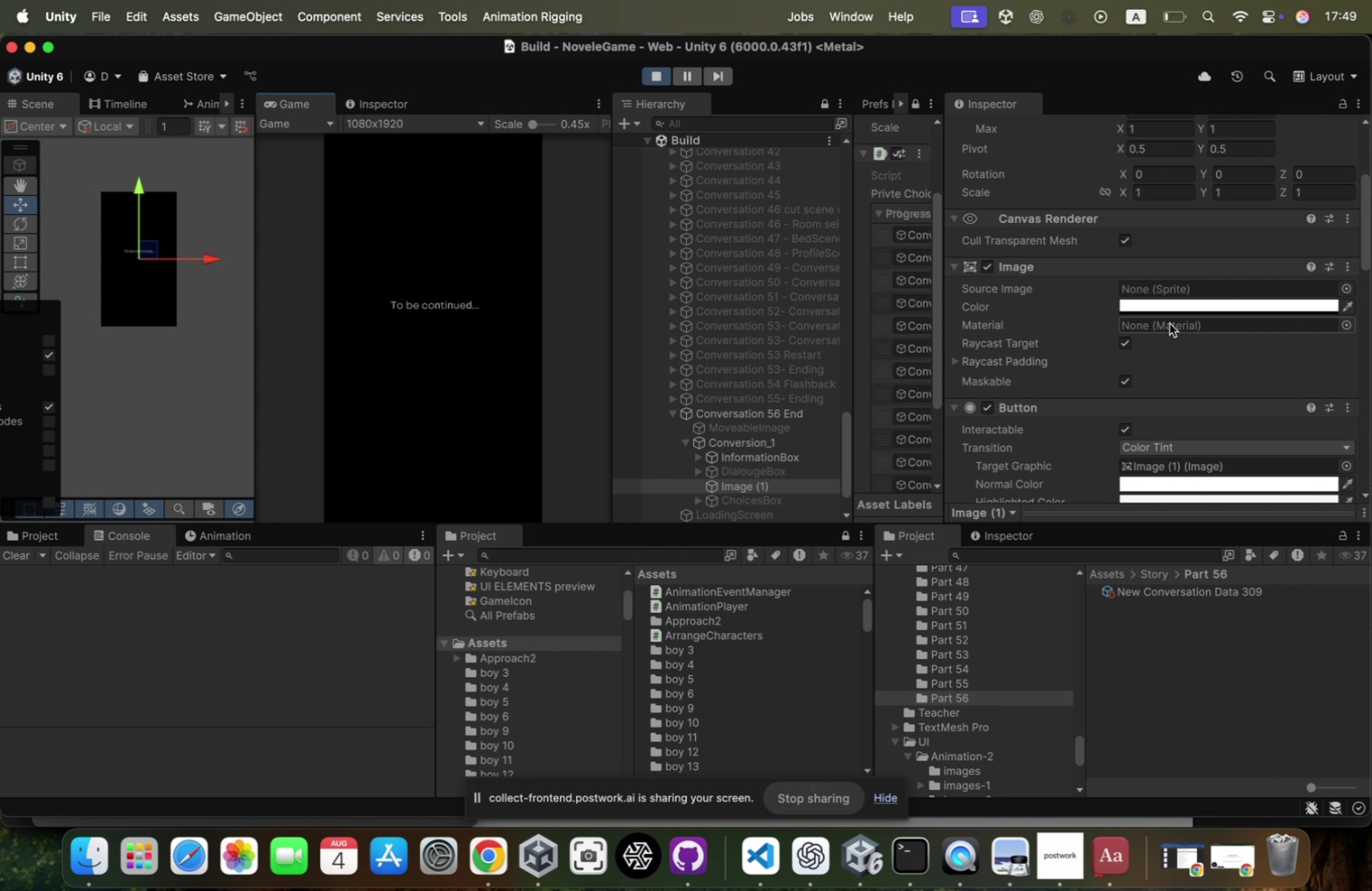 
left_click([1182, 305])
 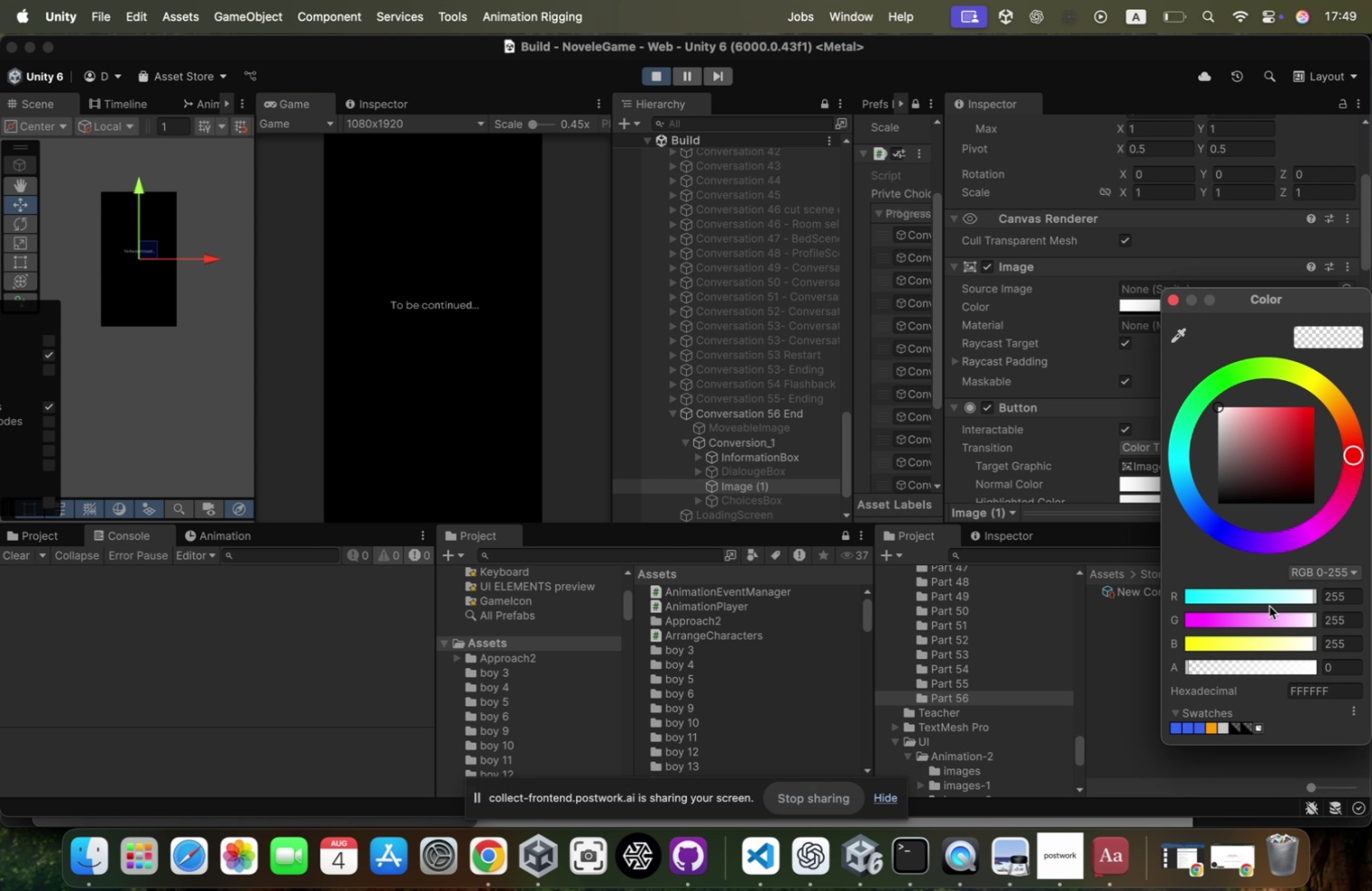 
left_click_drag(start_coordinate=[1240, 669], to_coordinate=[1350, 663])
 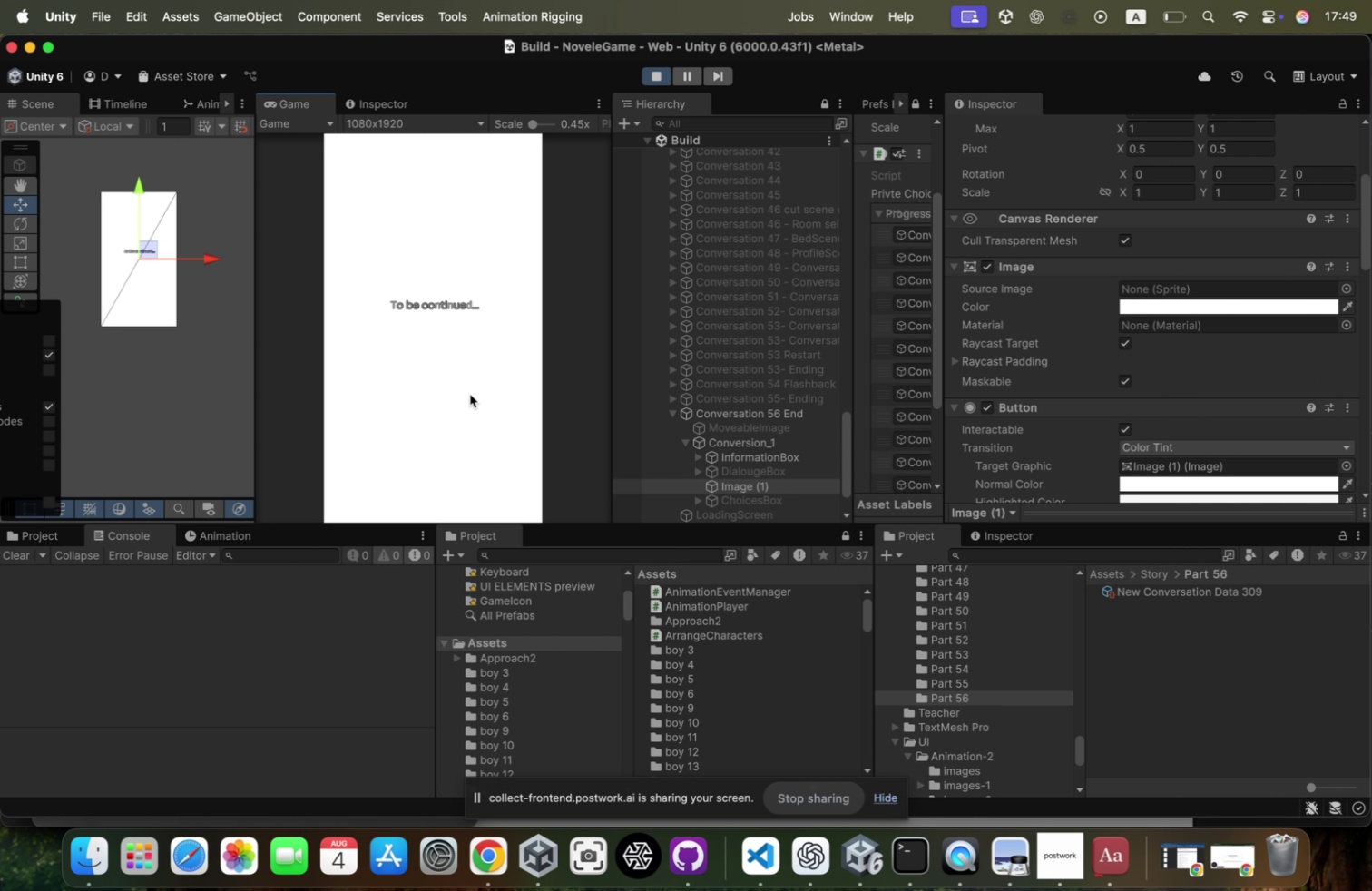 
double_click([475, 397])
 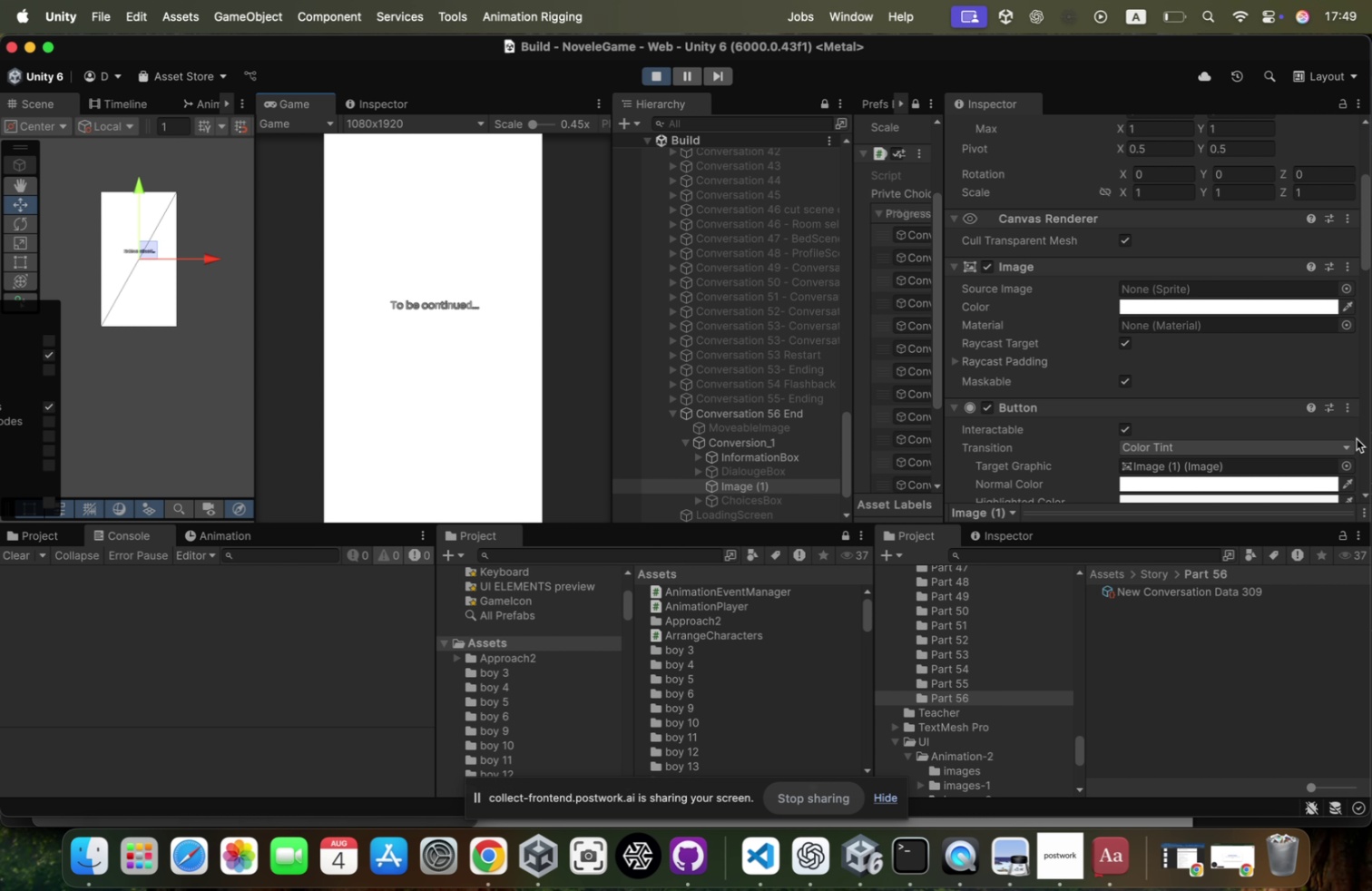 
scroll: coordinate [1357, 438], scroll_direction: down, amount: 20.0
 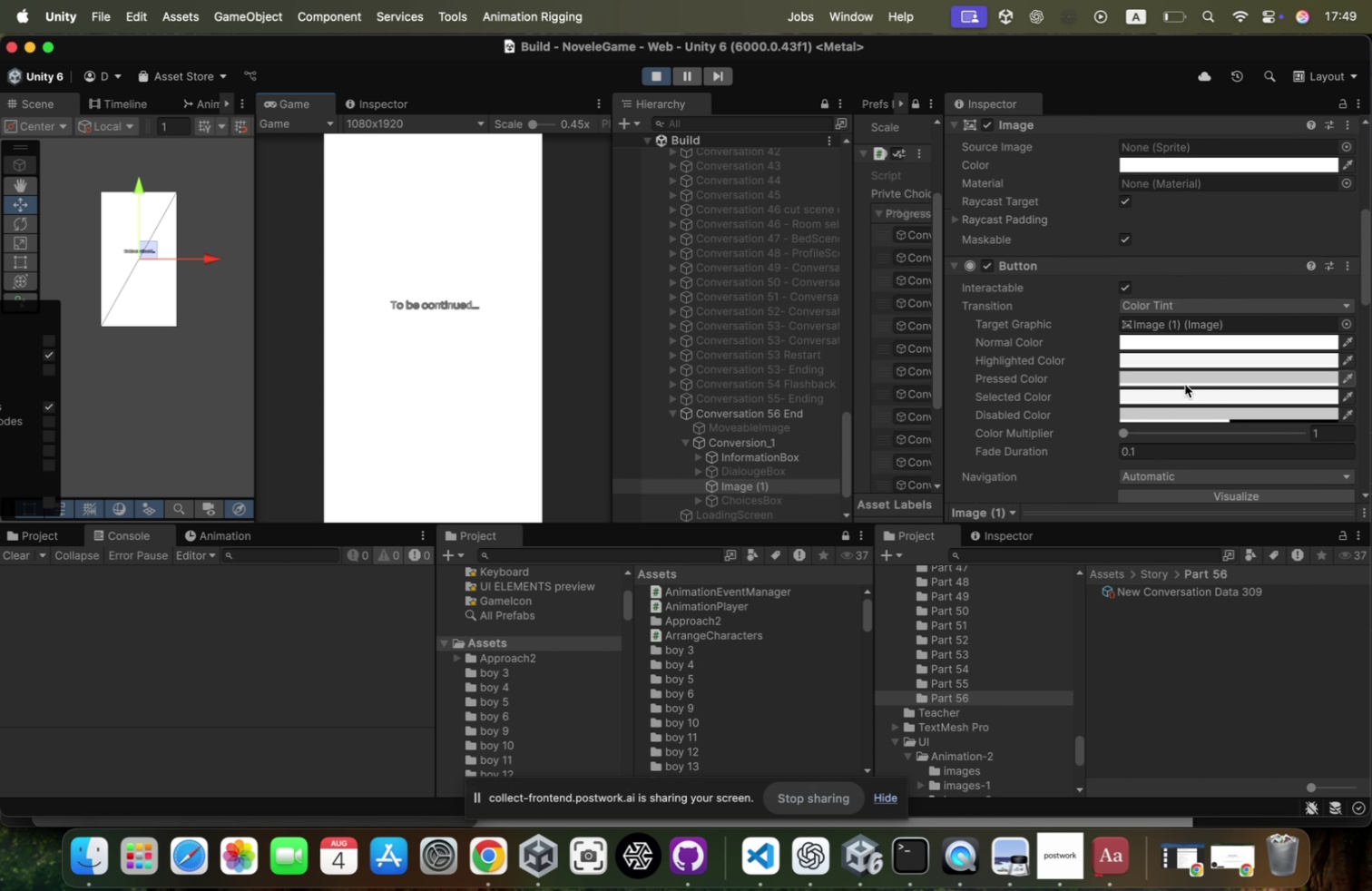 
left_click([1180, 382])
 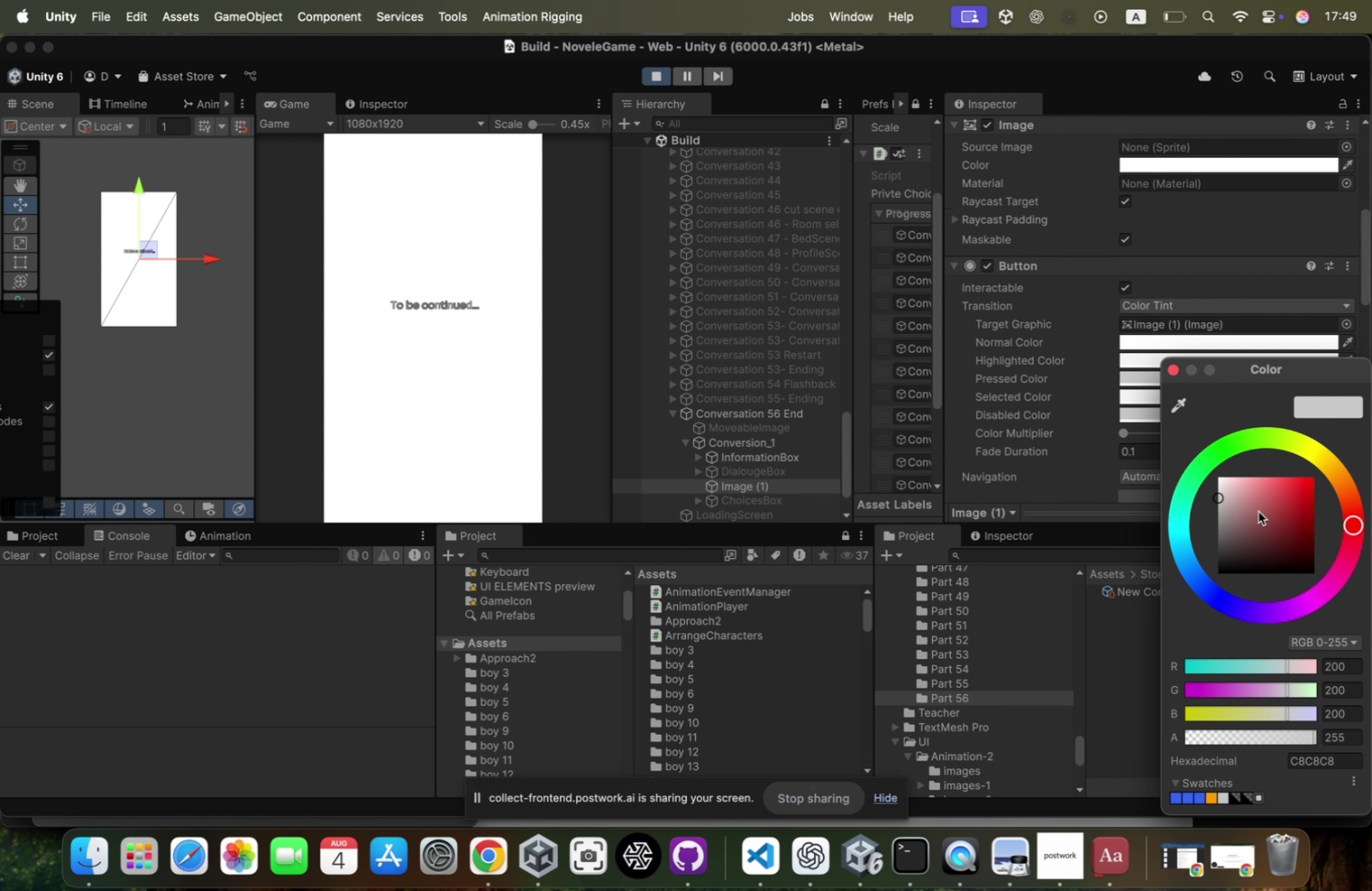 
left_click_drag(start_coordinate=[1255, 512], to_coordinate=[1207, 557])
 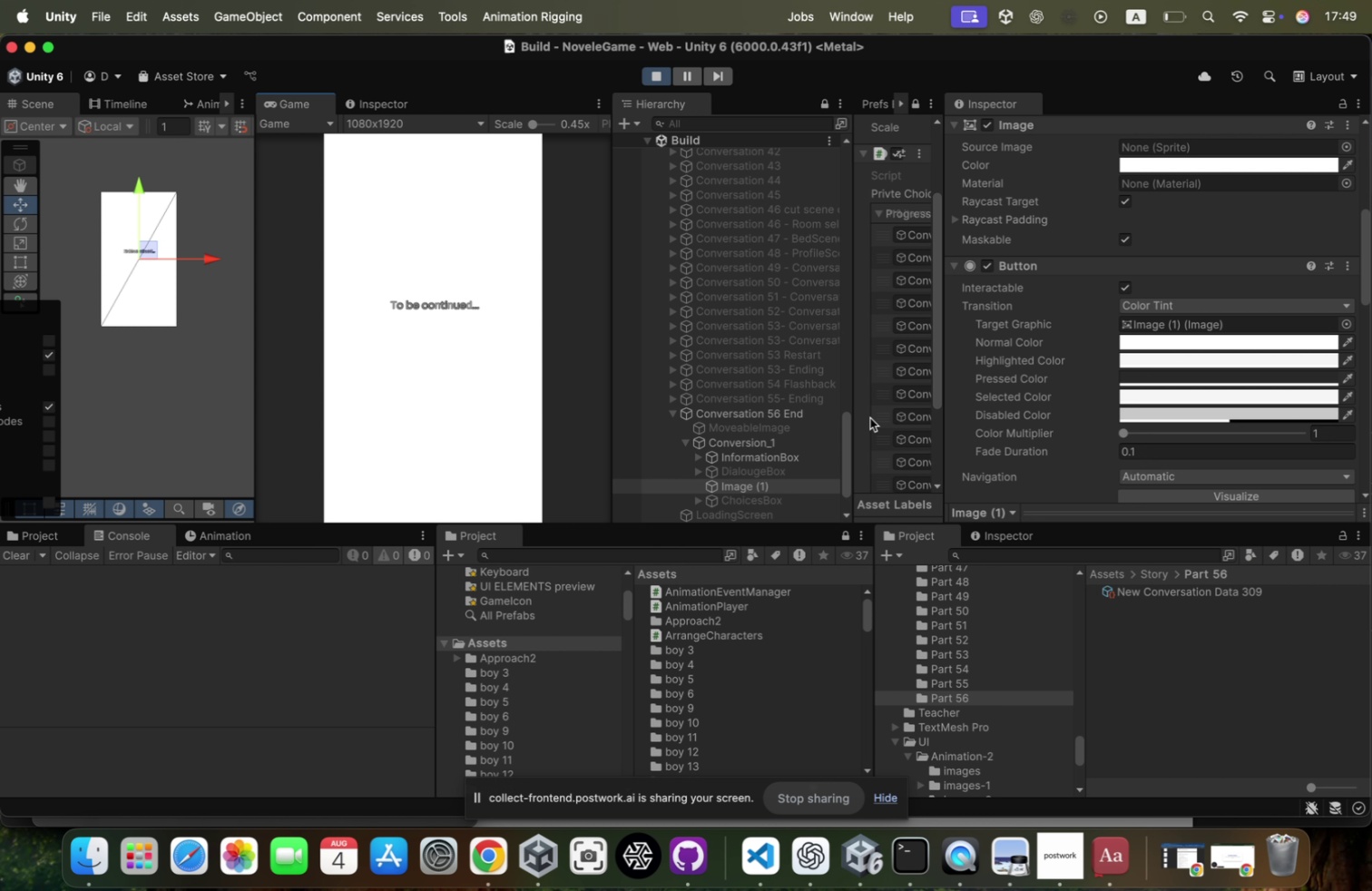 
scroll: coordinate [776, 446], scroll_direction: down, amount: 46.0
 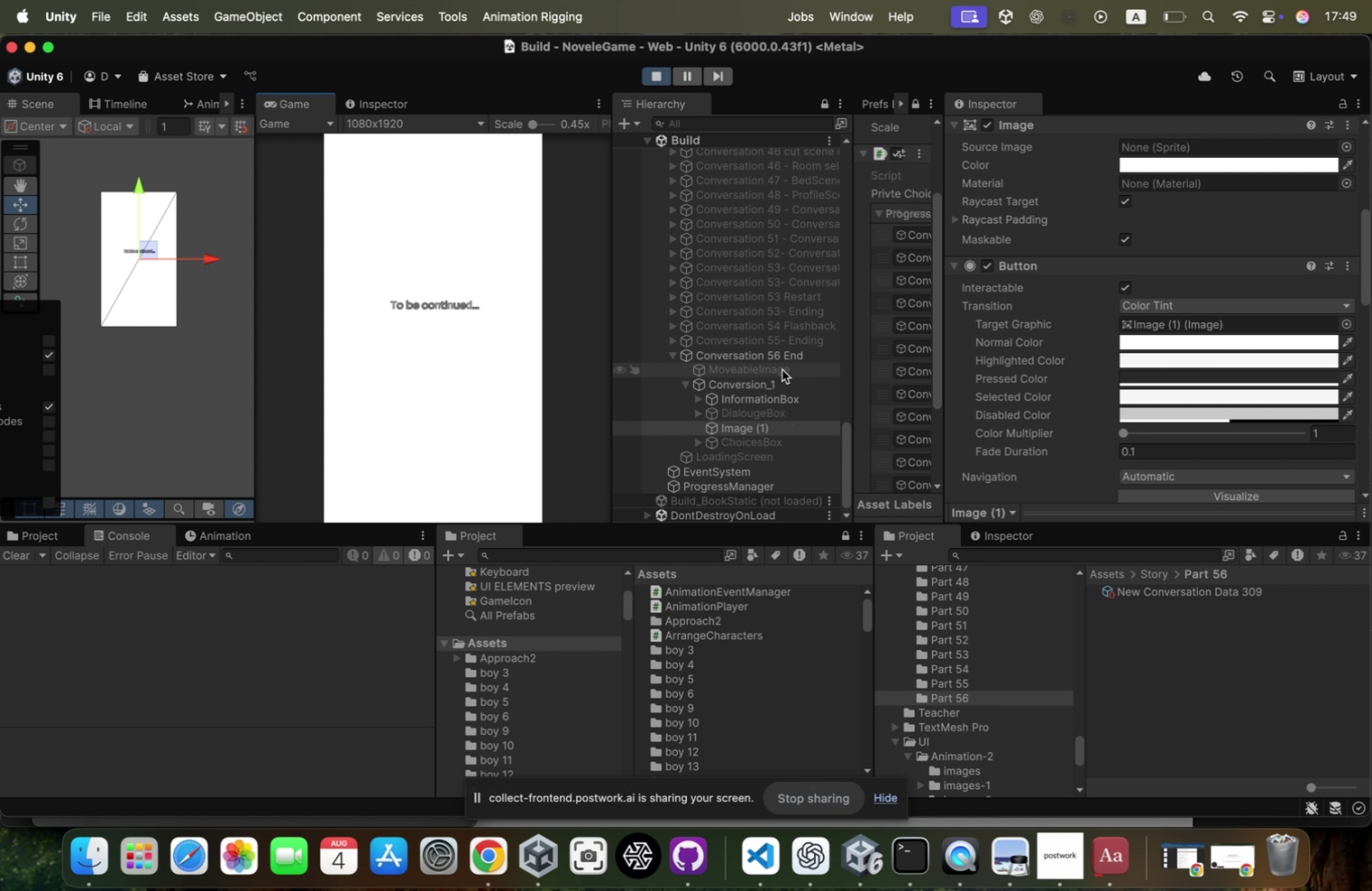 
left_click([790, 360])
 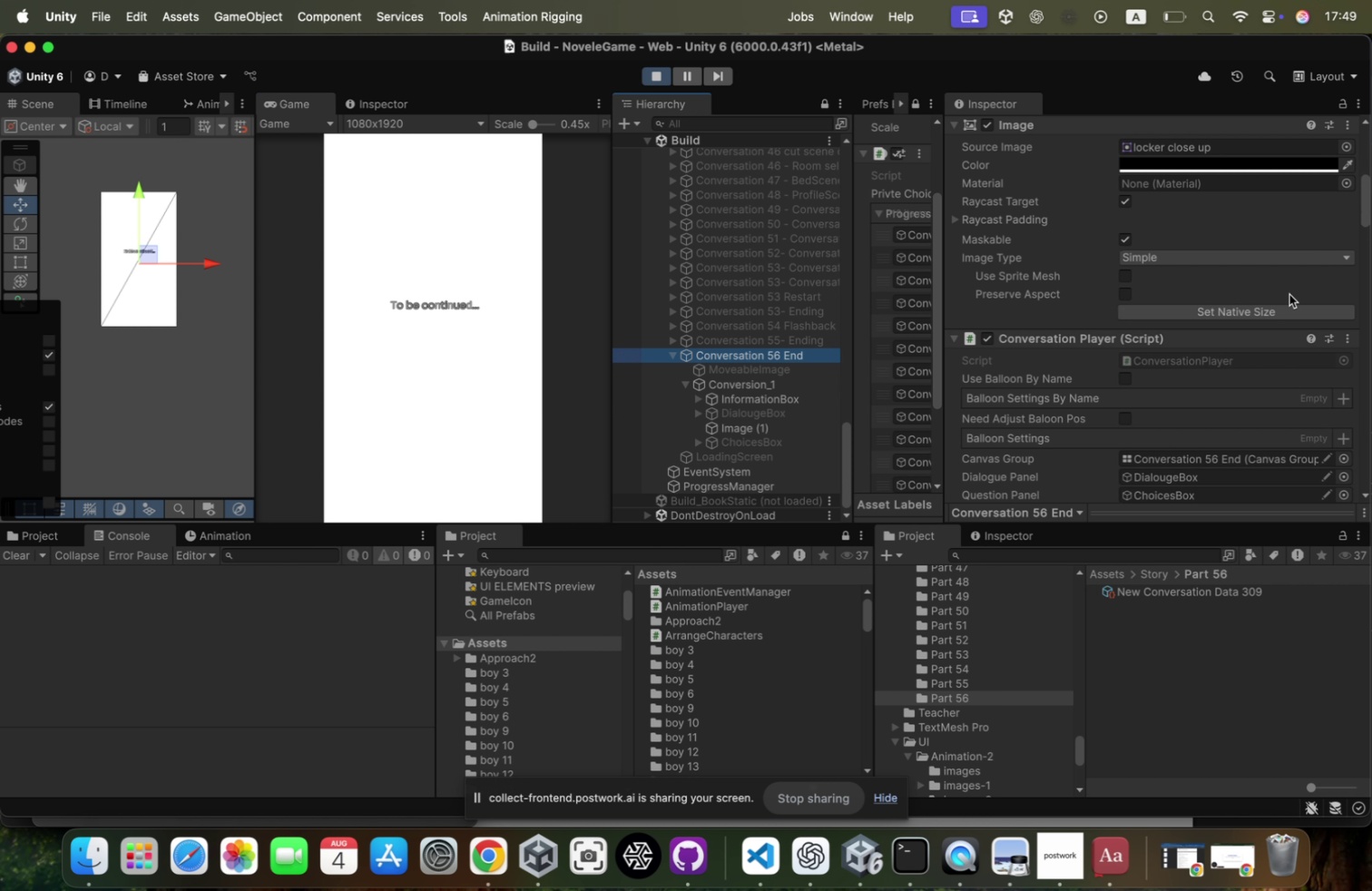 
scroll: coordinate [1289, 294], scroll_direction: down, amount: 44.0
 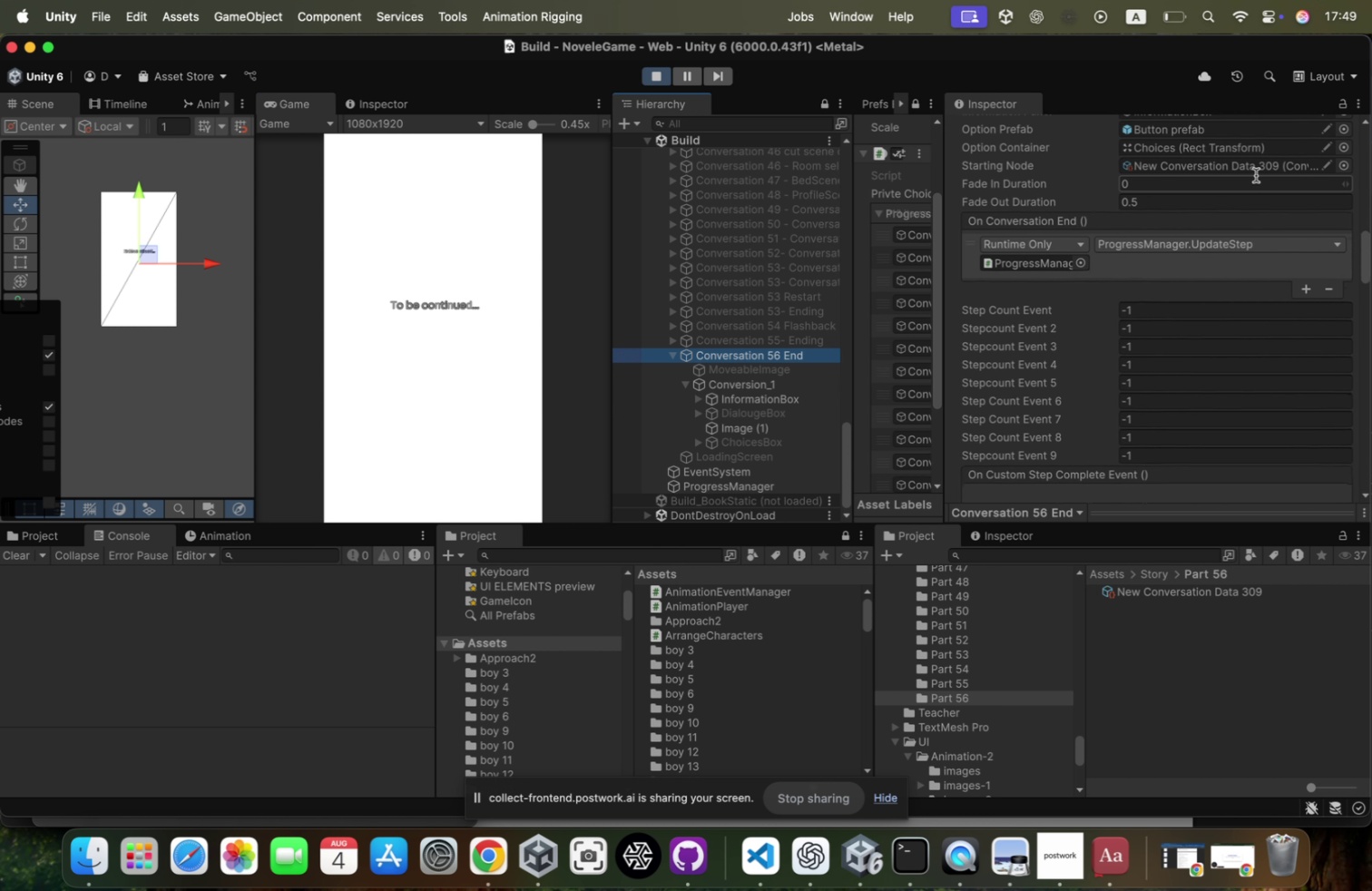 
left_click([1259, 169])
 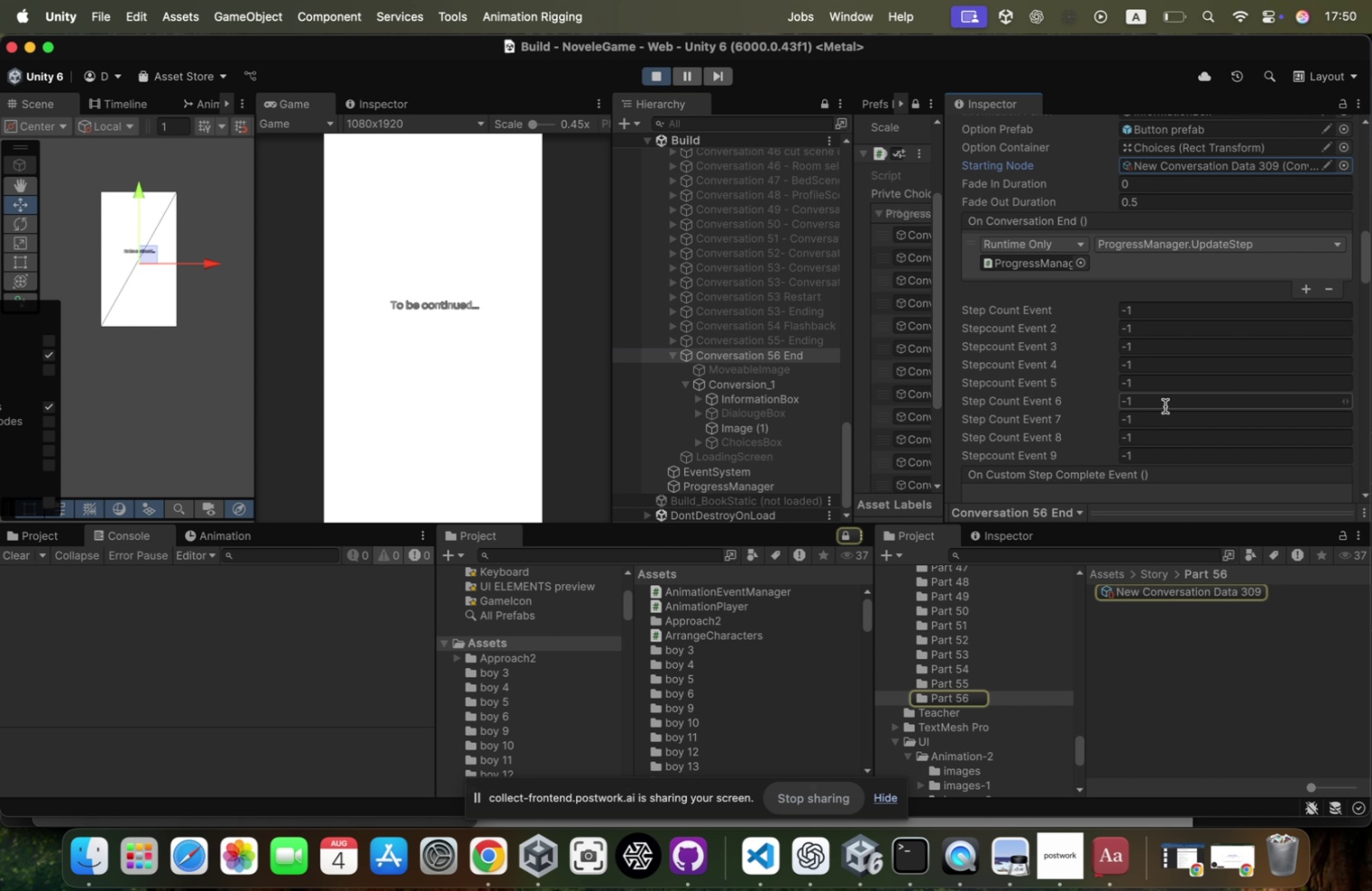 
scroll: coordinate [1202, 314], scroll_direction: down, amount: 15.0
 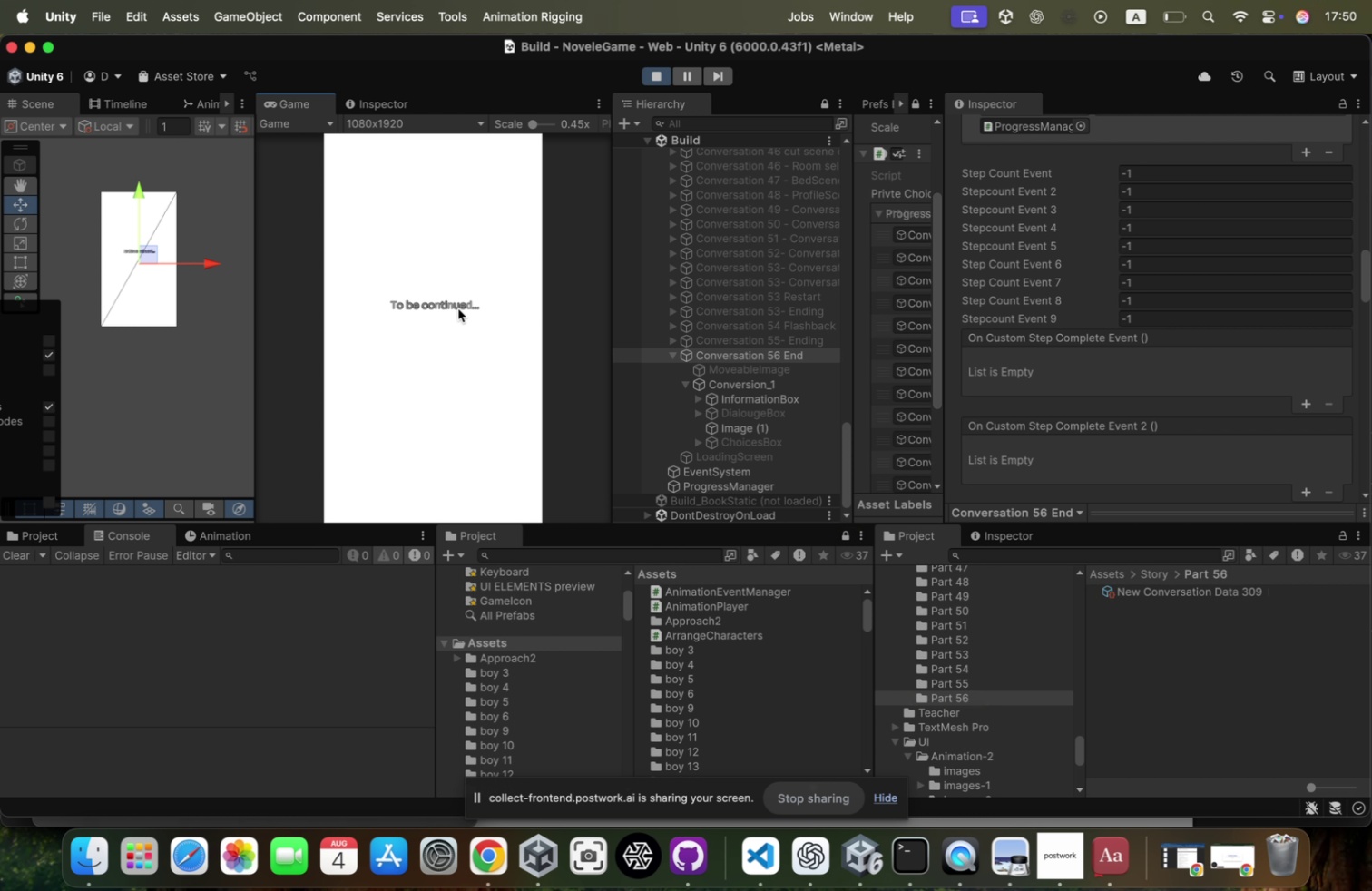 
wait(5.69)
 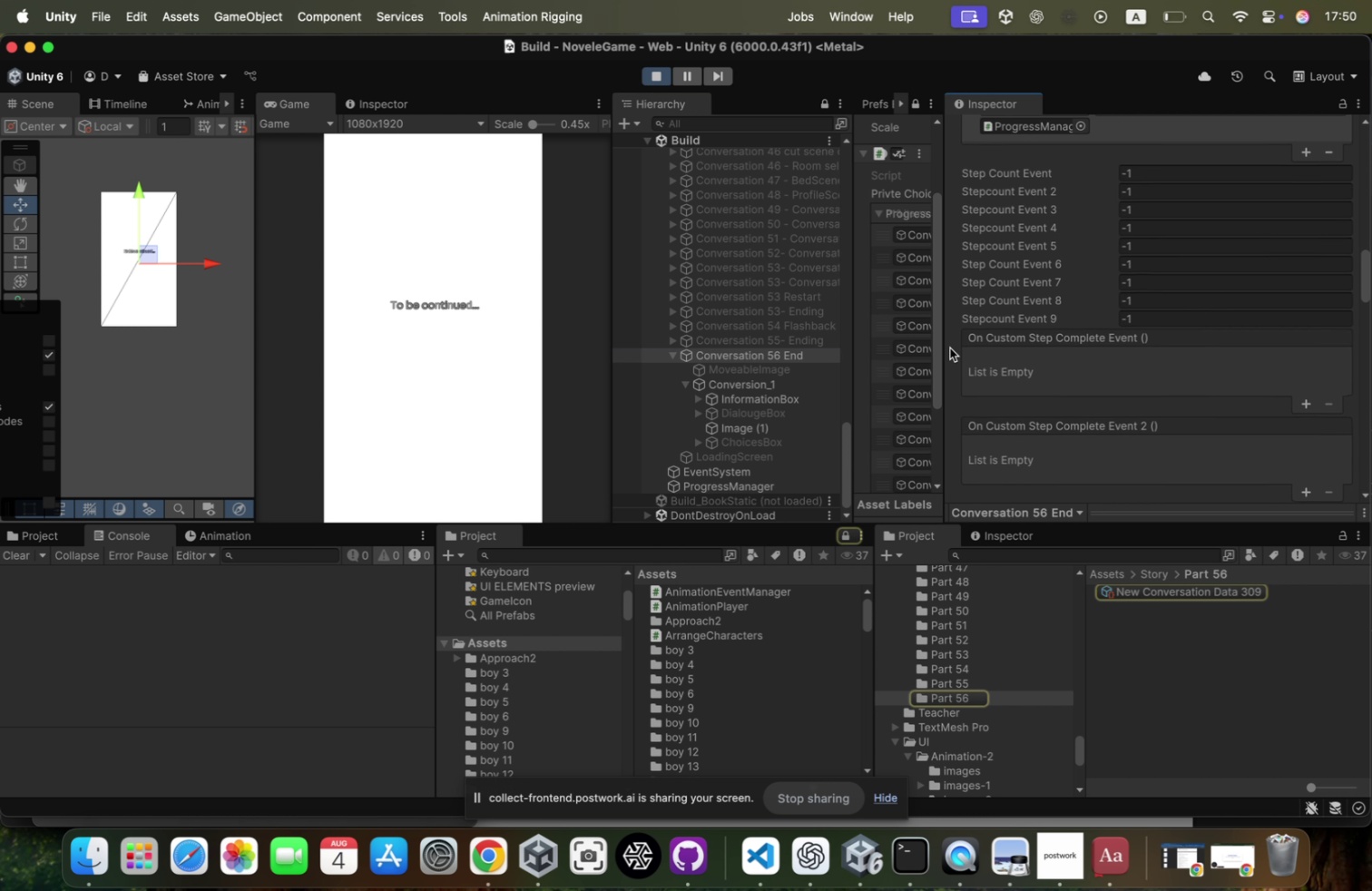 
left_click([803, 402])
 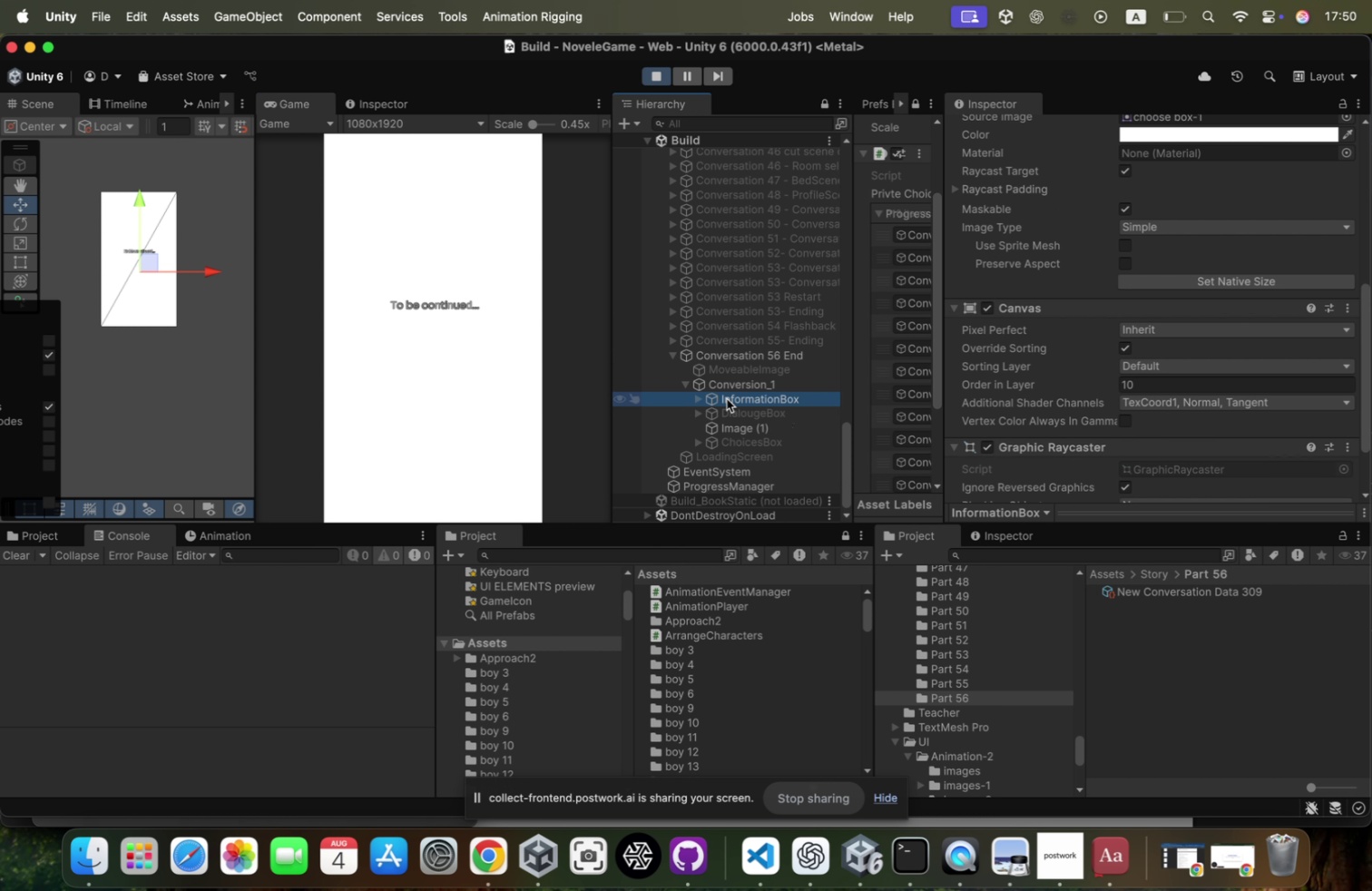 
left_click([699, 397])
 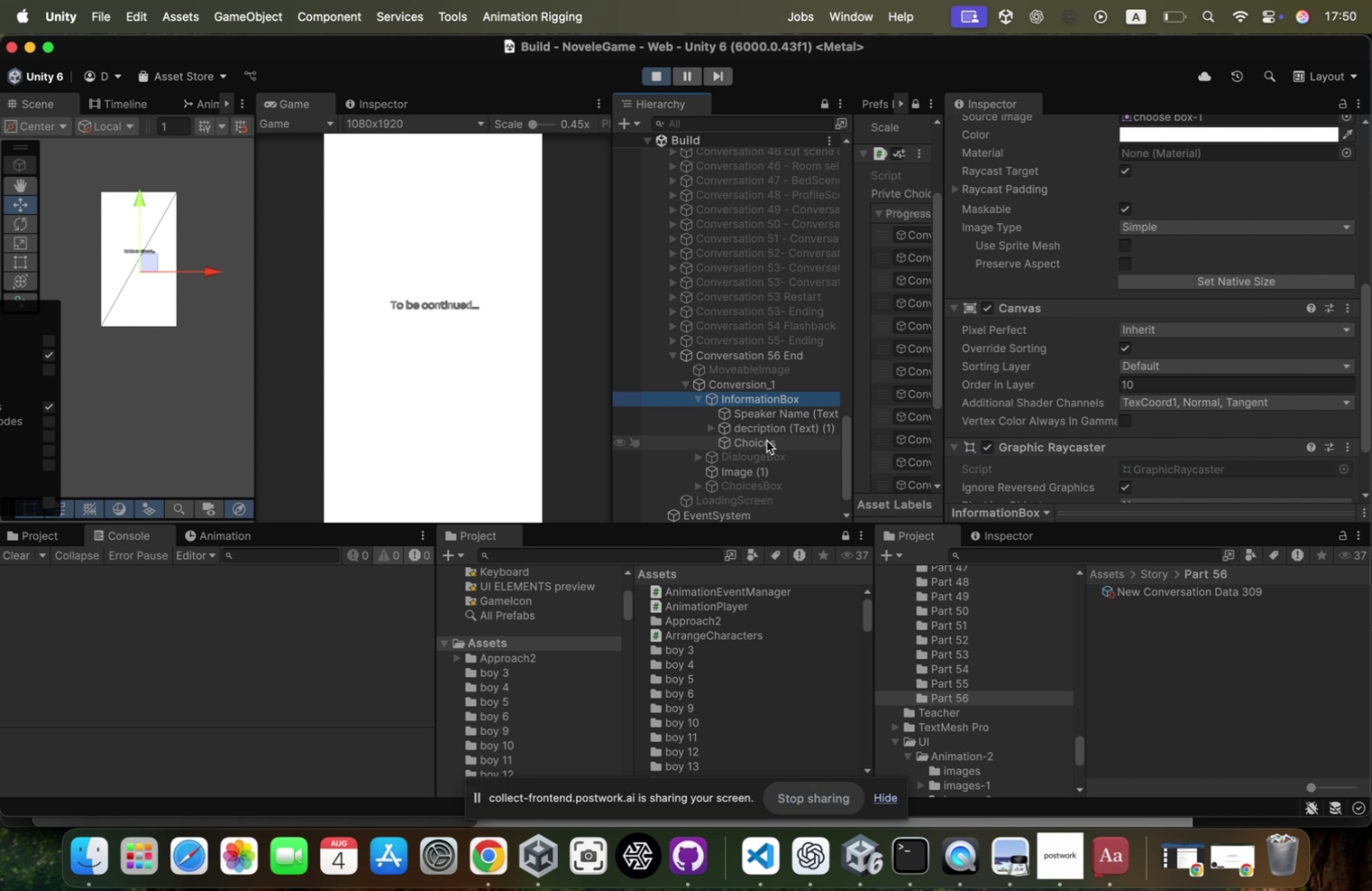 
left_click([757, 471])
 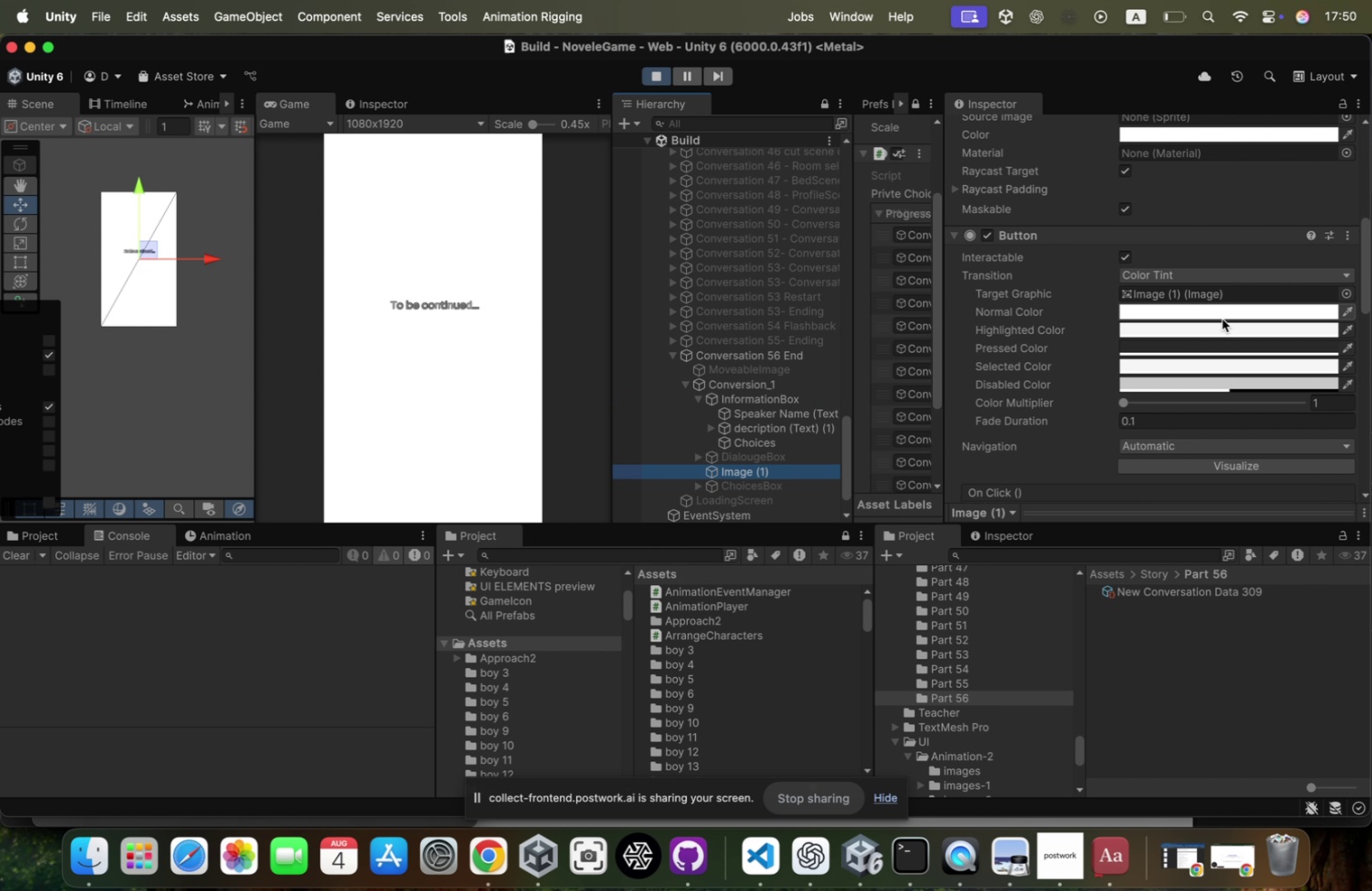 
scroll: coordinate [1222, 318], scroll_direction: down, amount: 43.0
 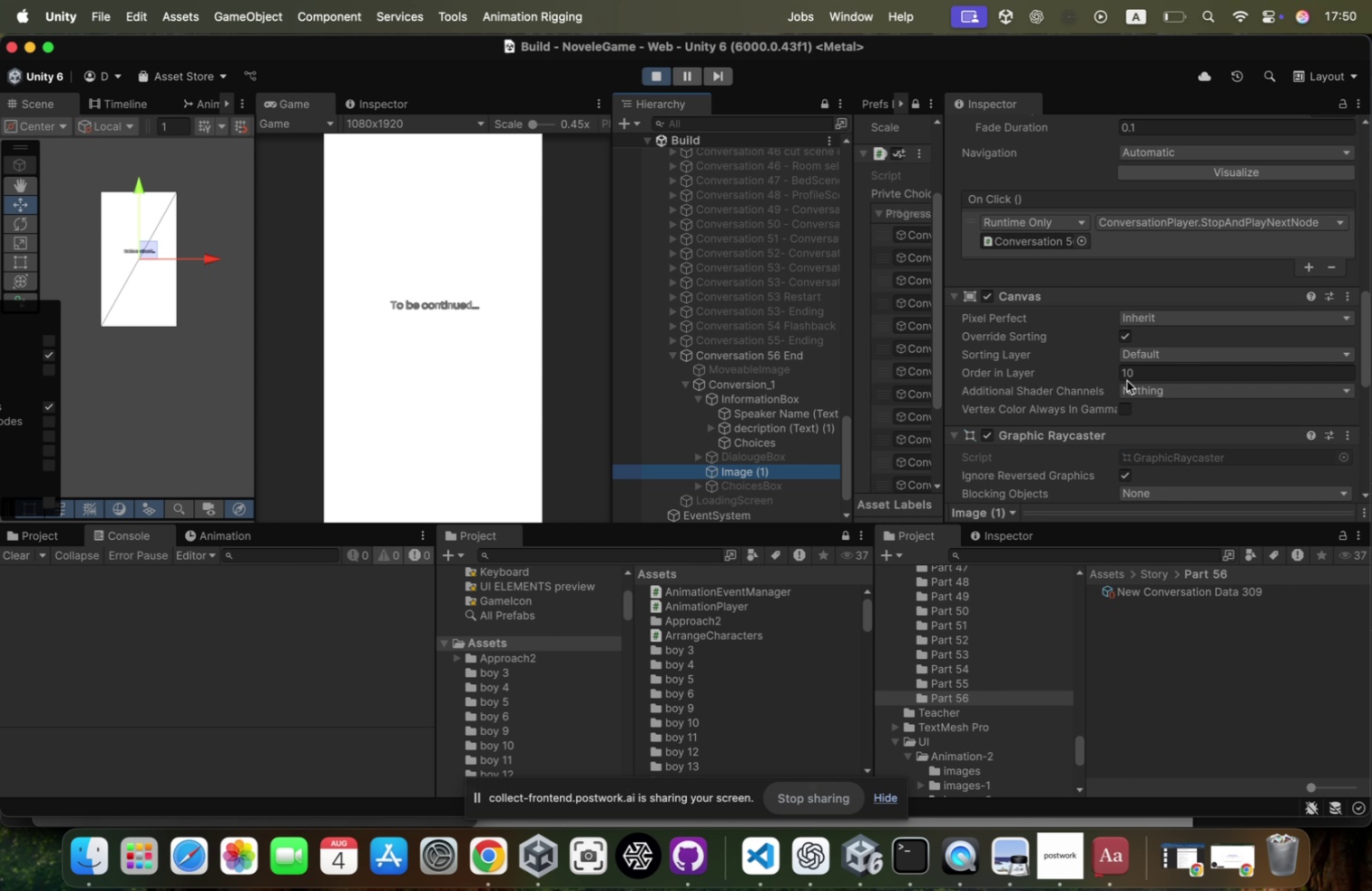 
left_click([1133, 376])
 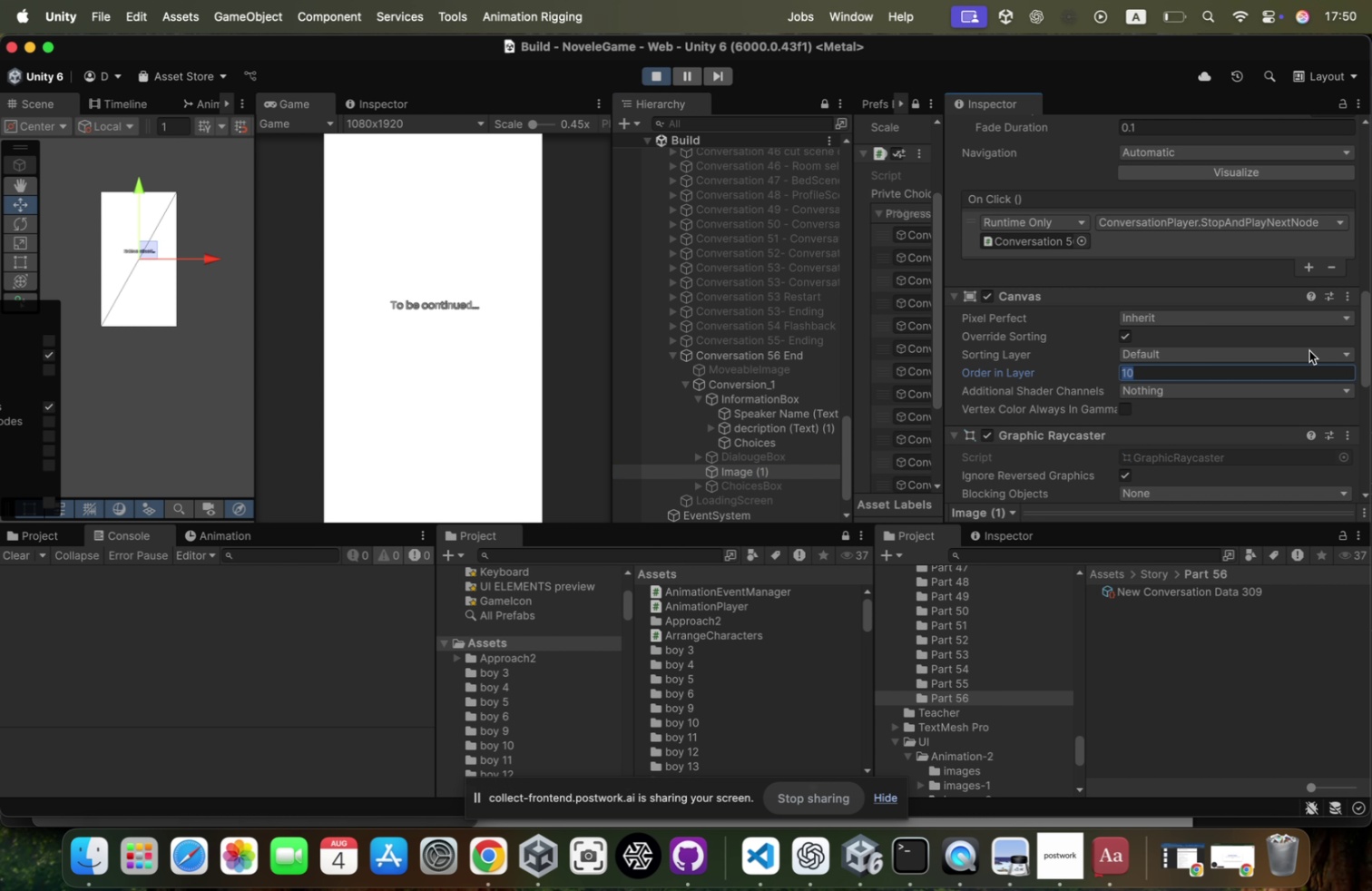 
type(20)
 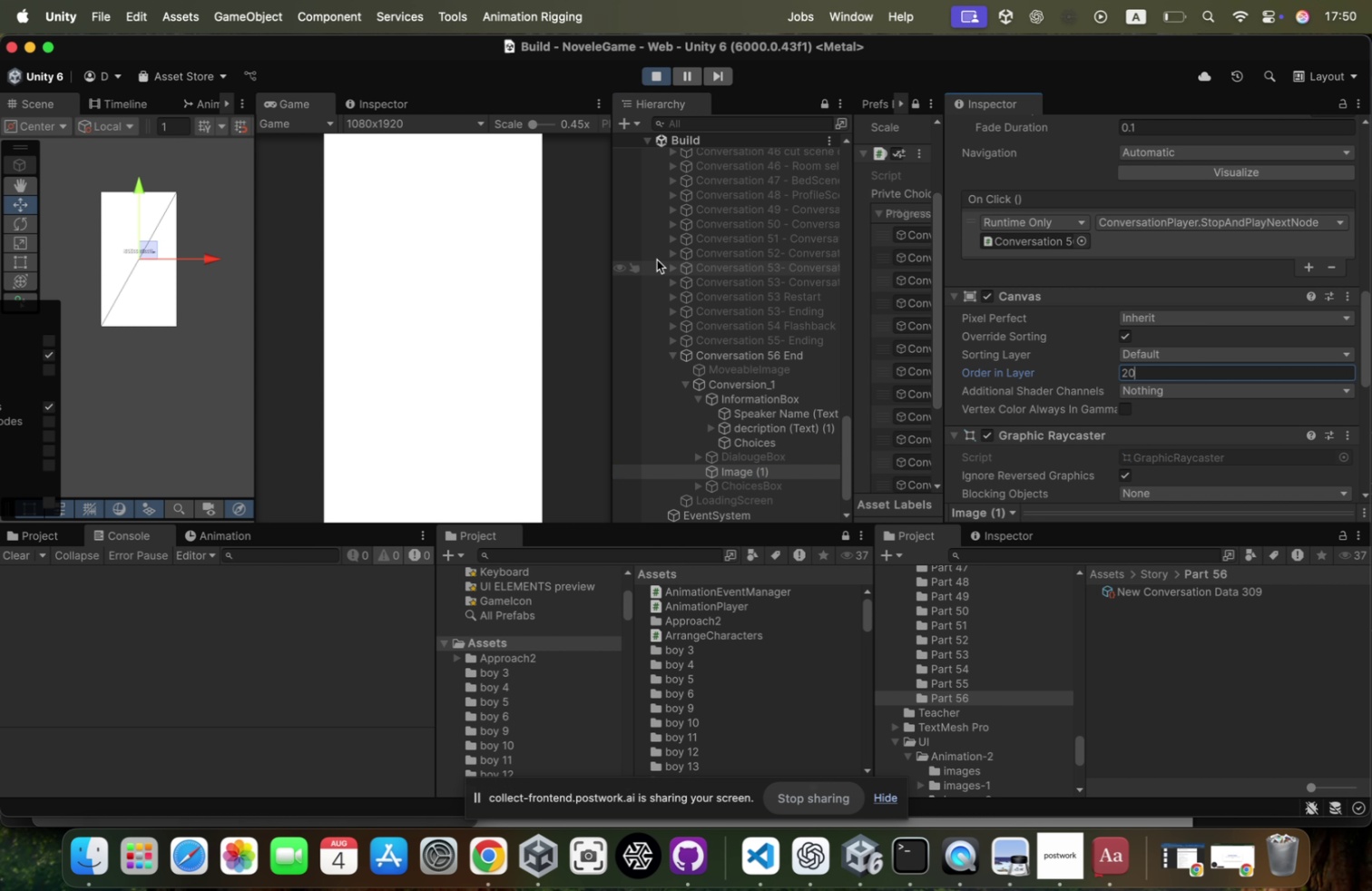 
left_click([481, 385])
 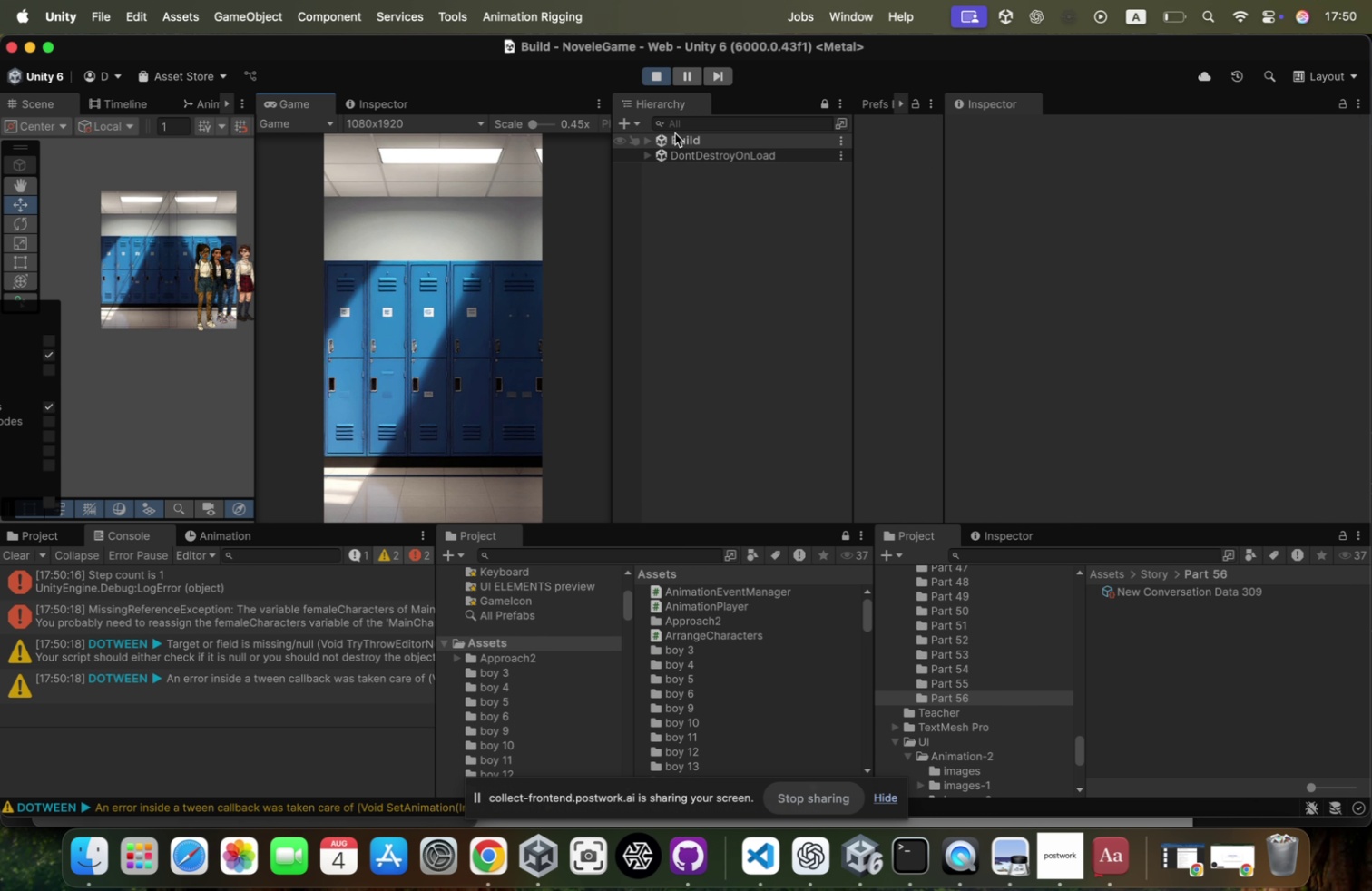 
mouse_move([661, 123])
 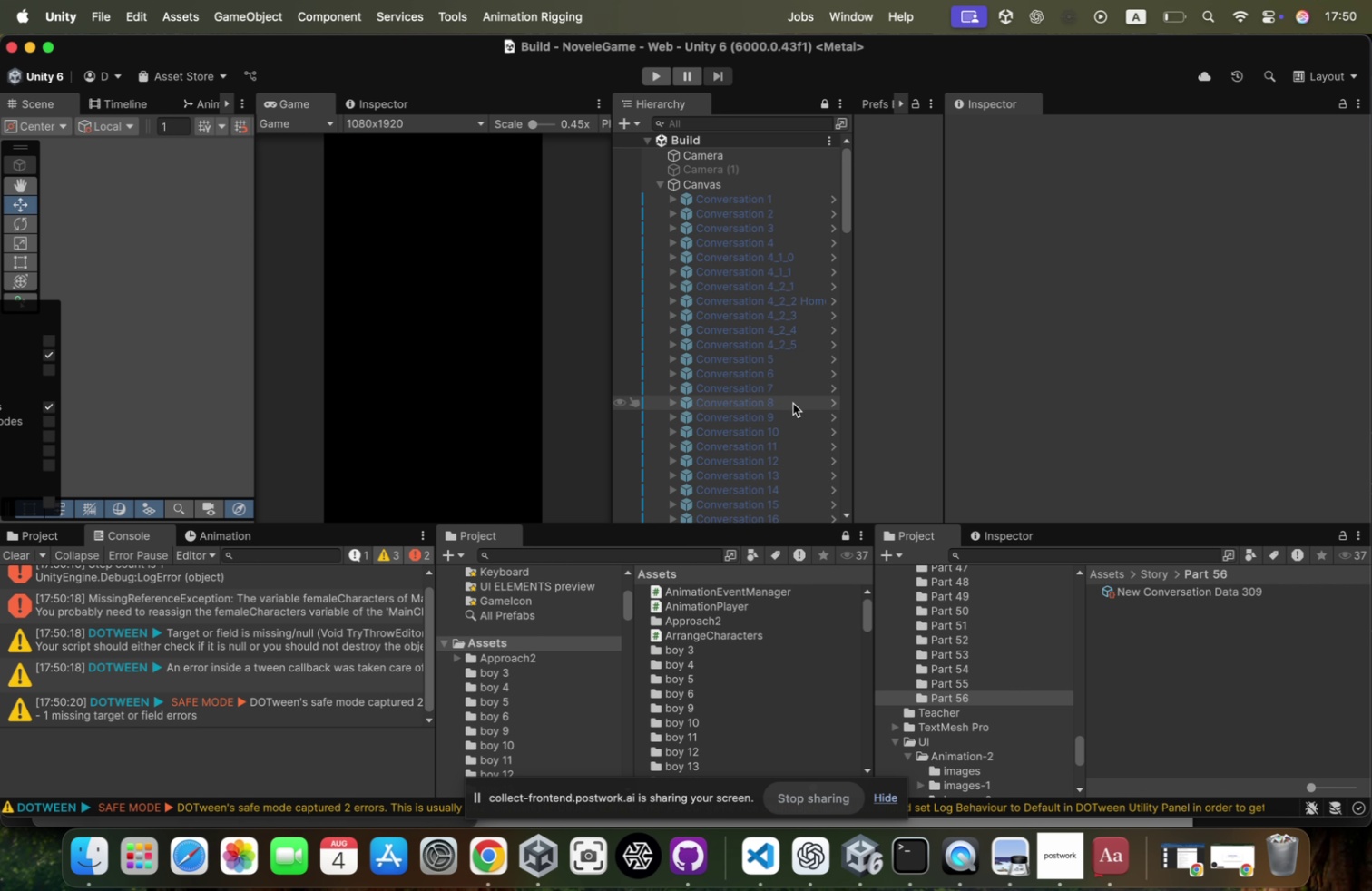 
scroll: coordinate [794, 401], scroll_direction: down, amount: 266.0
 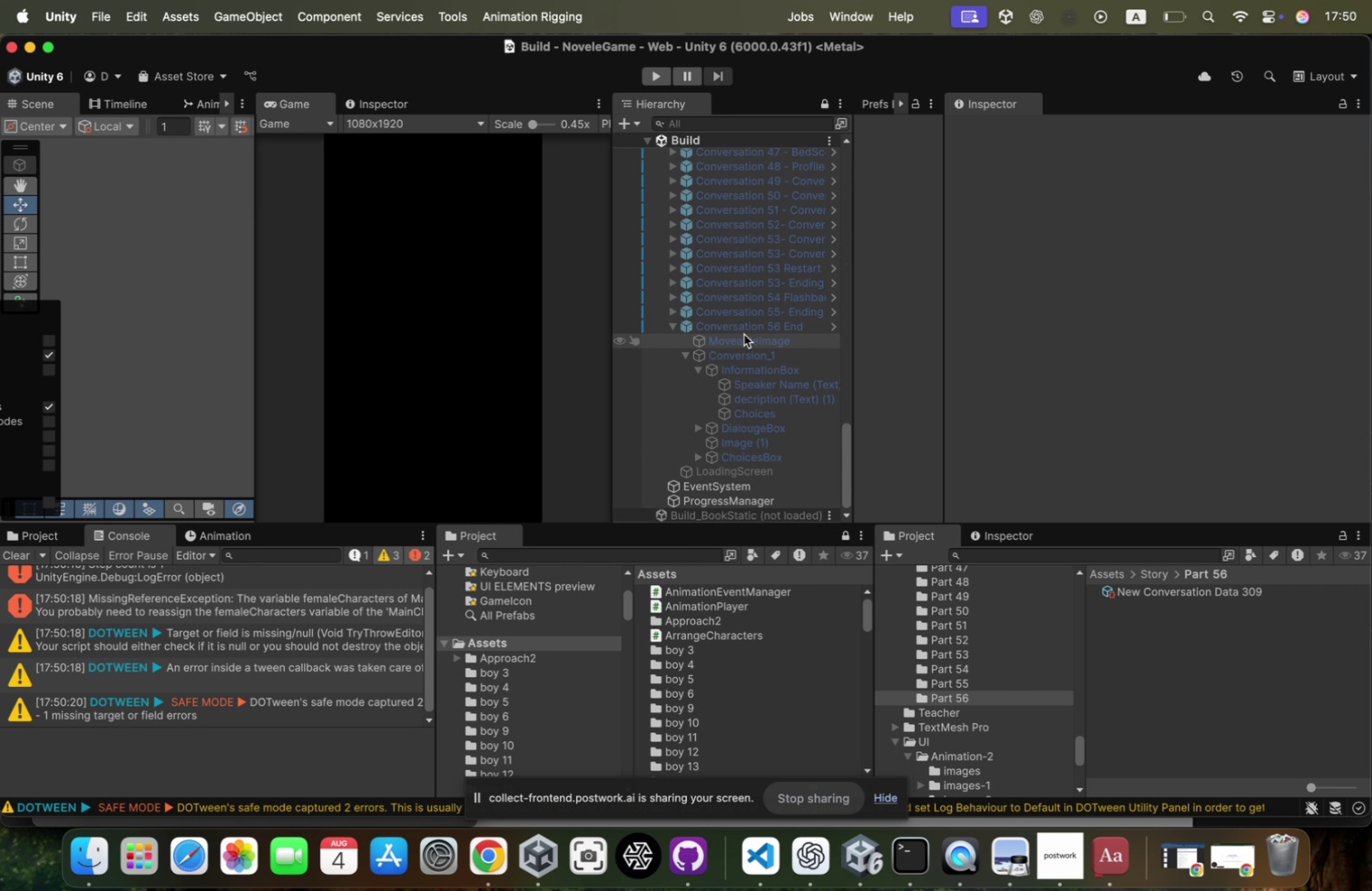 
left_click([750, 326])
 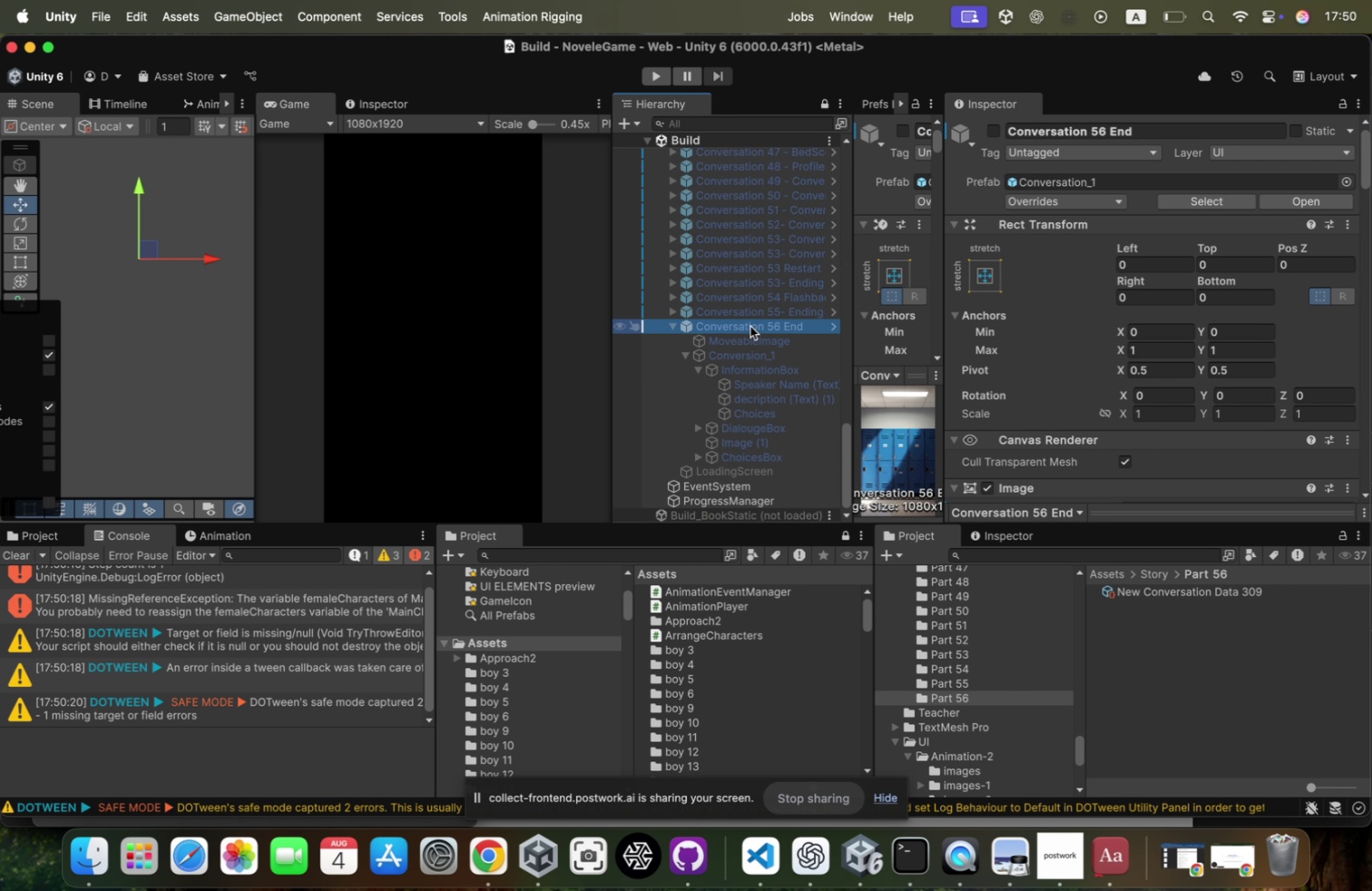 
key(ArrowLeft)
 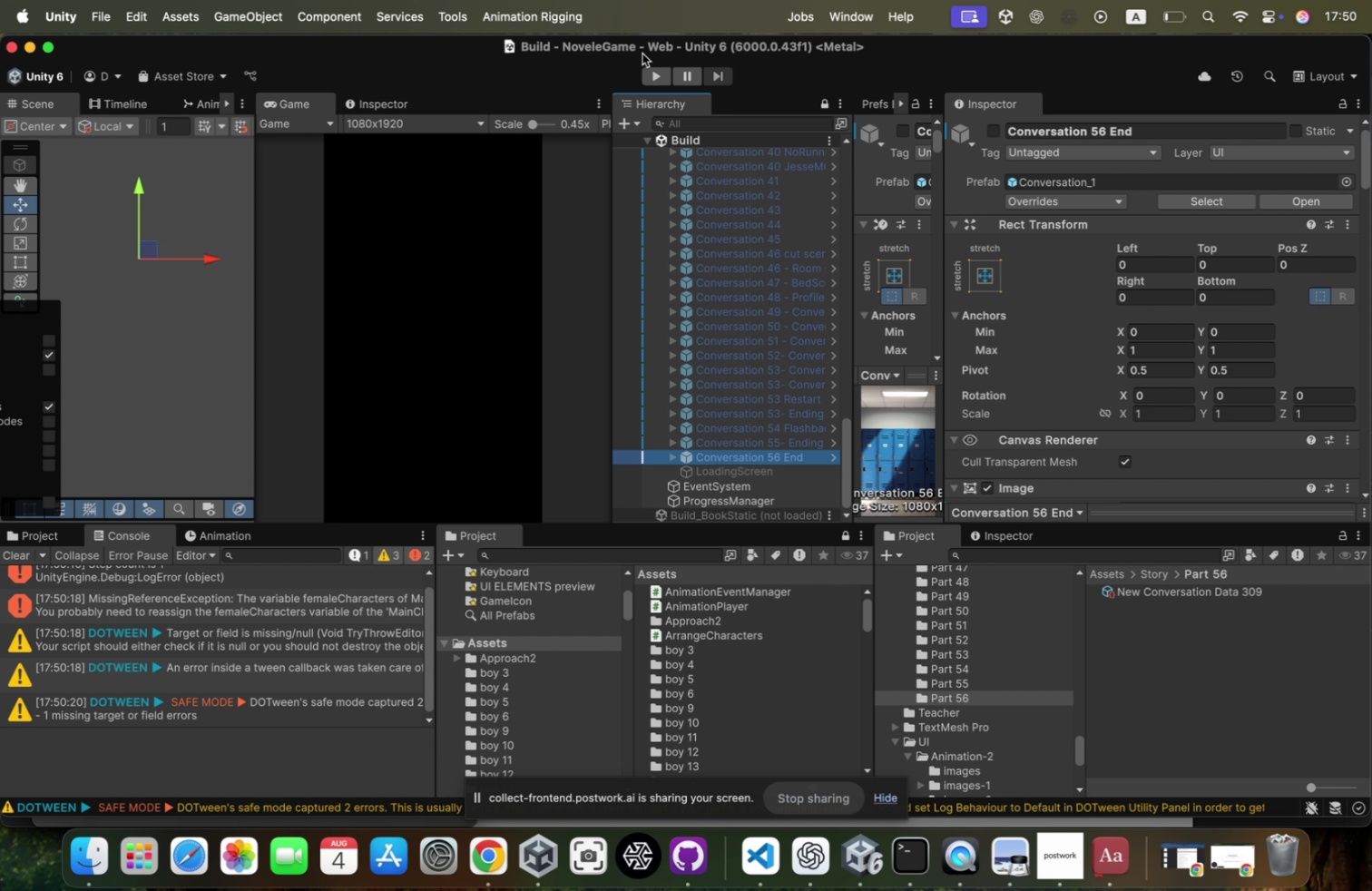 
left_click([648, 65])
 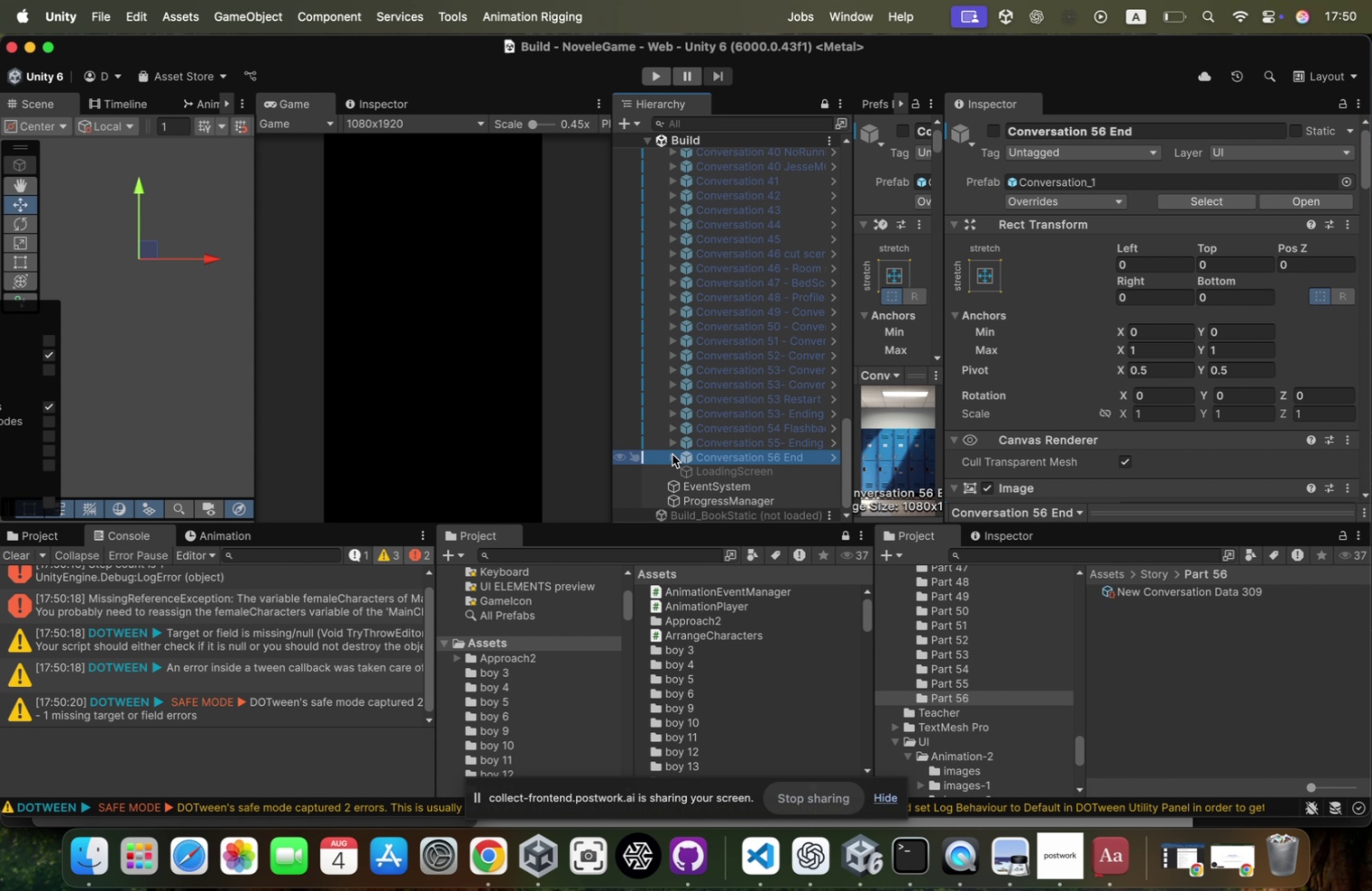 
scroll: coordinate [800, 310], scroll_direction: down, amount: 30.0
 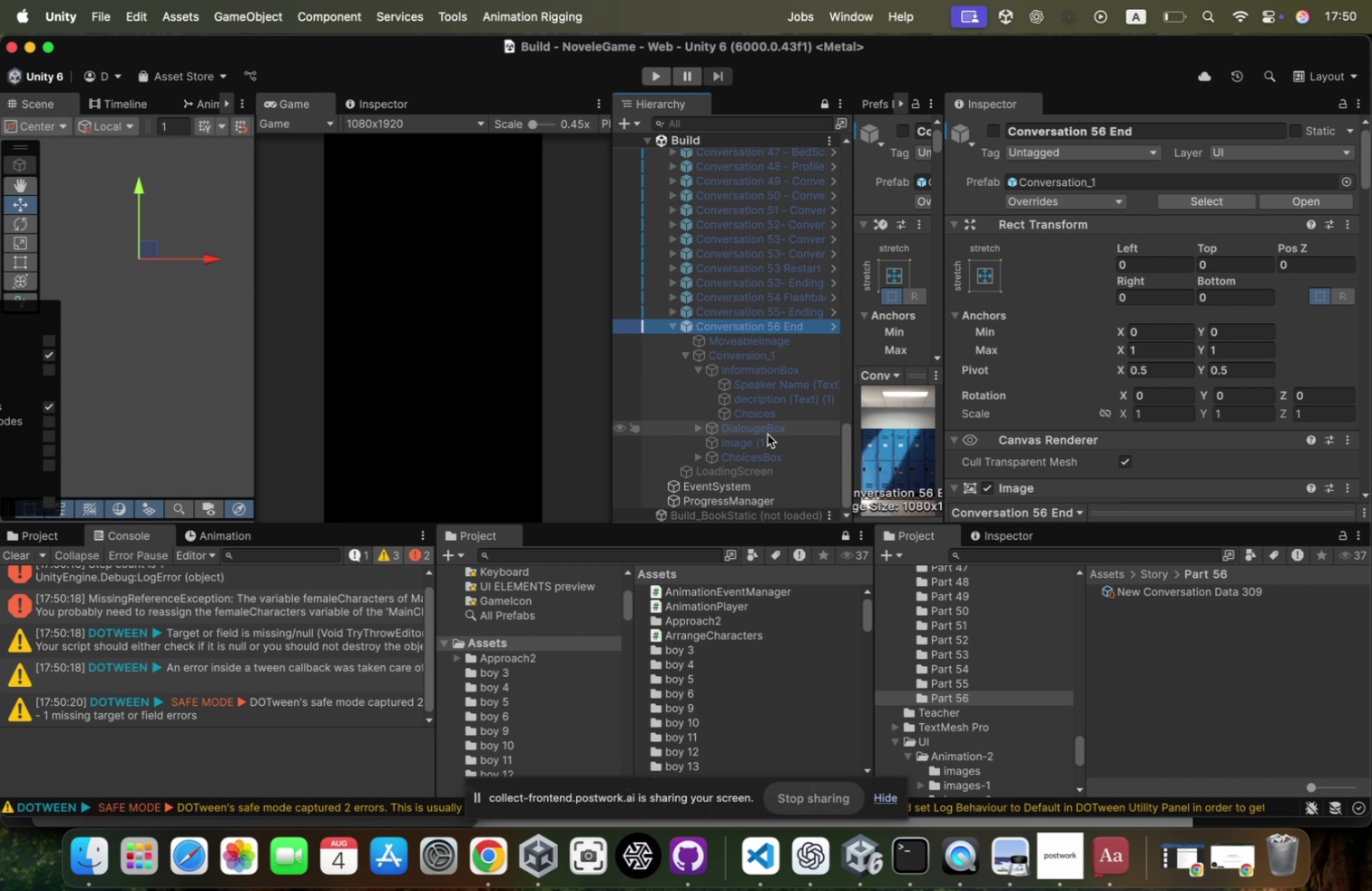 
left_click([768, 442])
 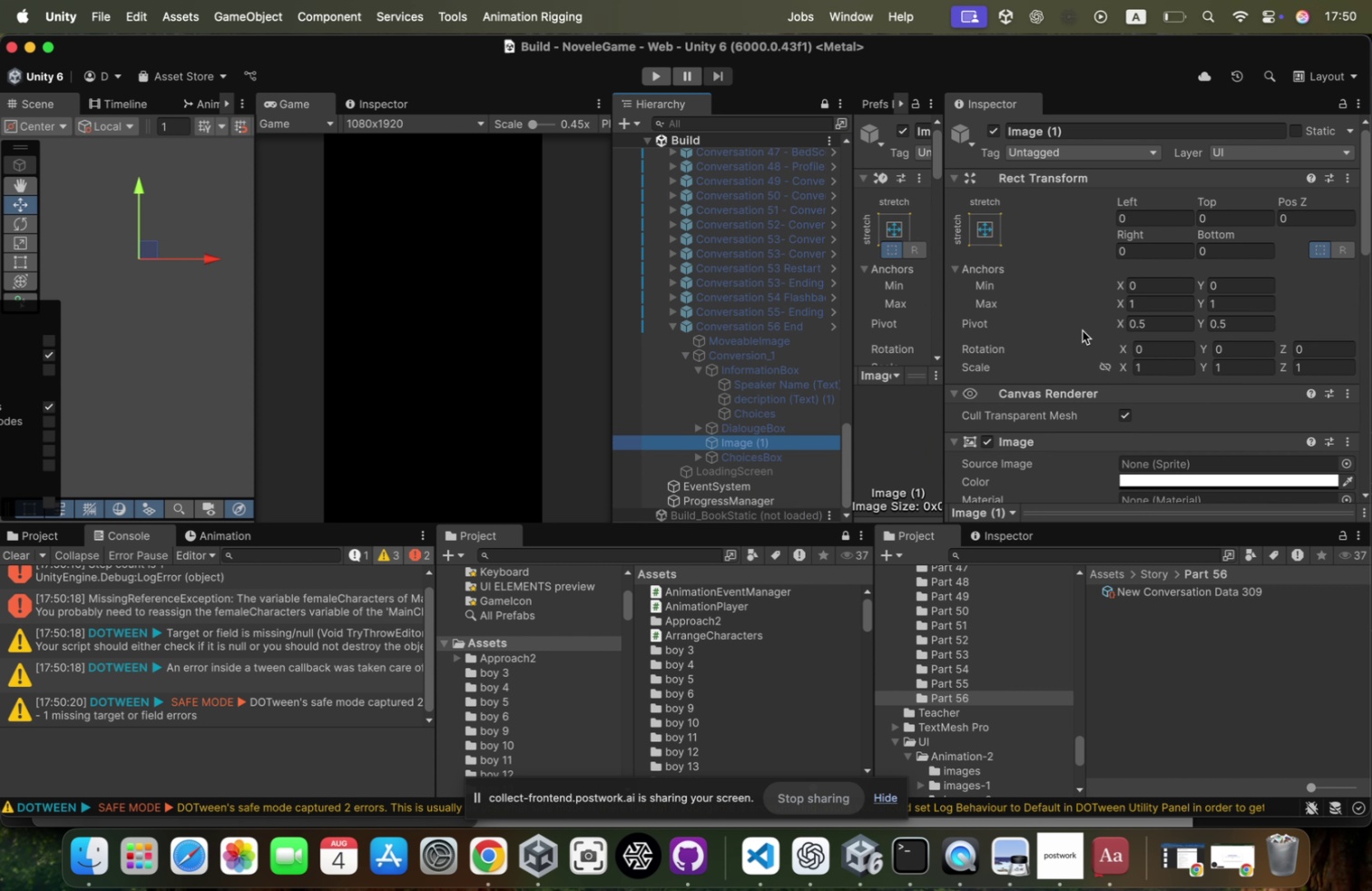 
scroll: coordinate [1200, 327], scroll_direction: down, amount: 42.0
 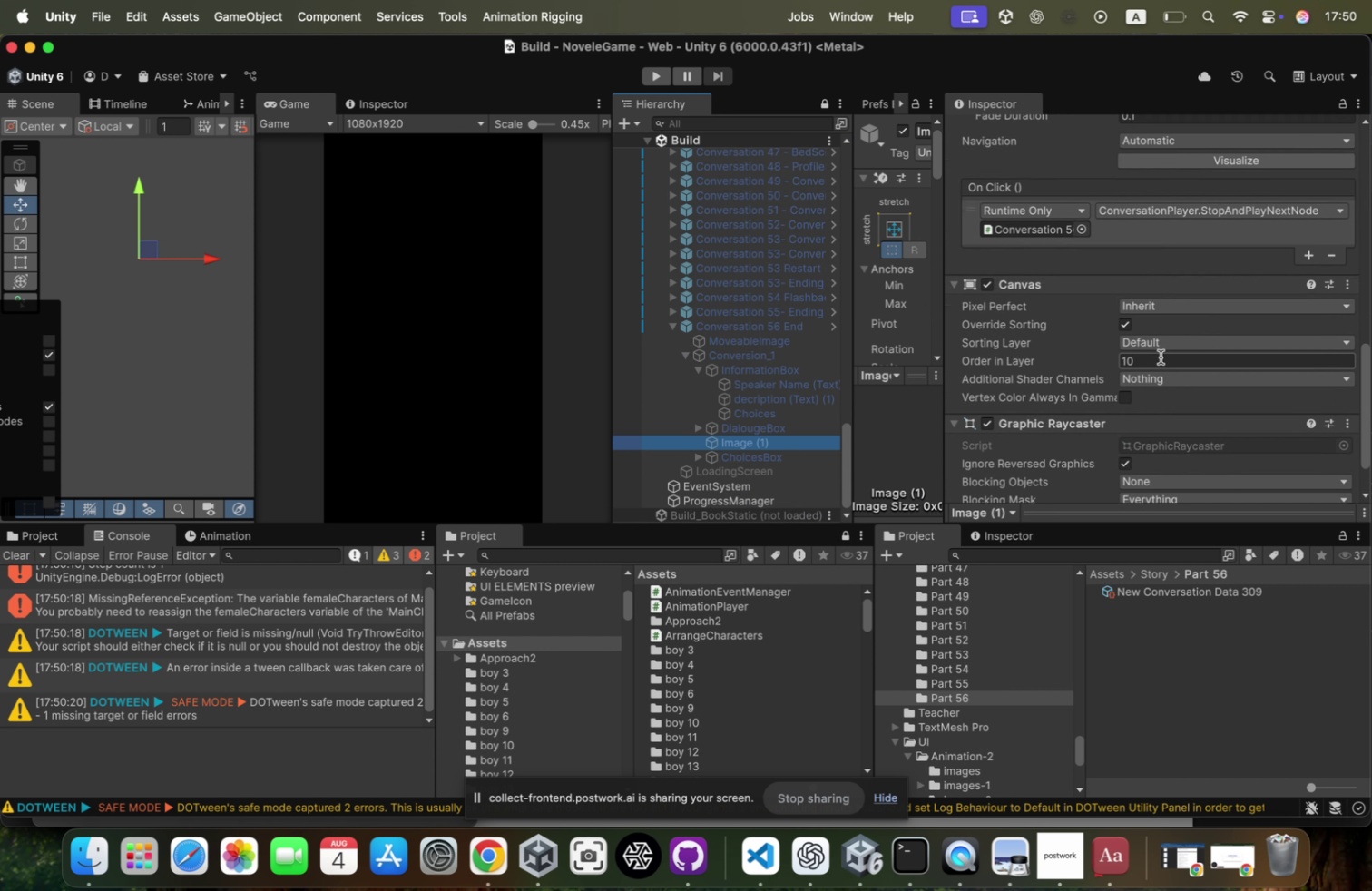 
left_click([1153, 363])
 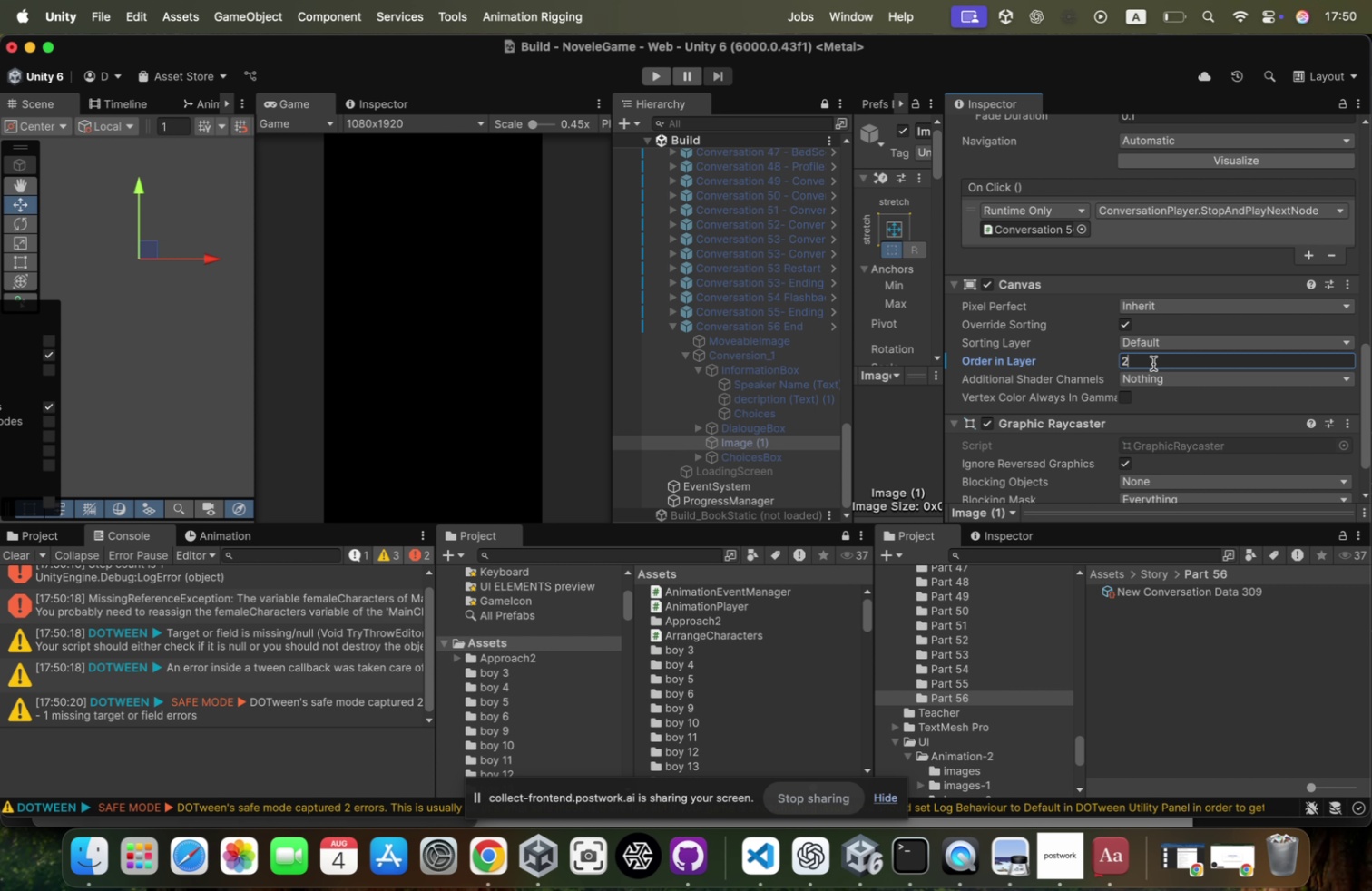 
type(20)
 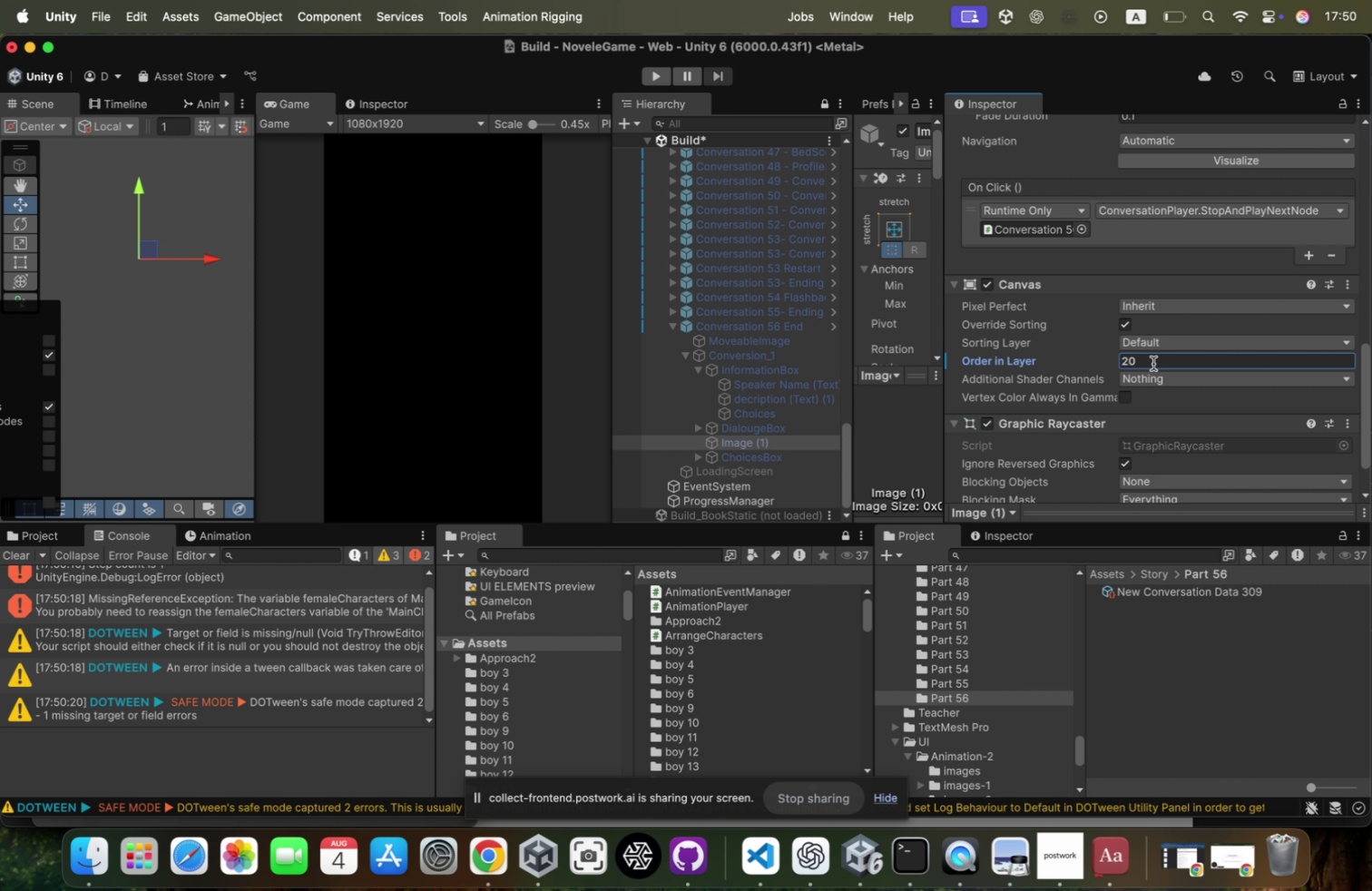 
key(Enter)
 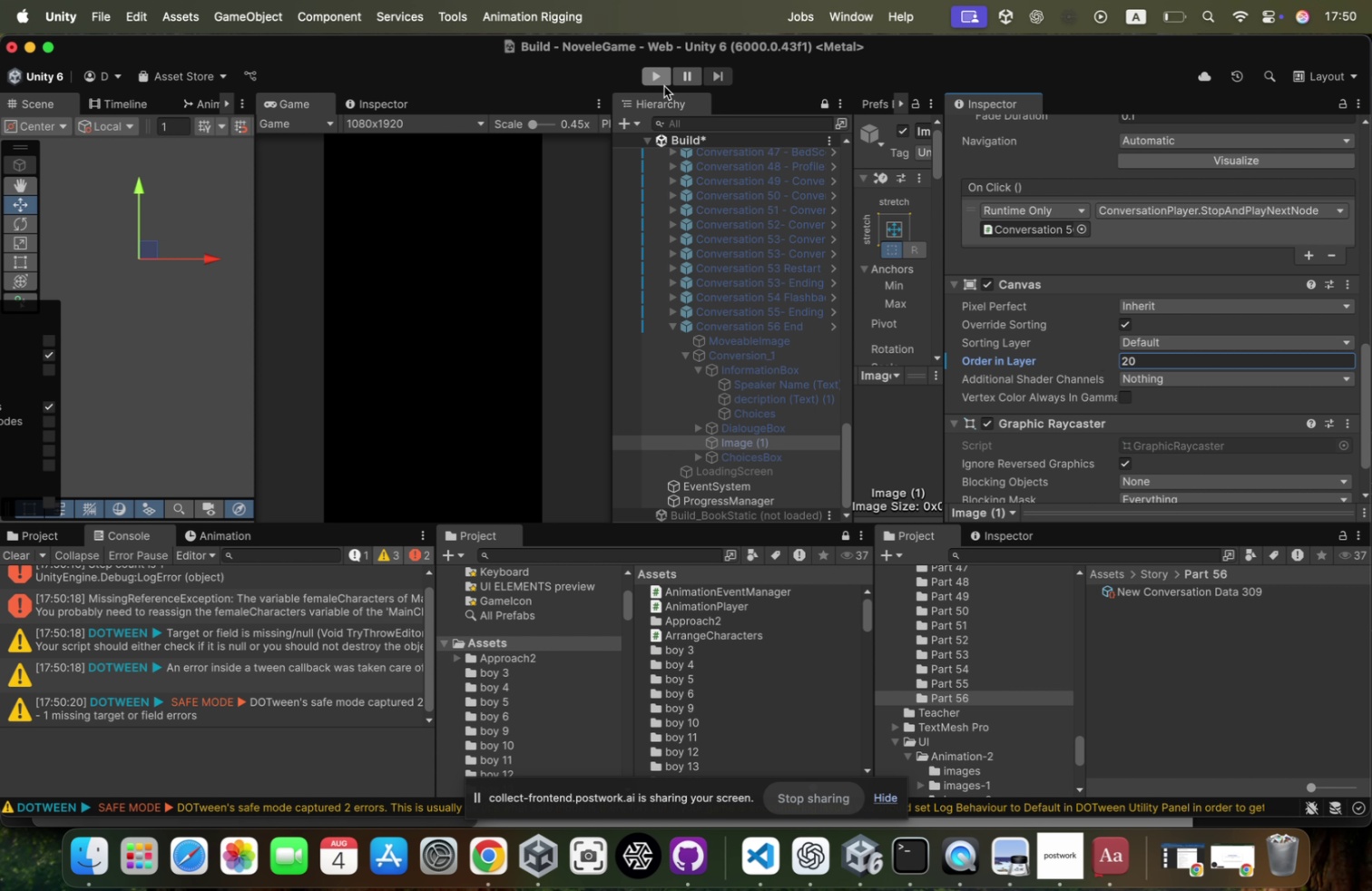 
right_click([699, 142])
 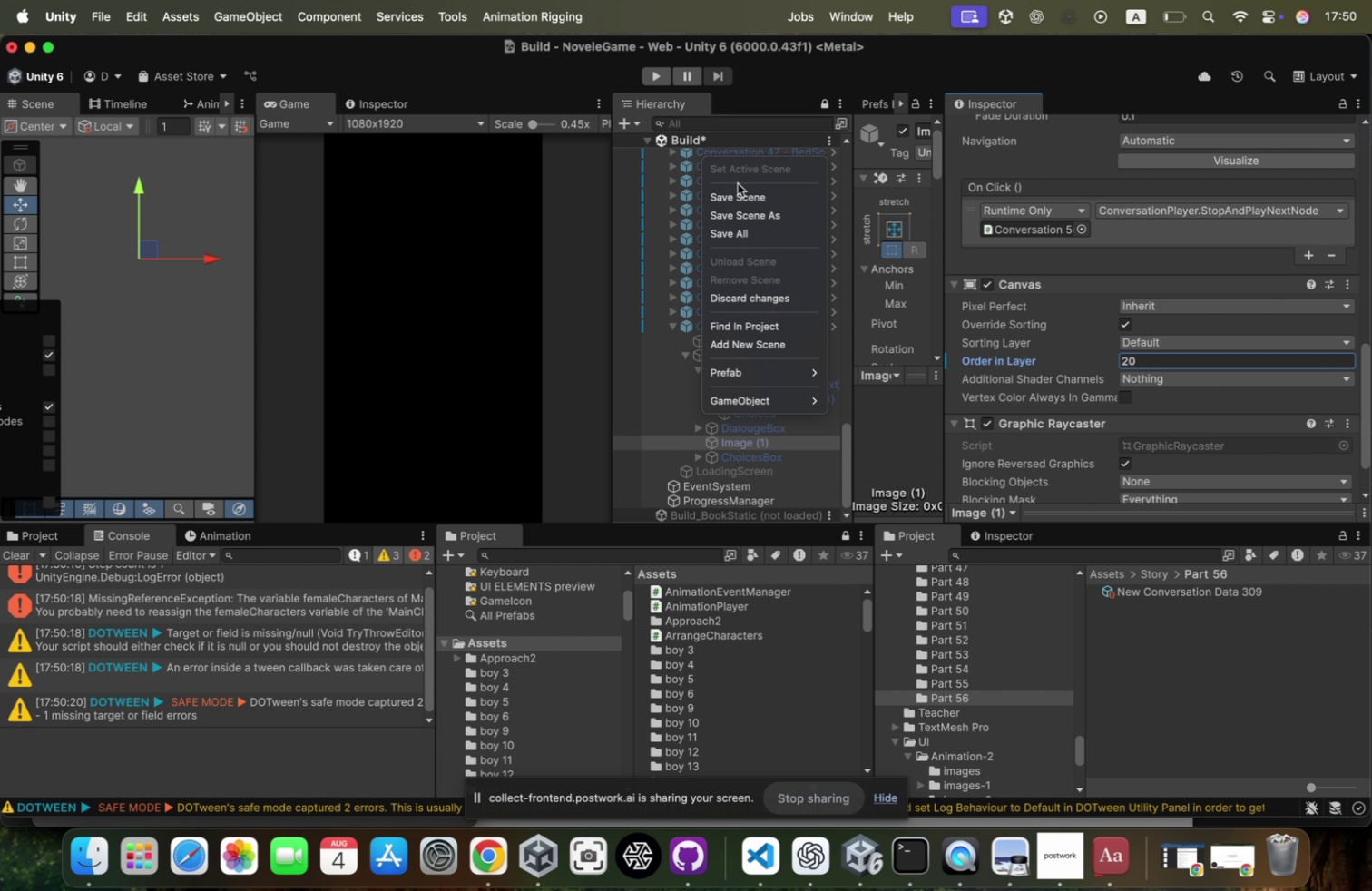 
left_click([735, 191])
 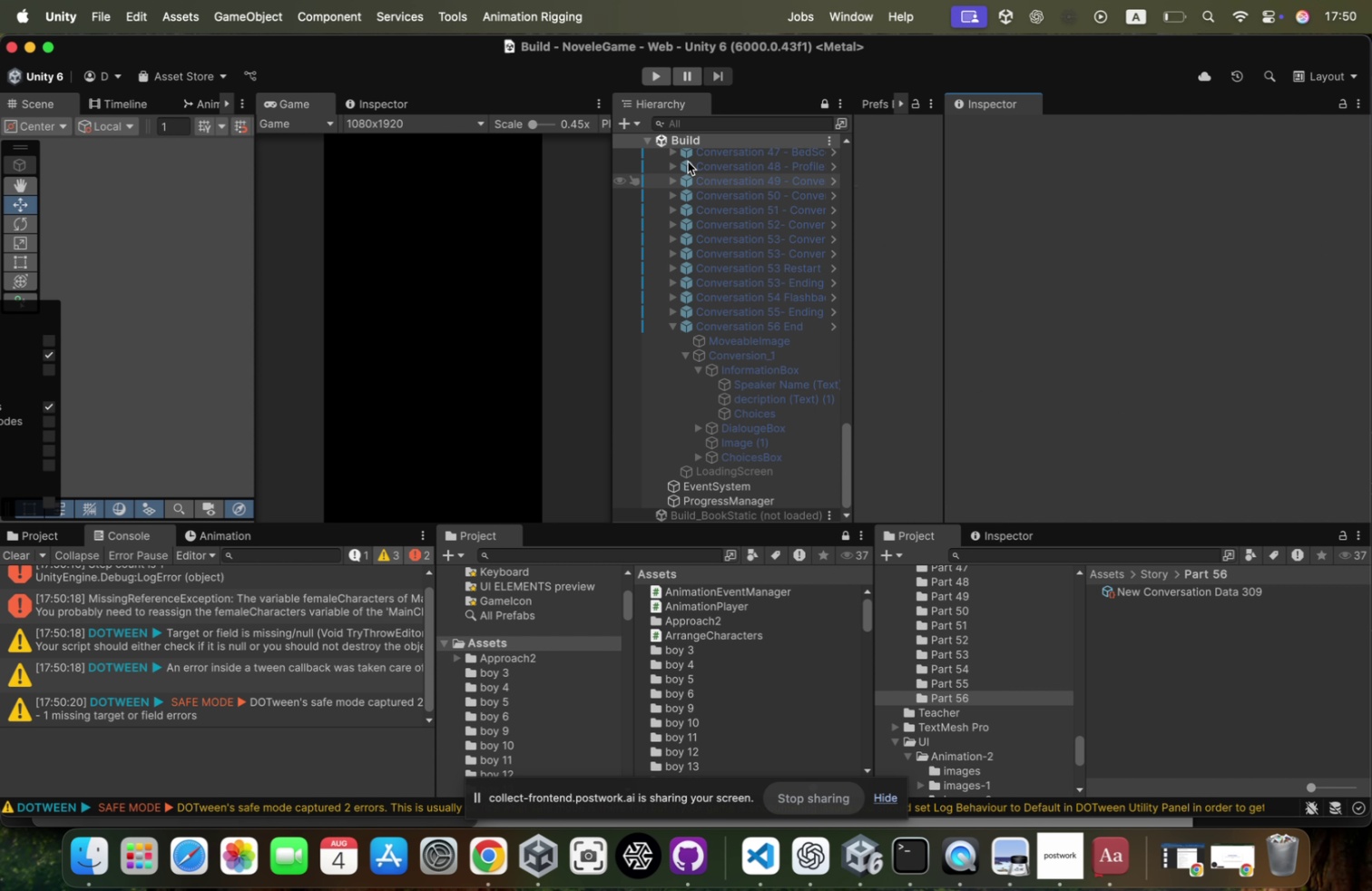 
left_click([644, 72])
 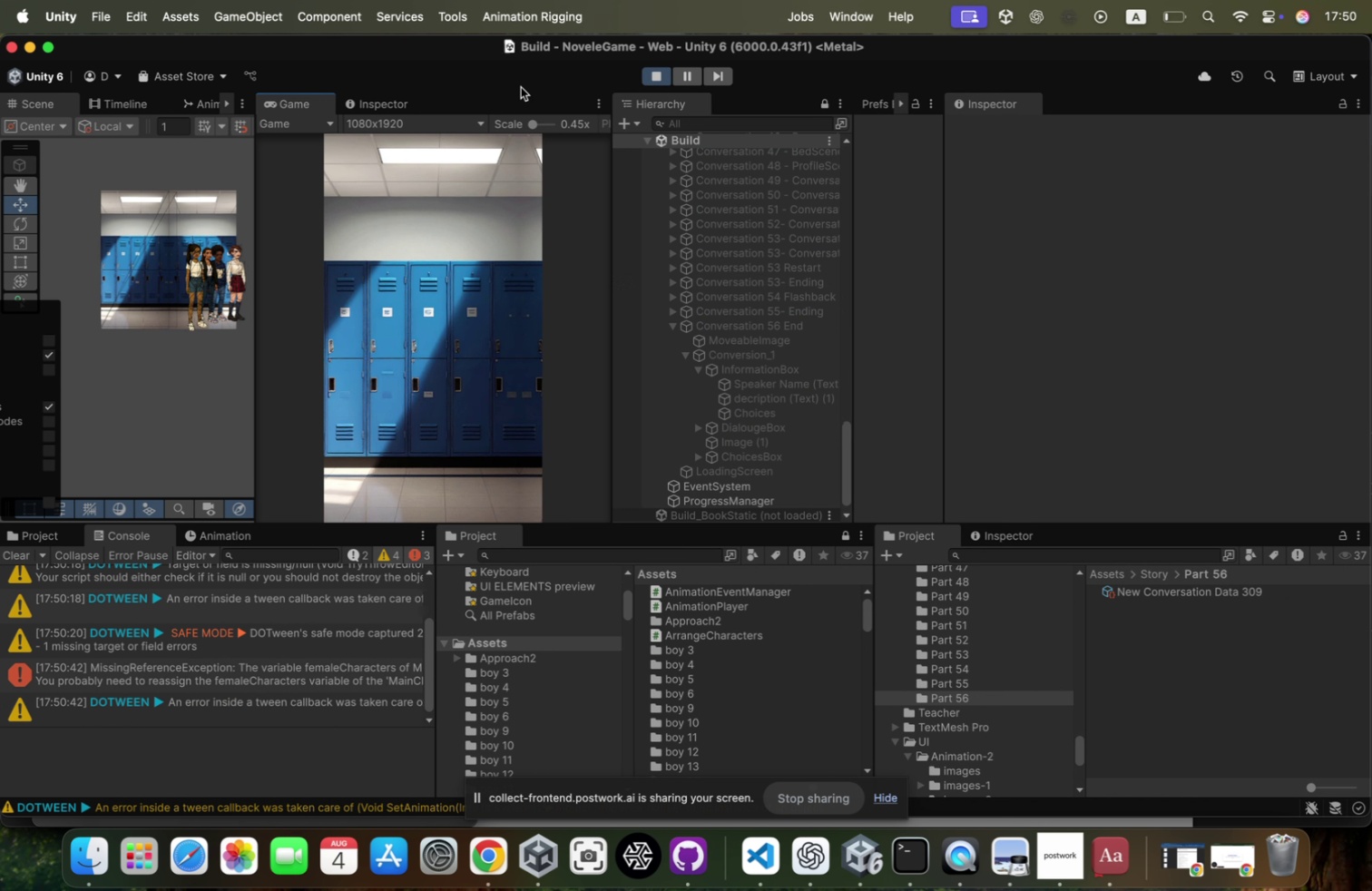 
left_click([655, 83])
 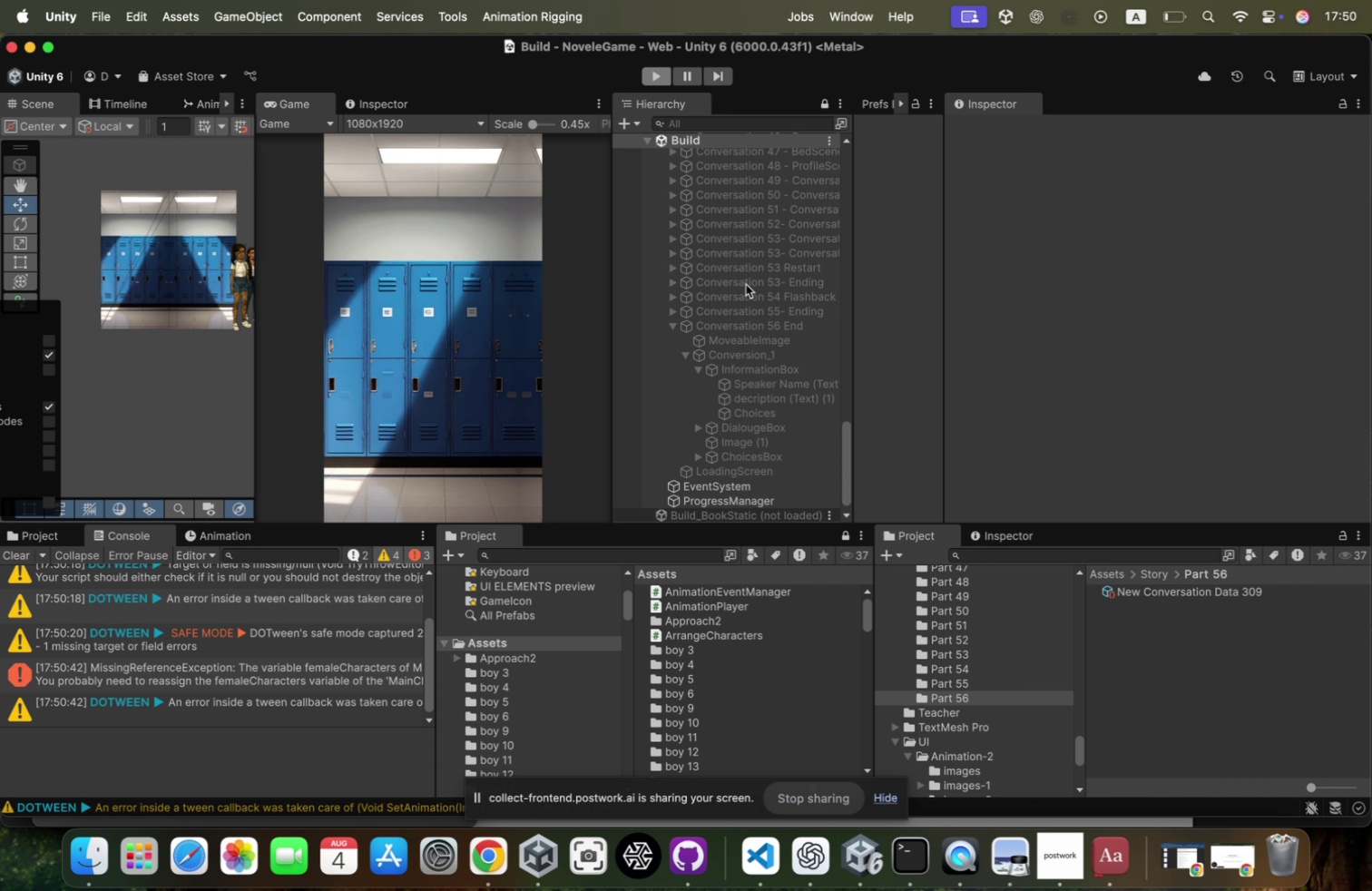 
scroll: coordinate [746, 284], scroll_direction: up, amount: 55.0
 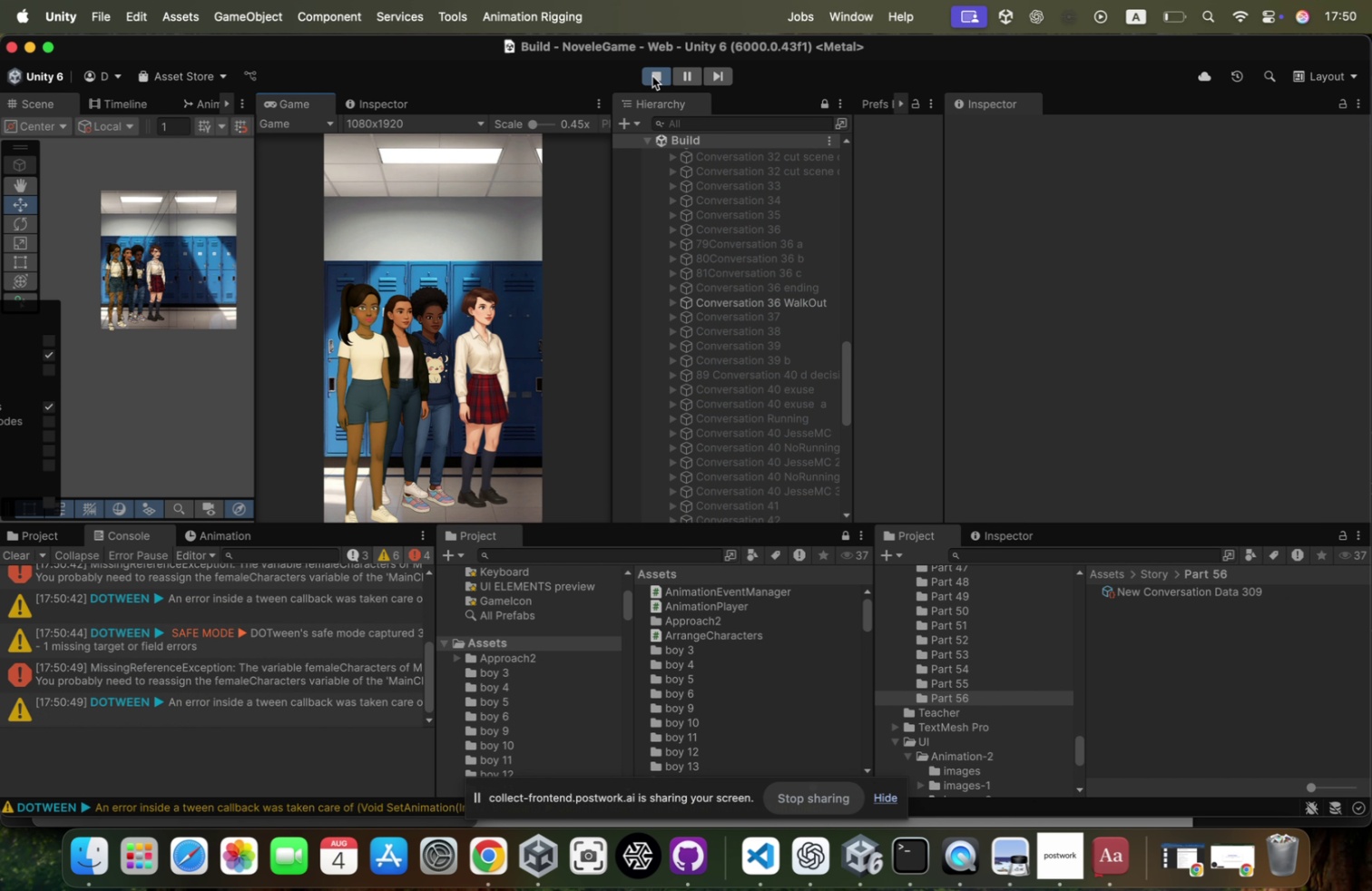 
left_click([816, 295])
 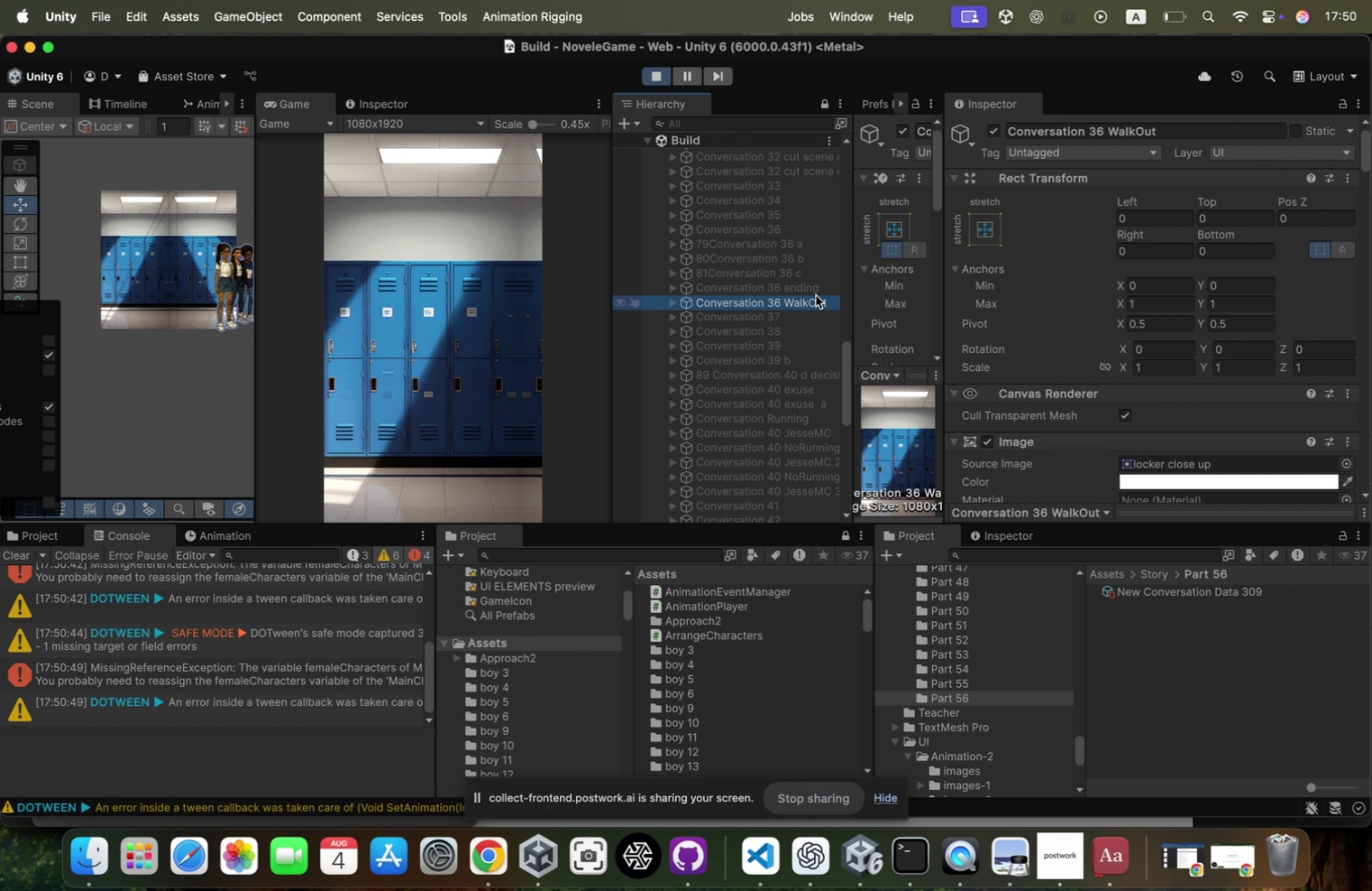 
key(ArrowRight)
 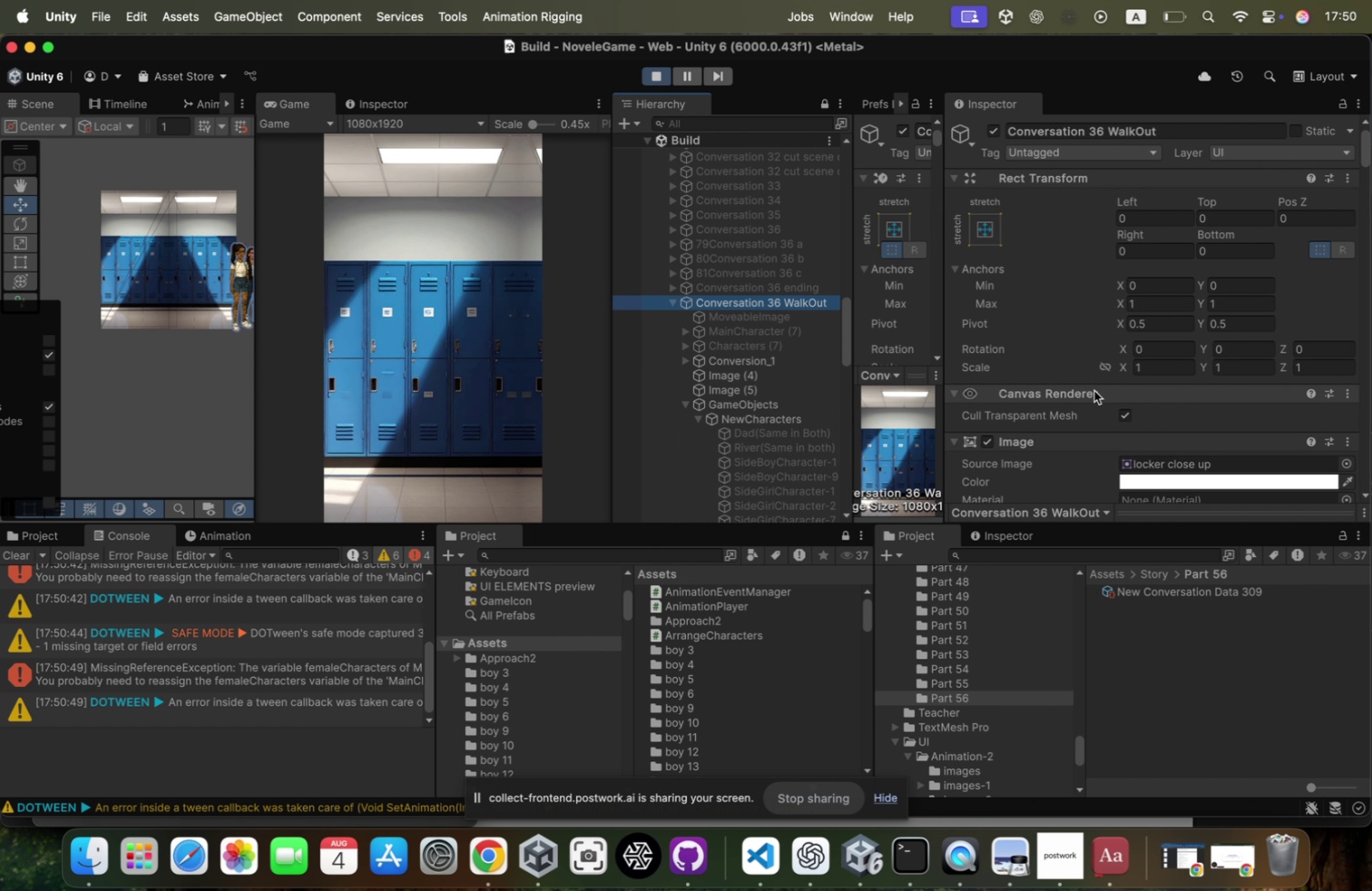 
scroll: coordinate [1034, 310], scroll_direction: down, amount: 210.0
 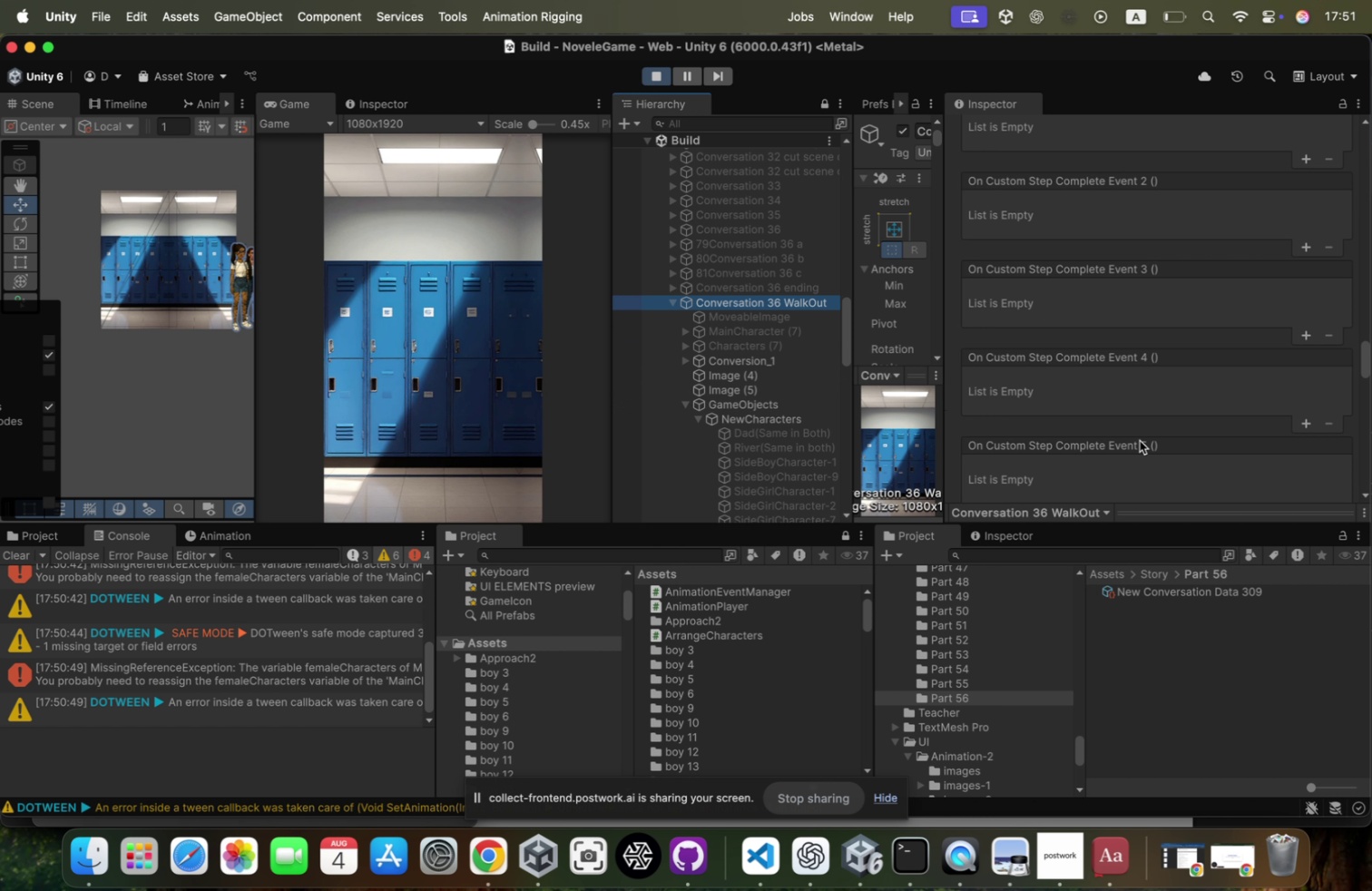 
scroll: coordinate [1159, 365], scroll_direction: up, amount: 56.0
 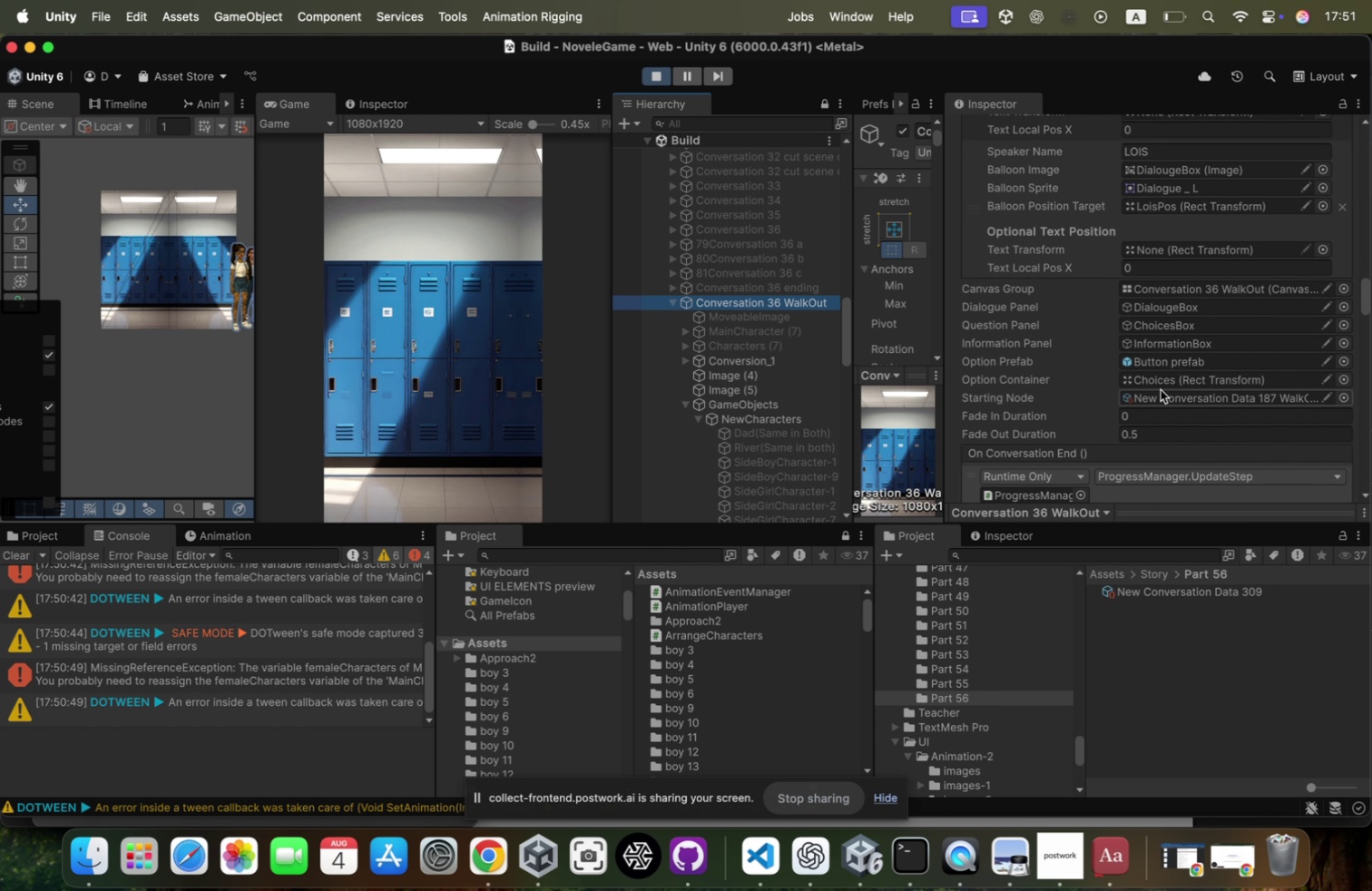 
left_click([1159, 390])
 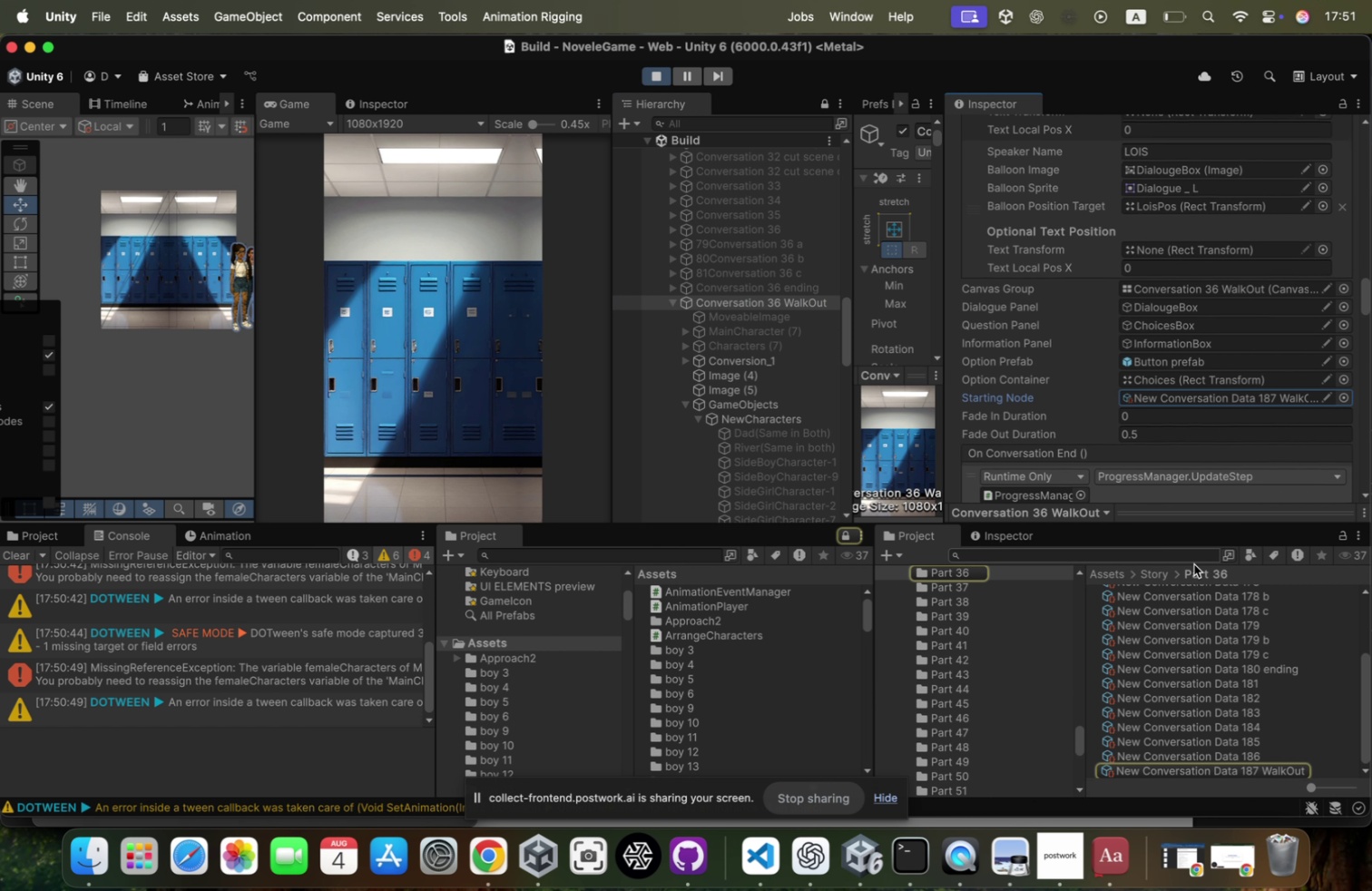 
scroll: coordinate [1200, 626], scroll_direction: down, amount: 21.0
 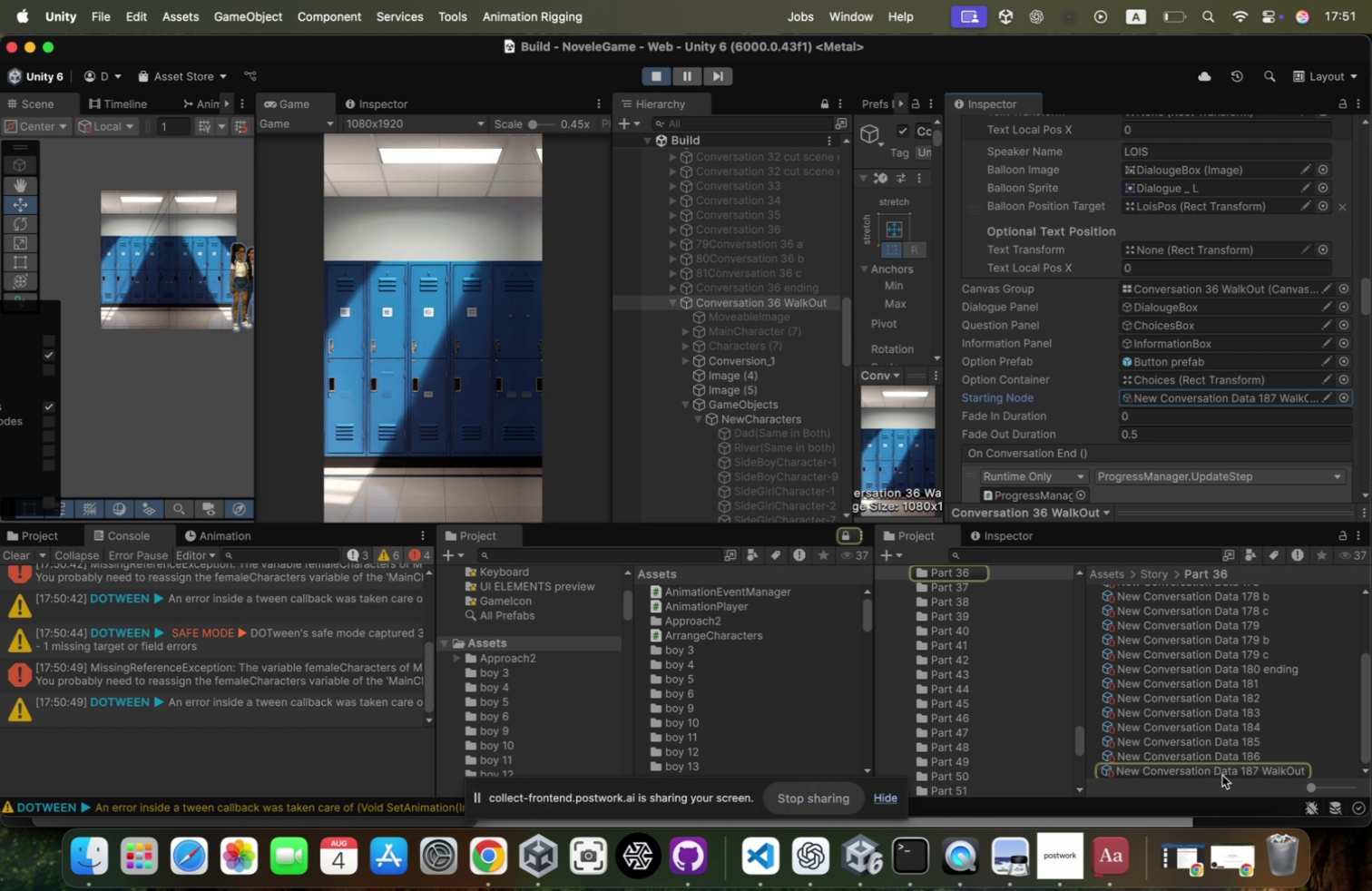 
left_click([1222, 772])
 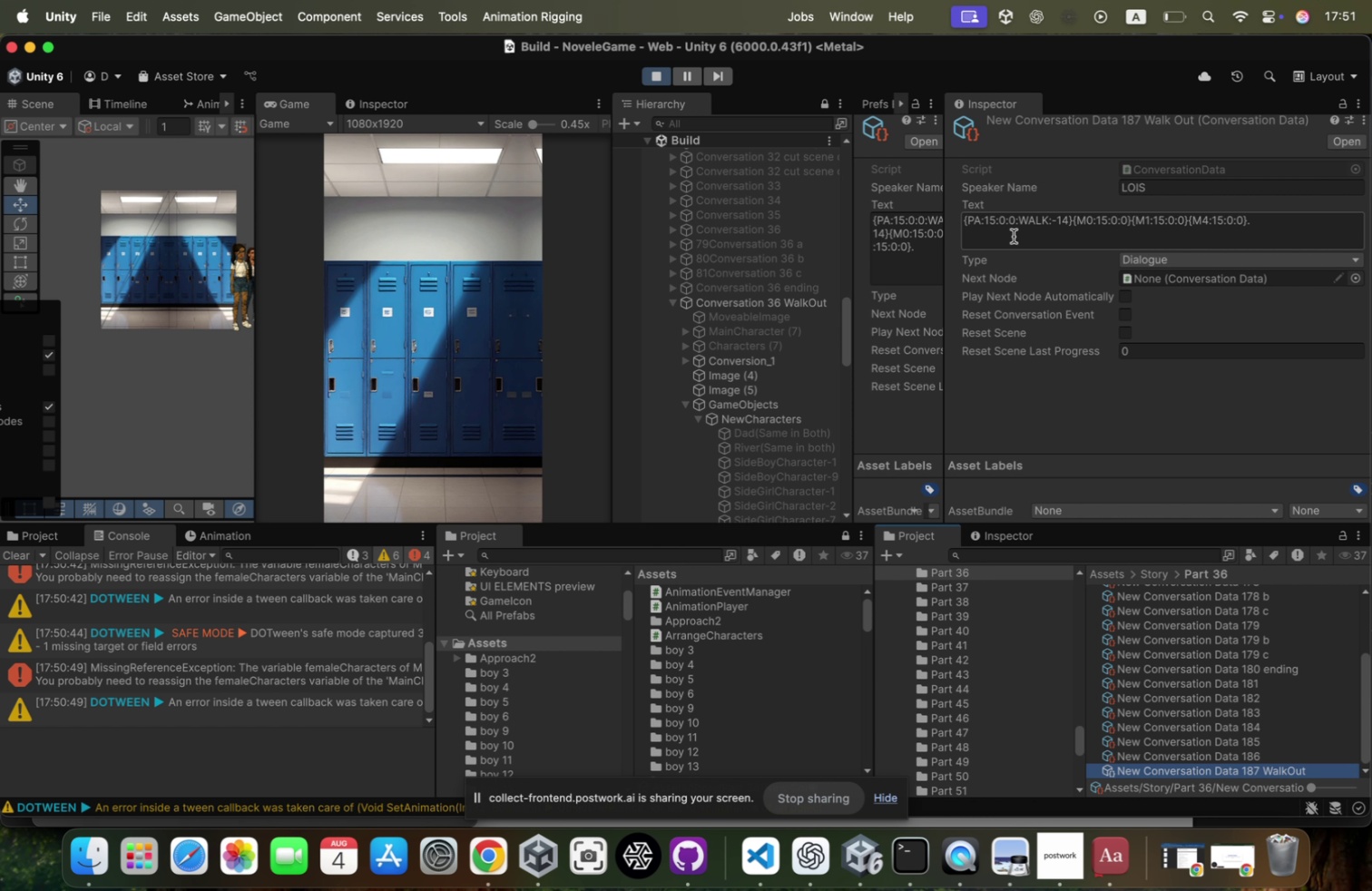 
left_click([1257, 230])
 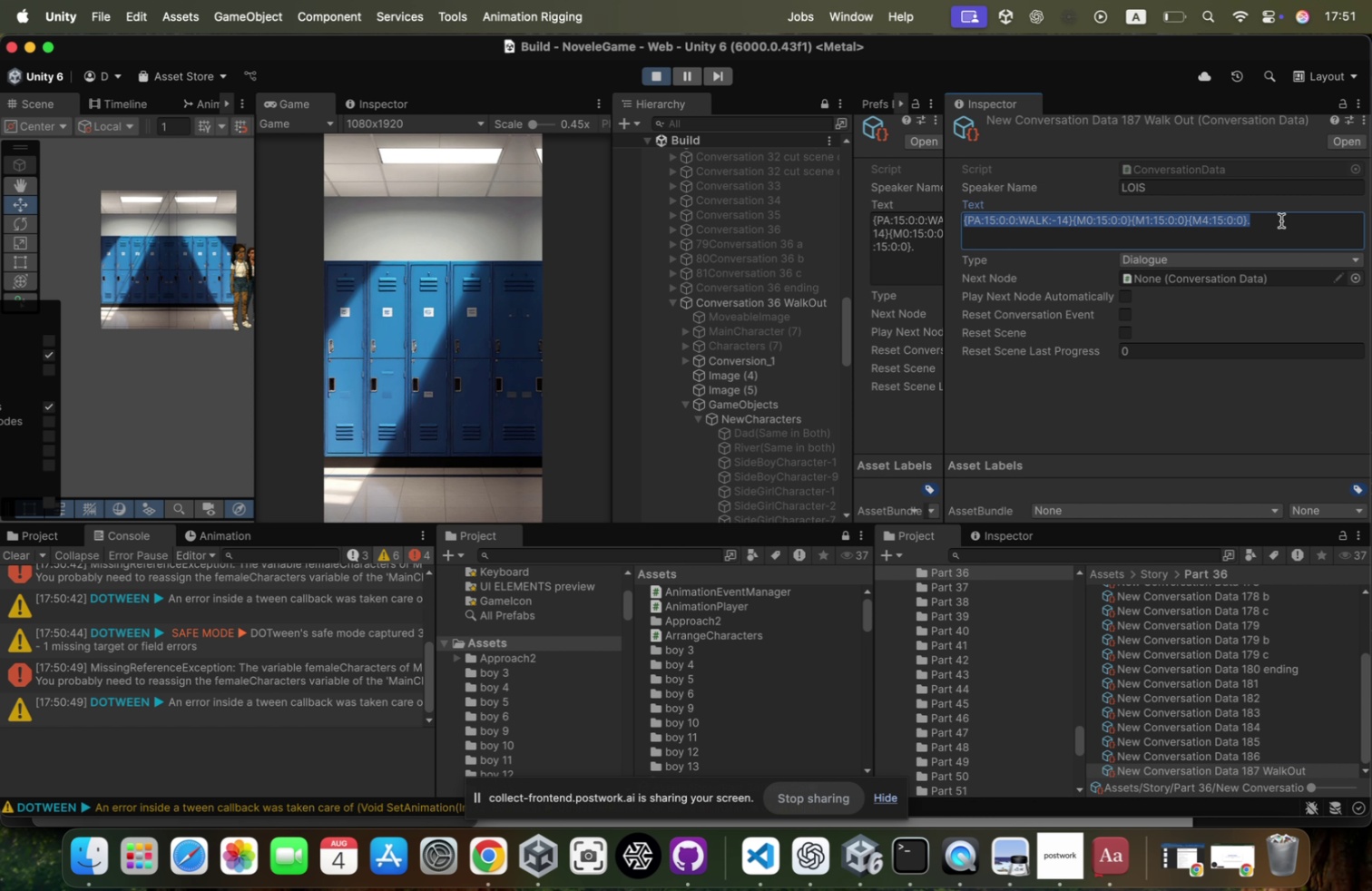 
left_click([1281, 220])
 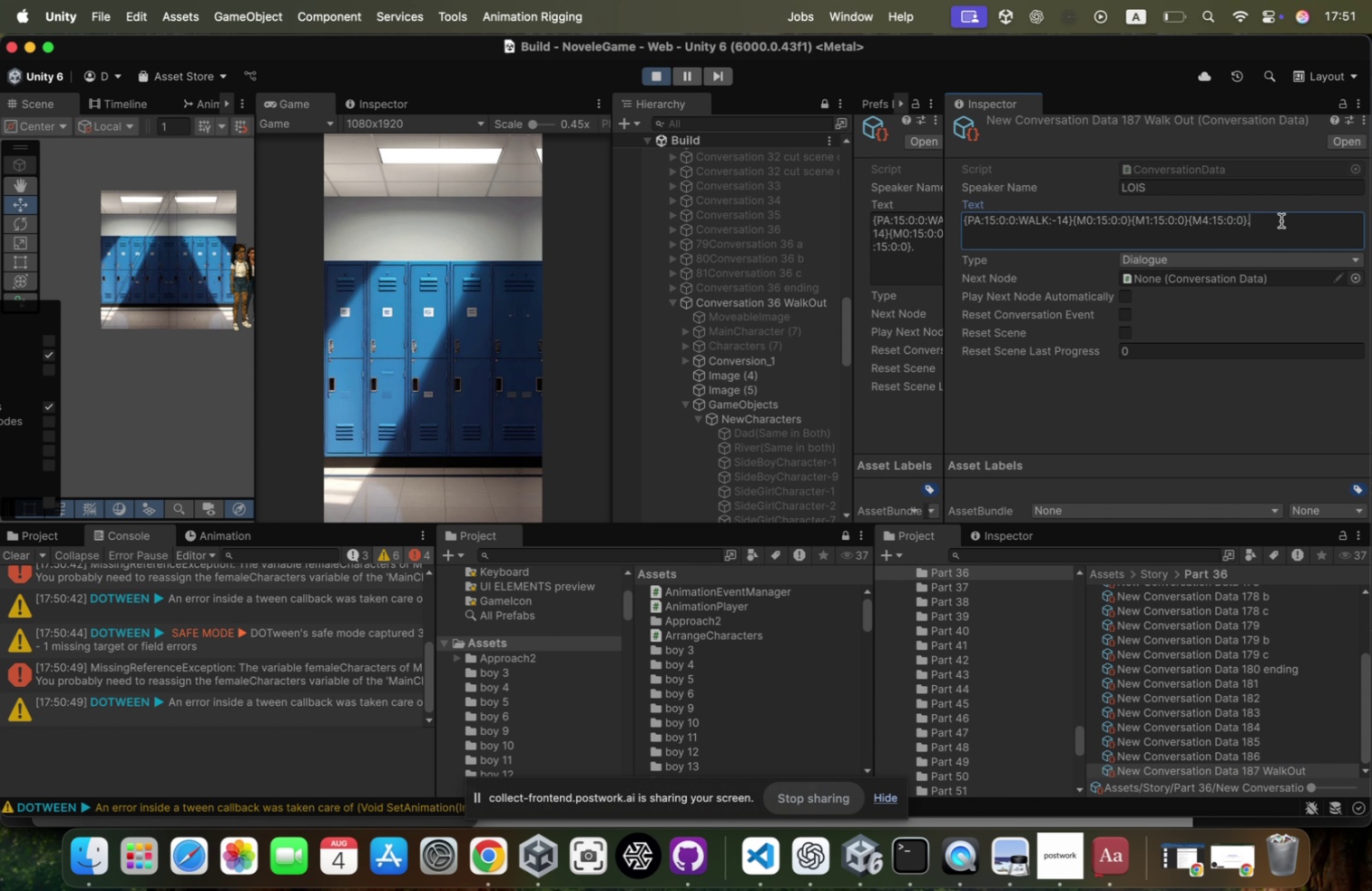 
key(Period)
 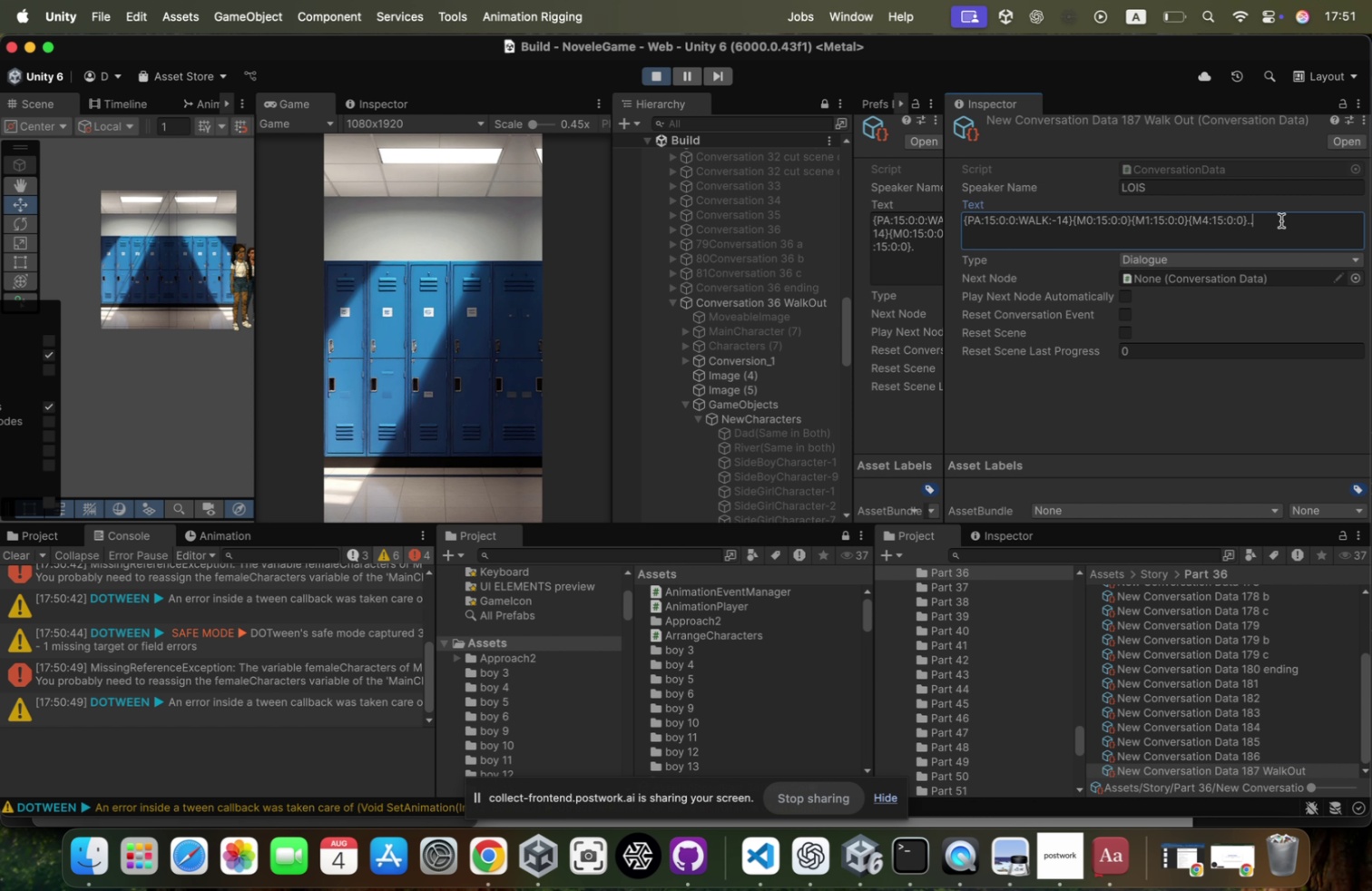 
key(Period)
 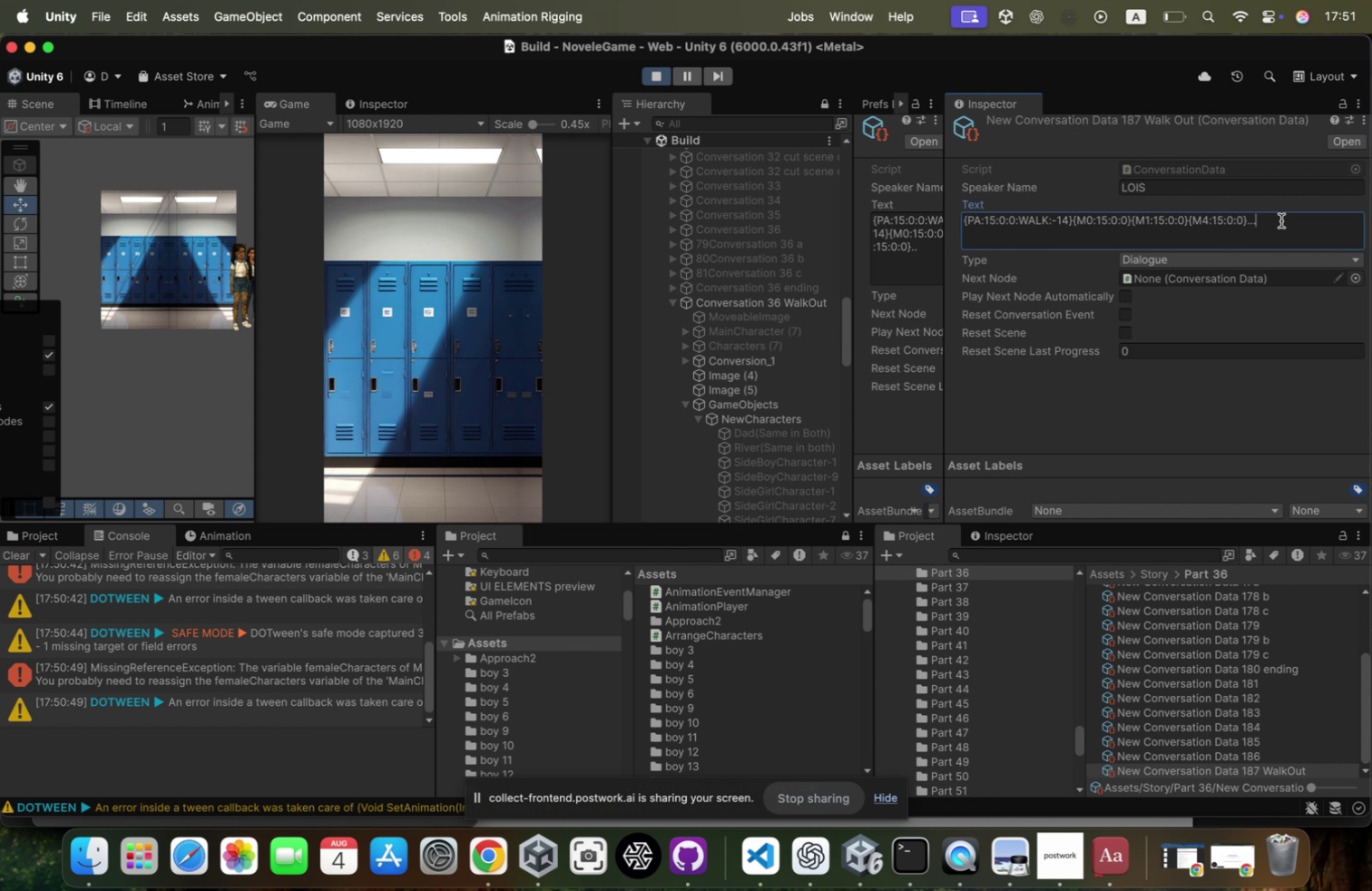 
key(Period)
 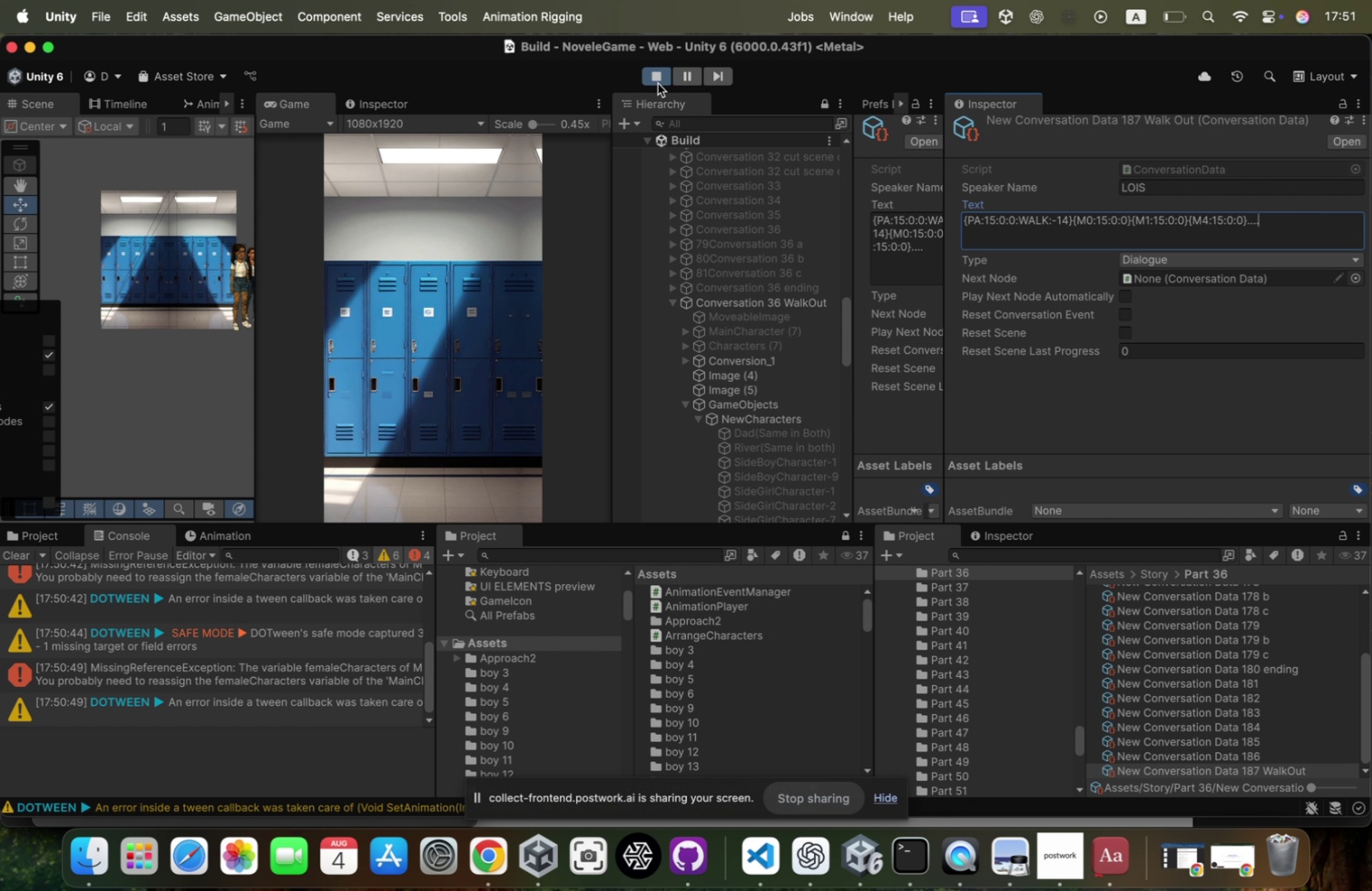 
left_click([658, 83])
 